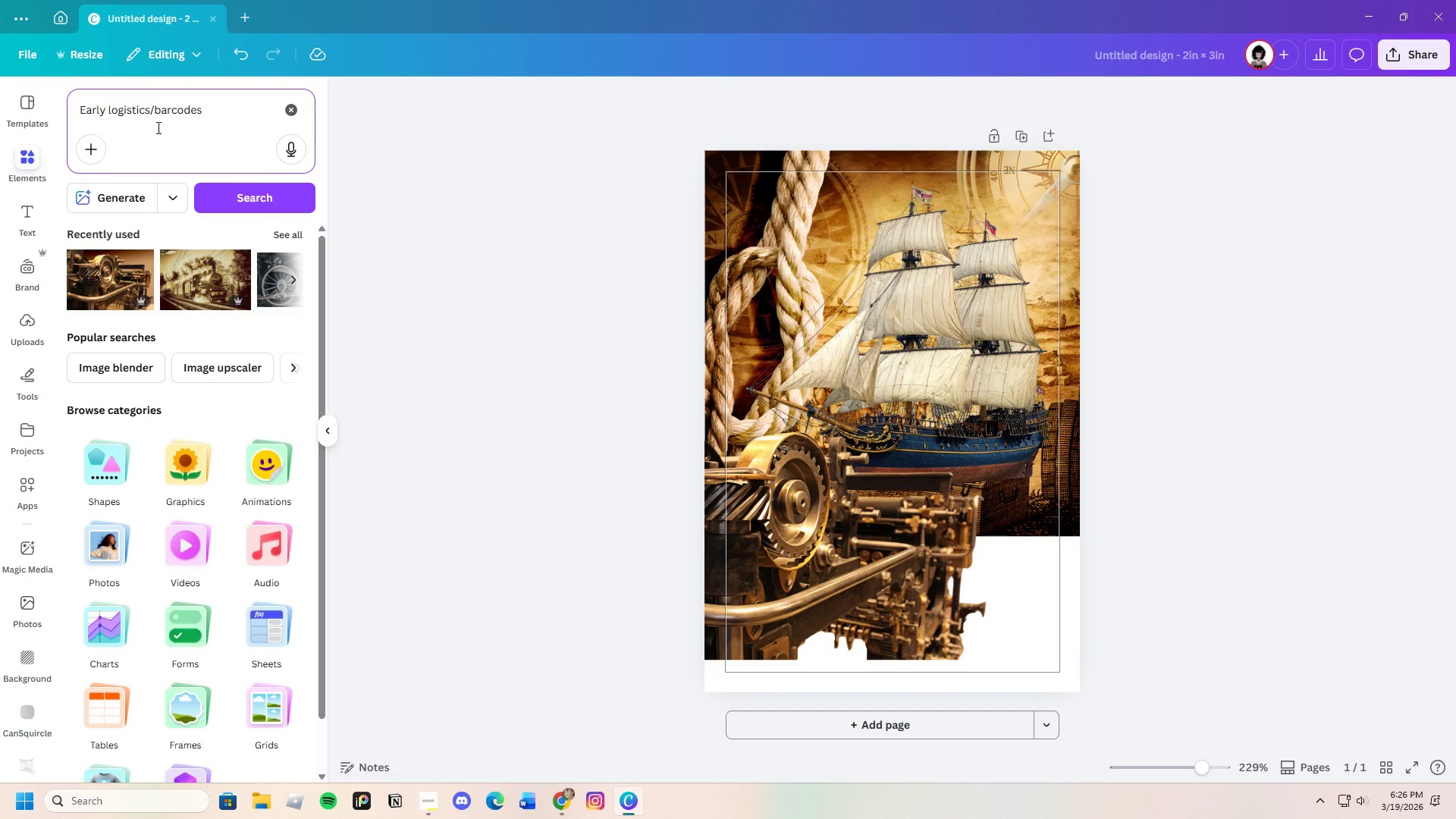 
key(Enter)
 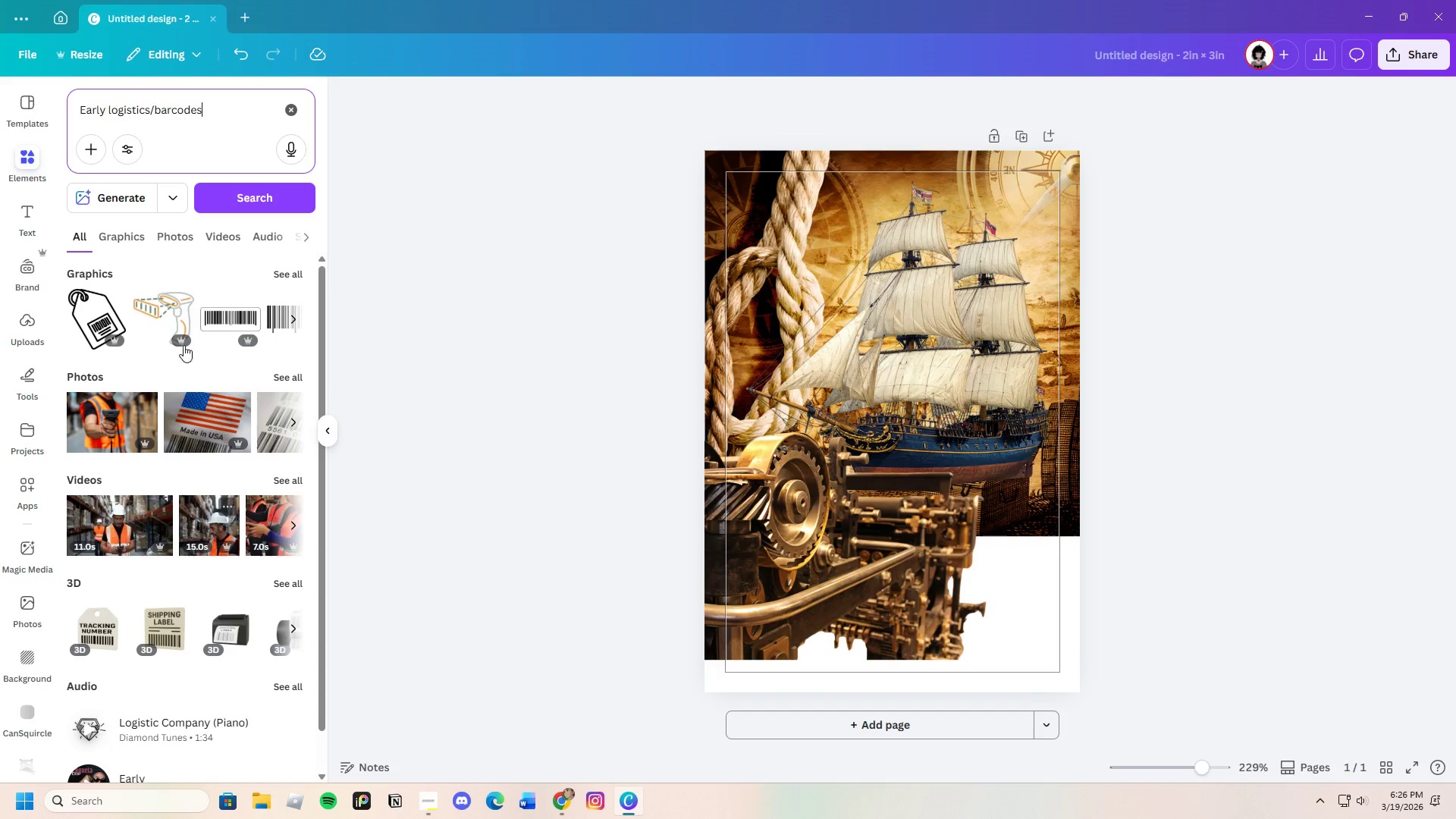 
left_click([161, 236])
 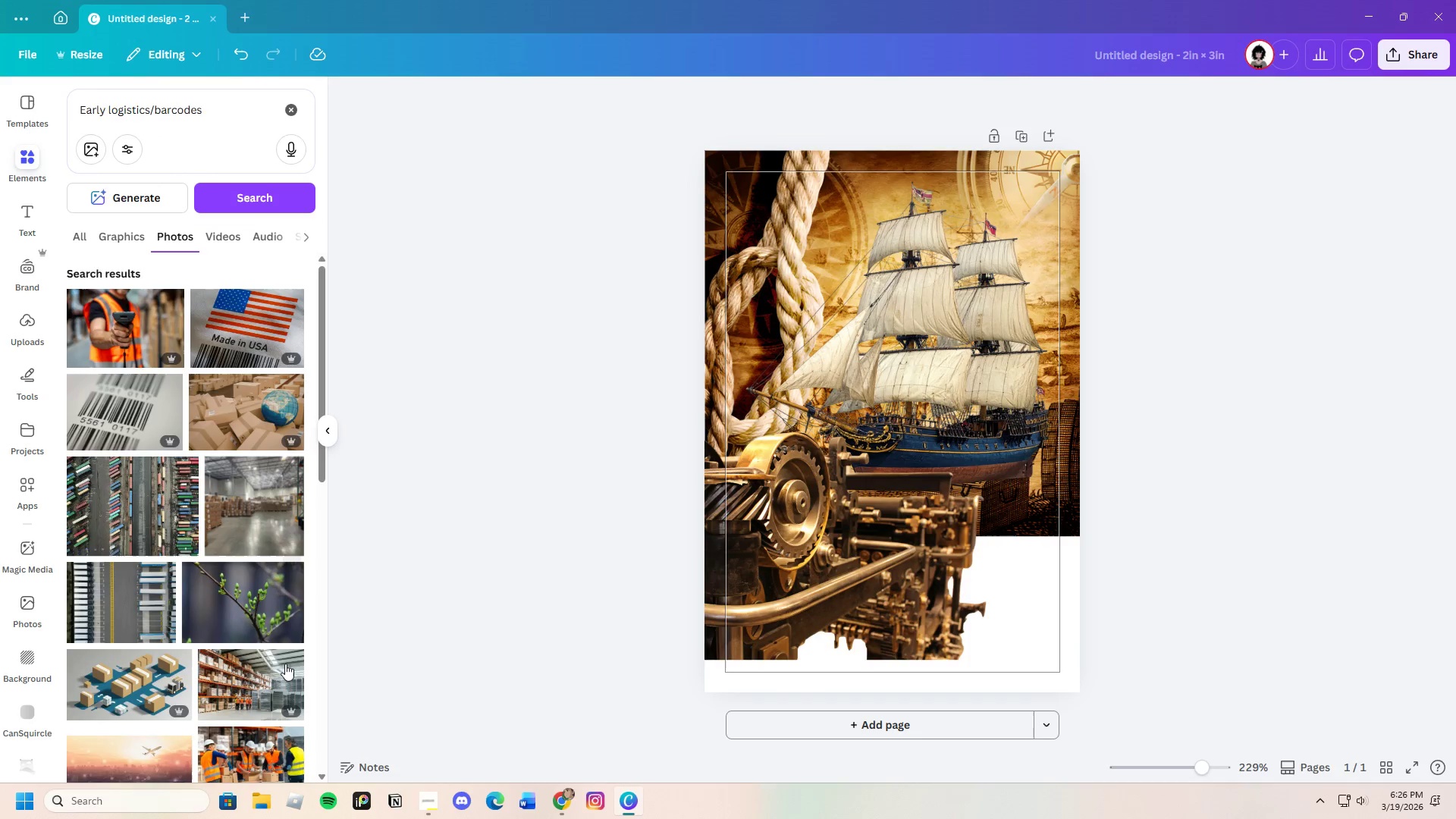 
scroll: coordinate [242, 712], scroll_direction: down, amount: 29.0
 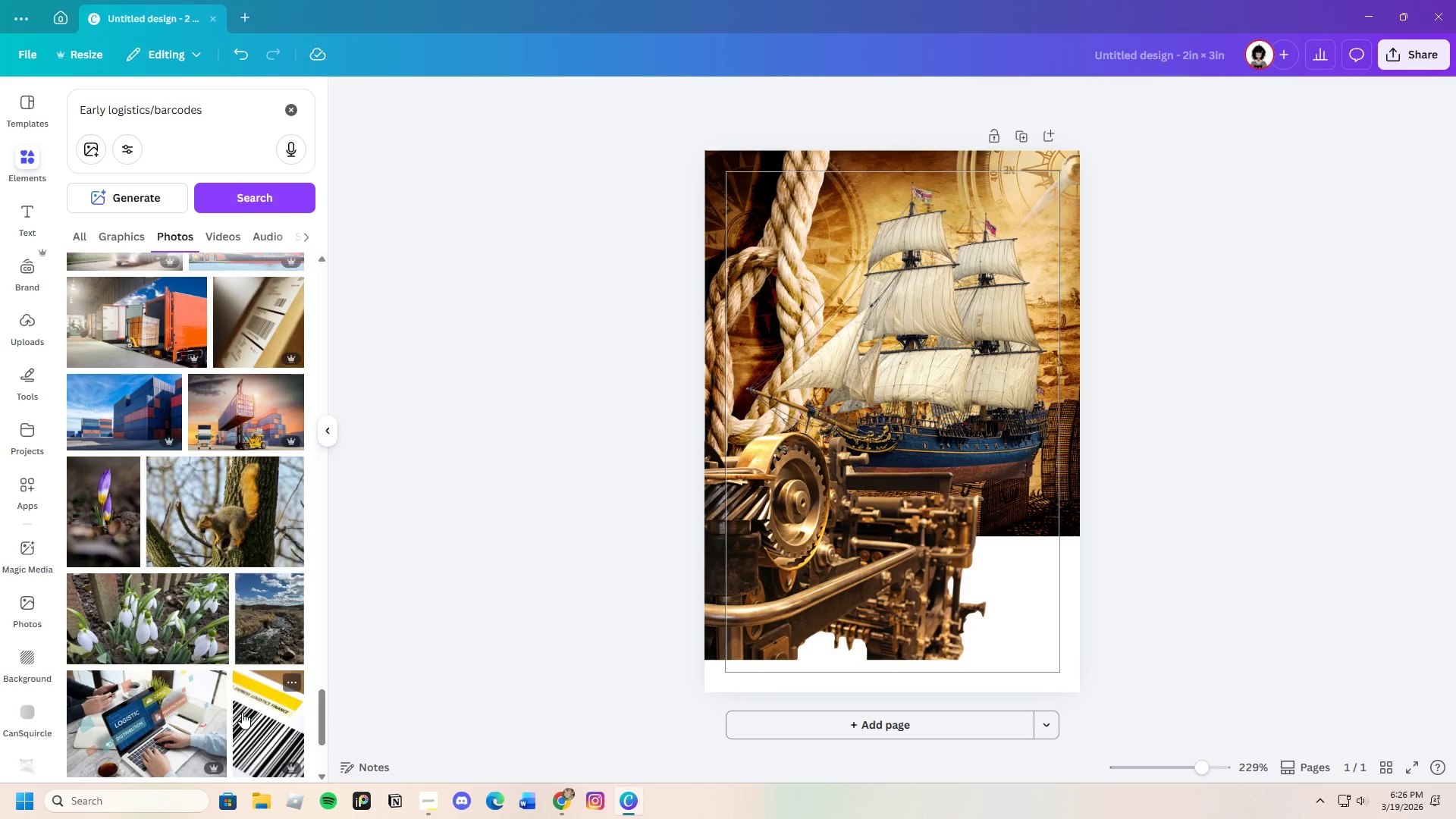 
scroll: coordinate [243, 713], scroll_direction: down, amount: 25.0
 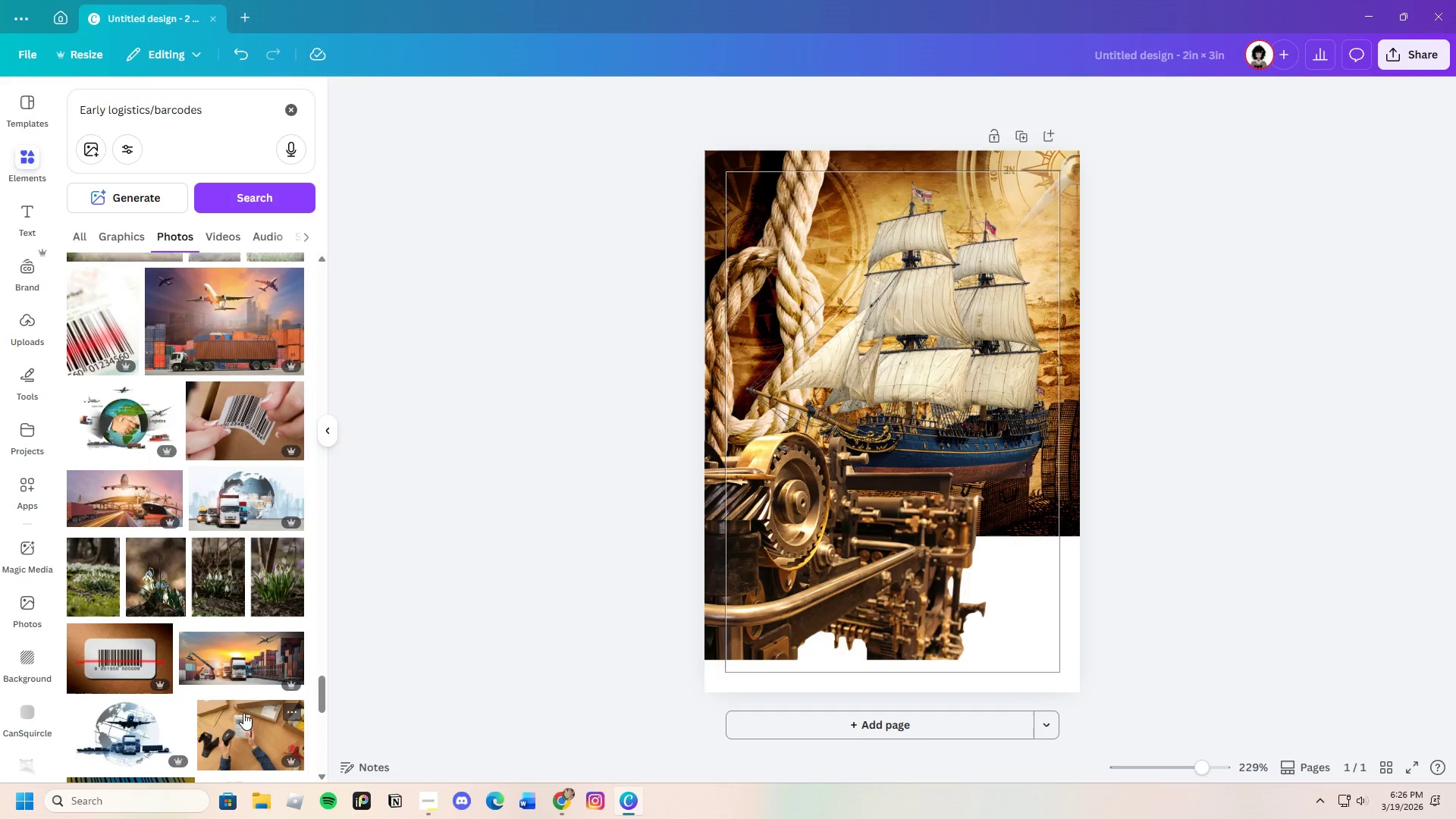 
scroll: coordinate [244, 713], scroll_direction: down, amount: 19.0
 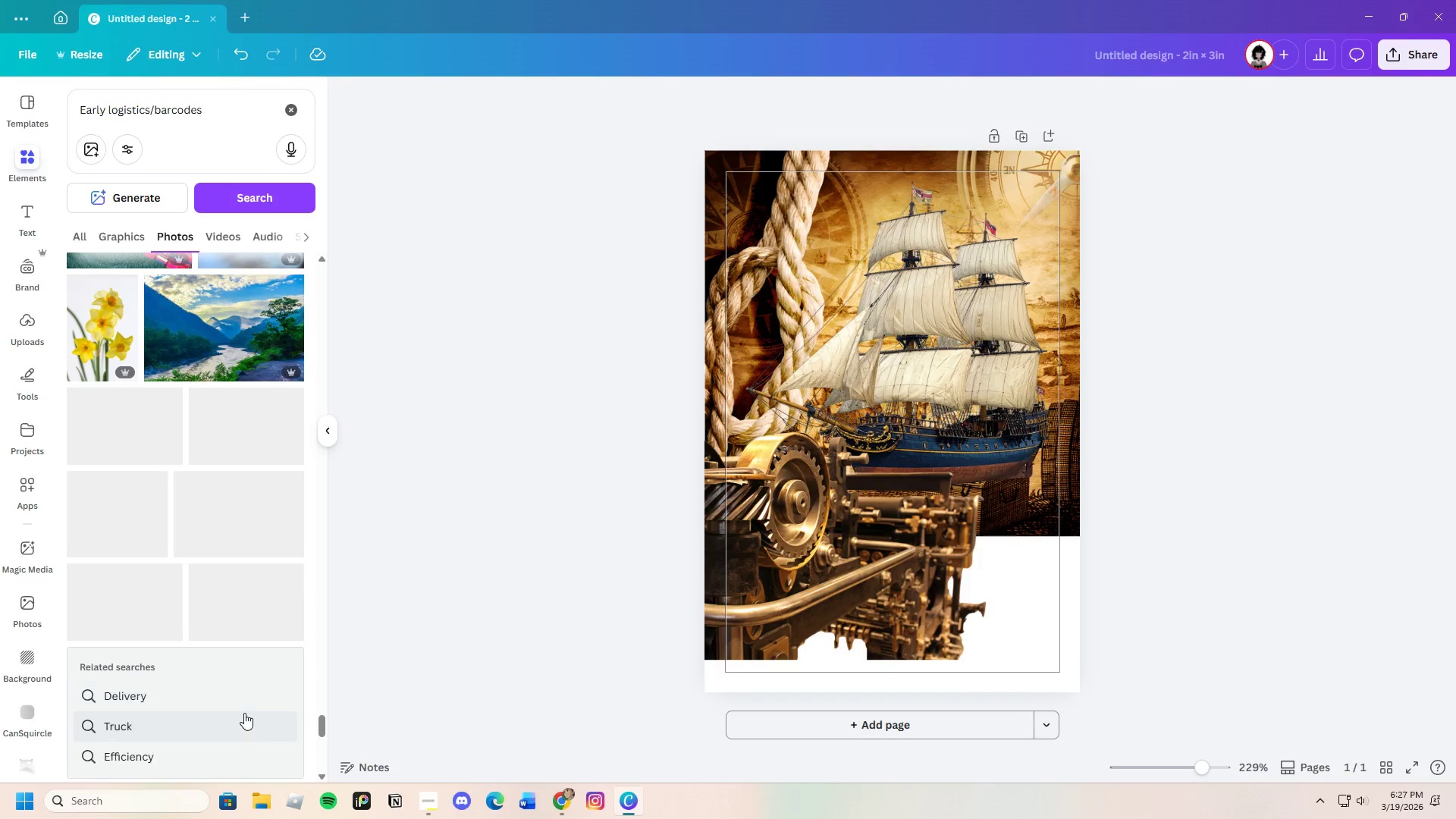 
scroll: coordinate [244, 713], scroll_direction: down, amount: 4.0
 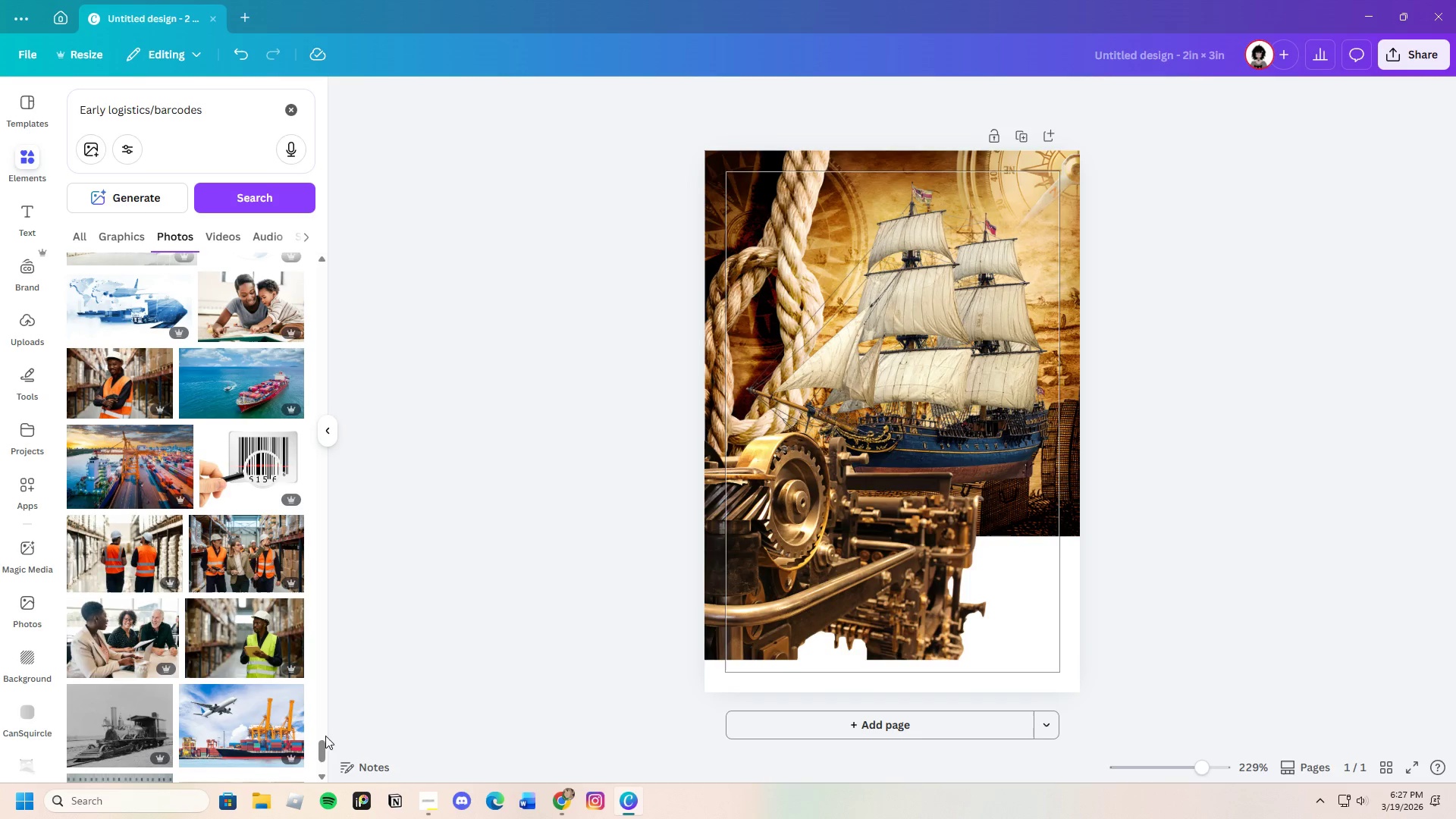 
left_click_drag(start_coordinate=[322, 756], to_coordinate=[429, 102])
 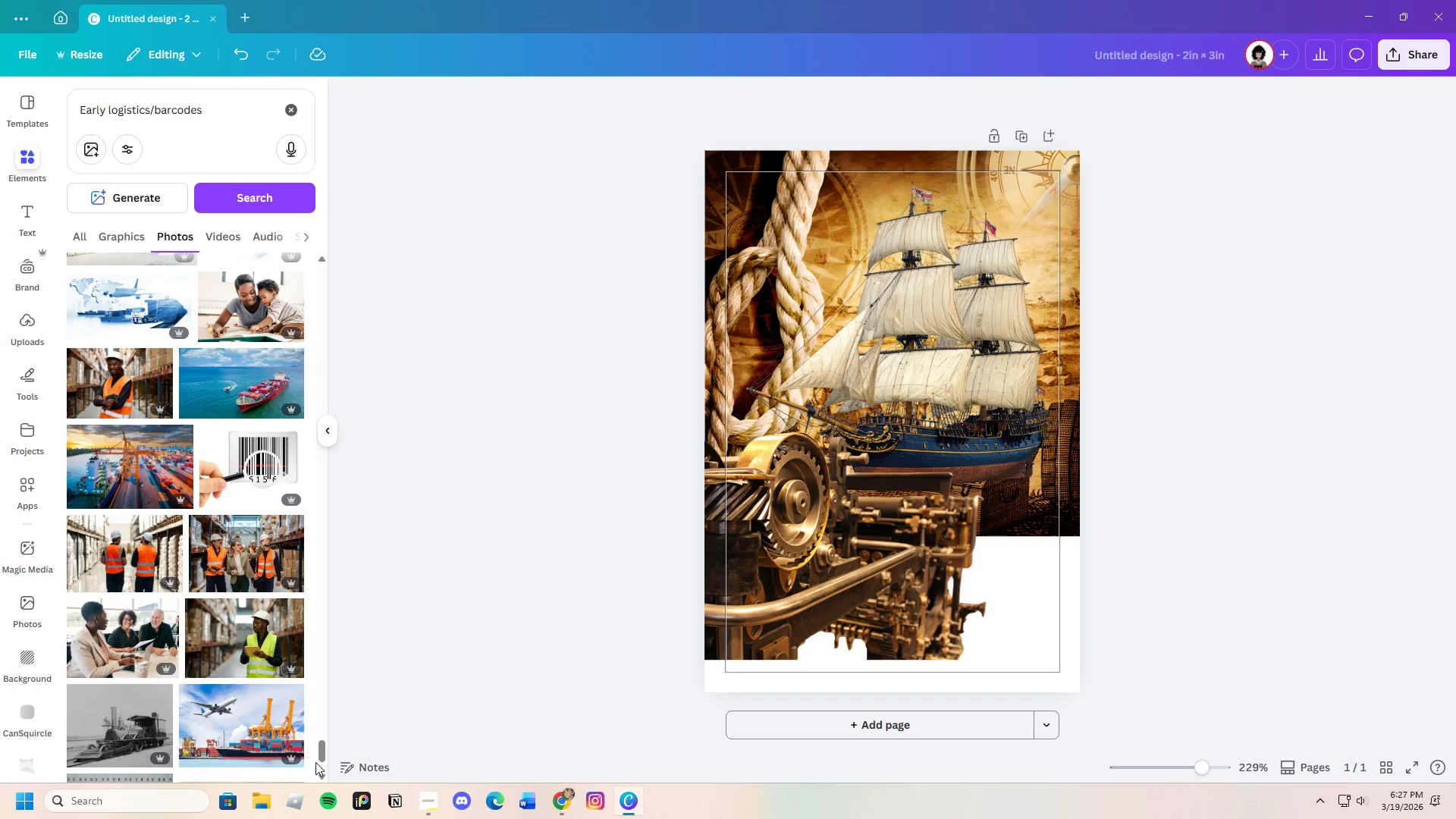 
left_click_drag(start_coordinate=[320, 756], to_coordinate=[342, 250])
 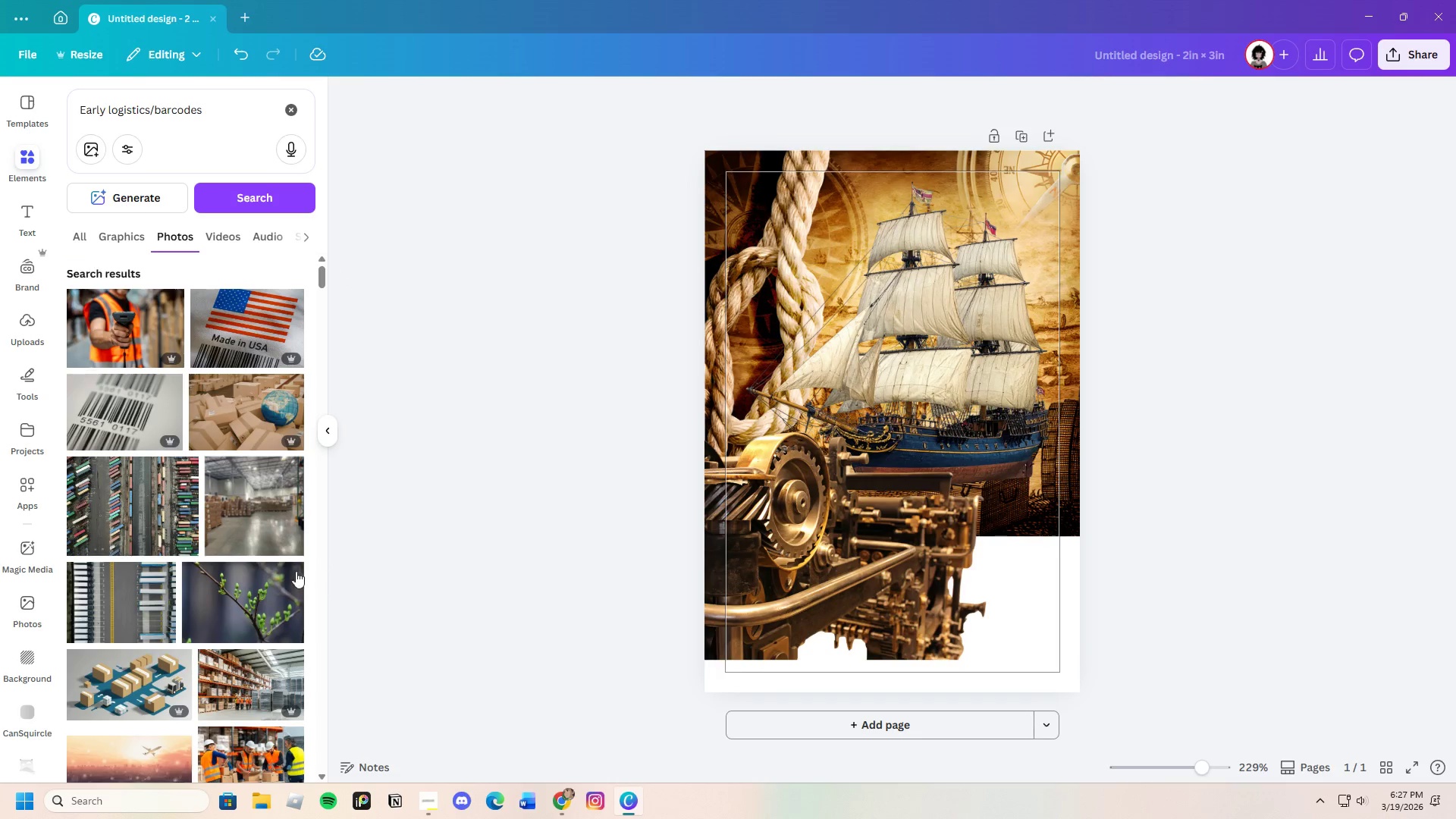 
scroll: coordinate [253, 599], scroll_direction: down, amount: 16.0
 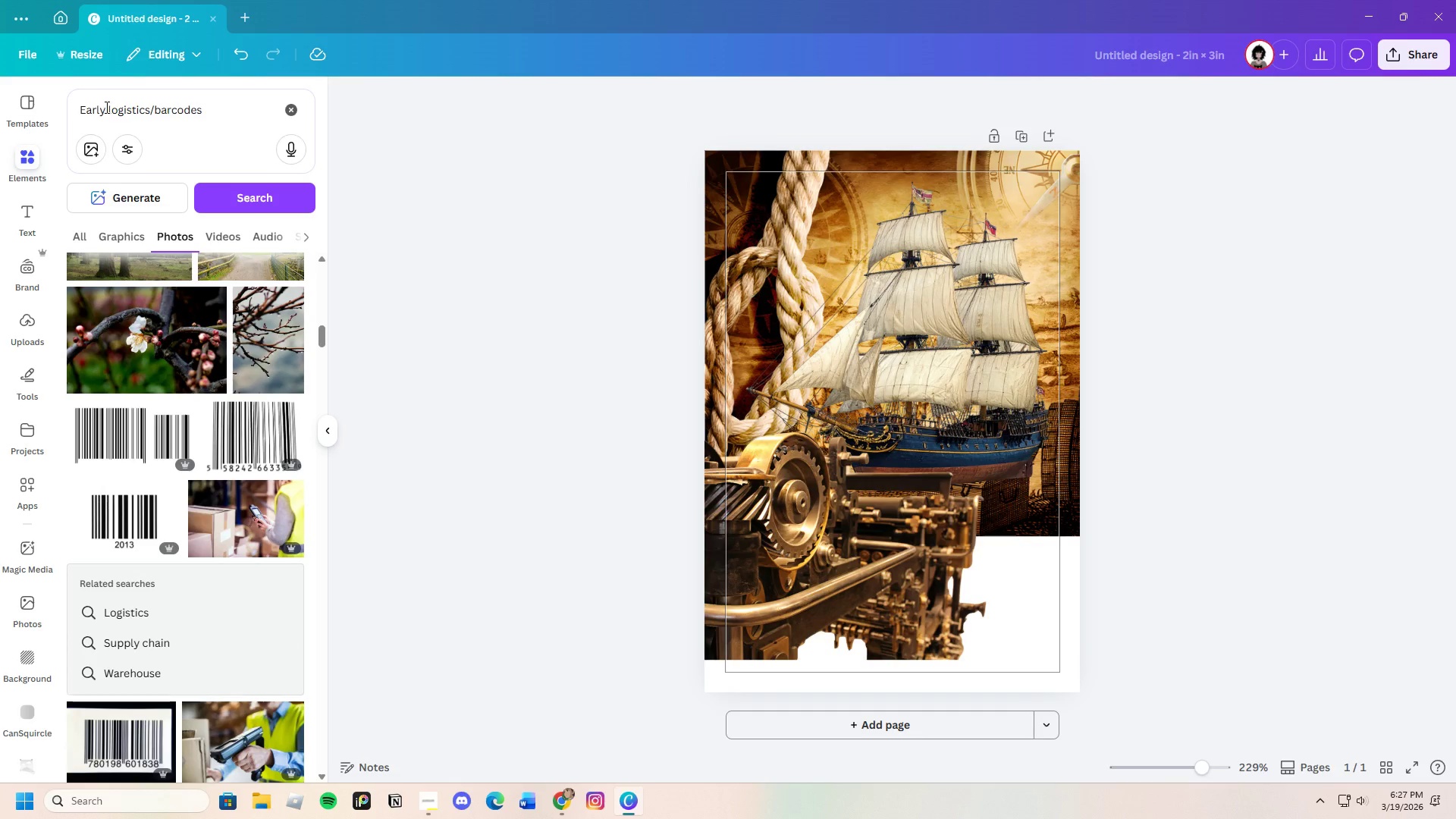 
left_click_drag(start_coordinate=[106, 110], to_coordinate=[49, 125])
 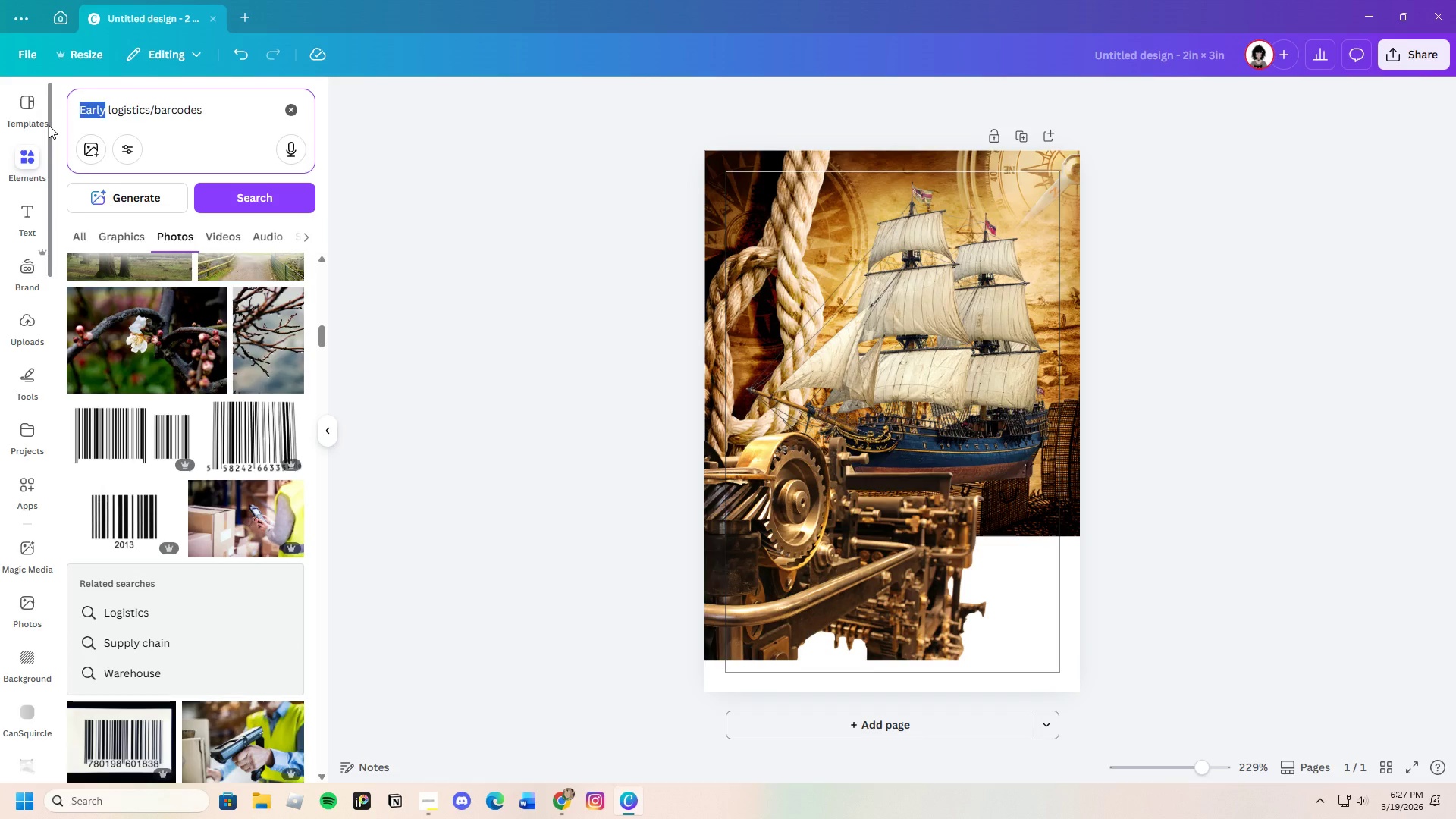 
key(Backspace)
type(old)
 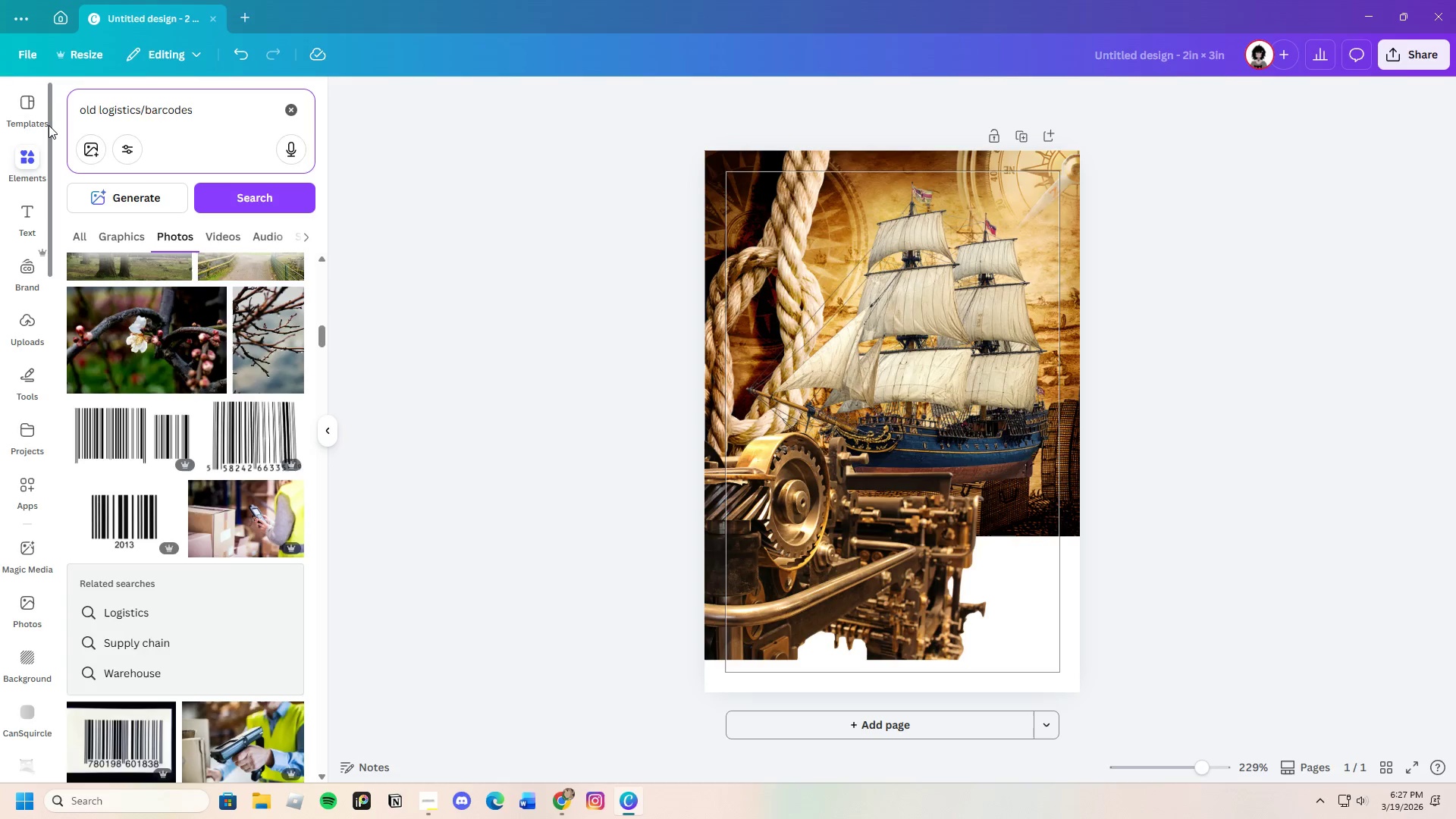 
key(Enter)
 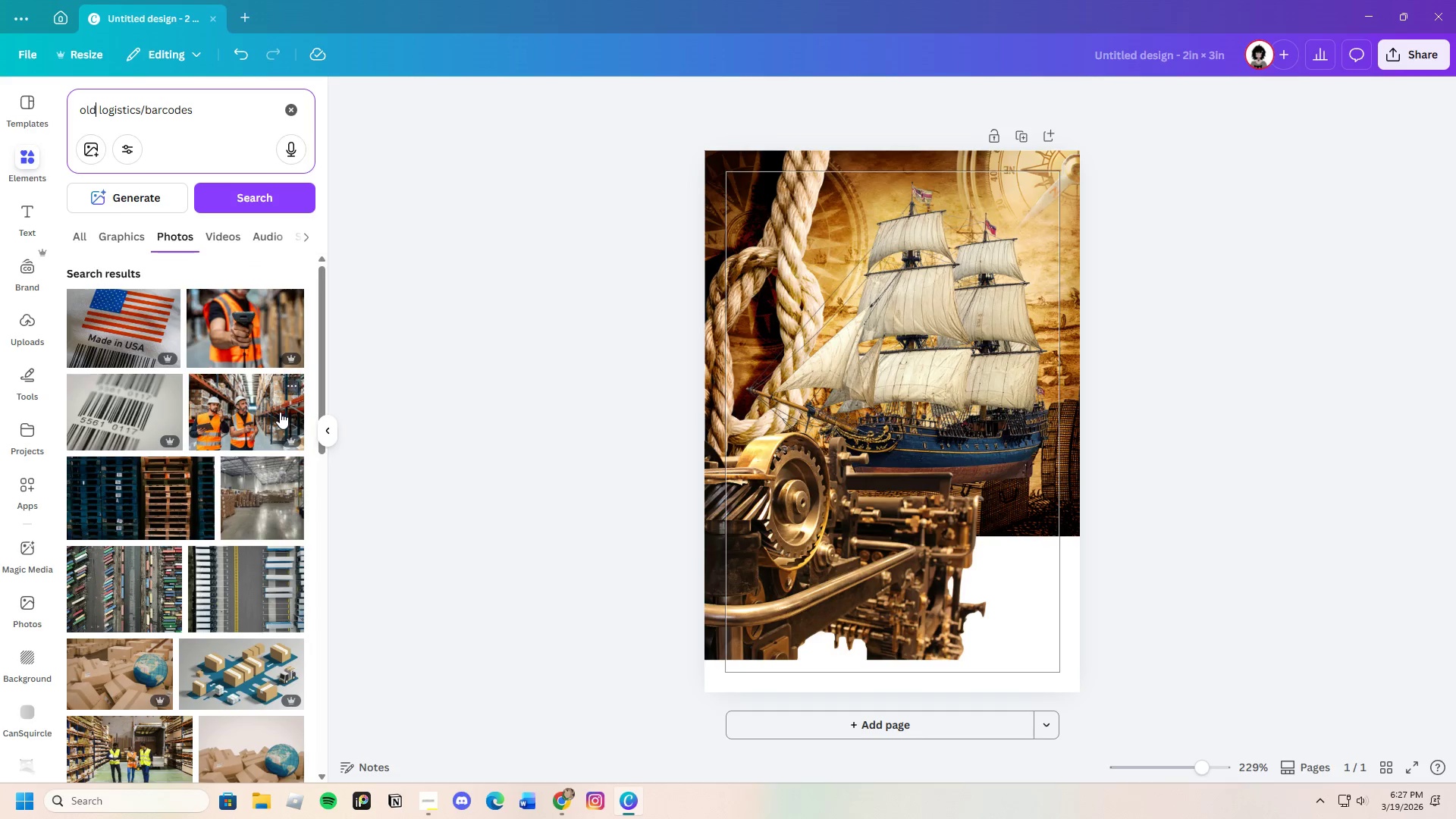 
scroll: coordinate [206, 577], scroll_direction: down, amount: 25.0
 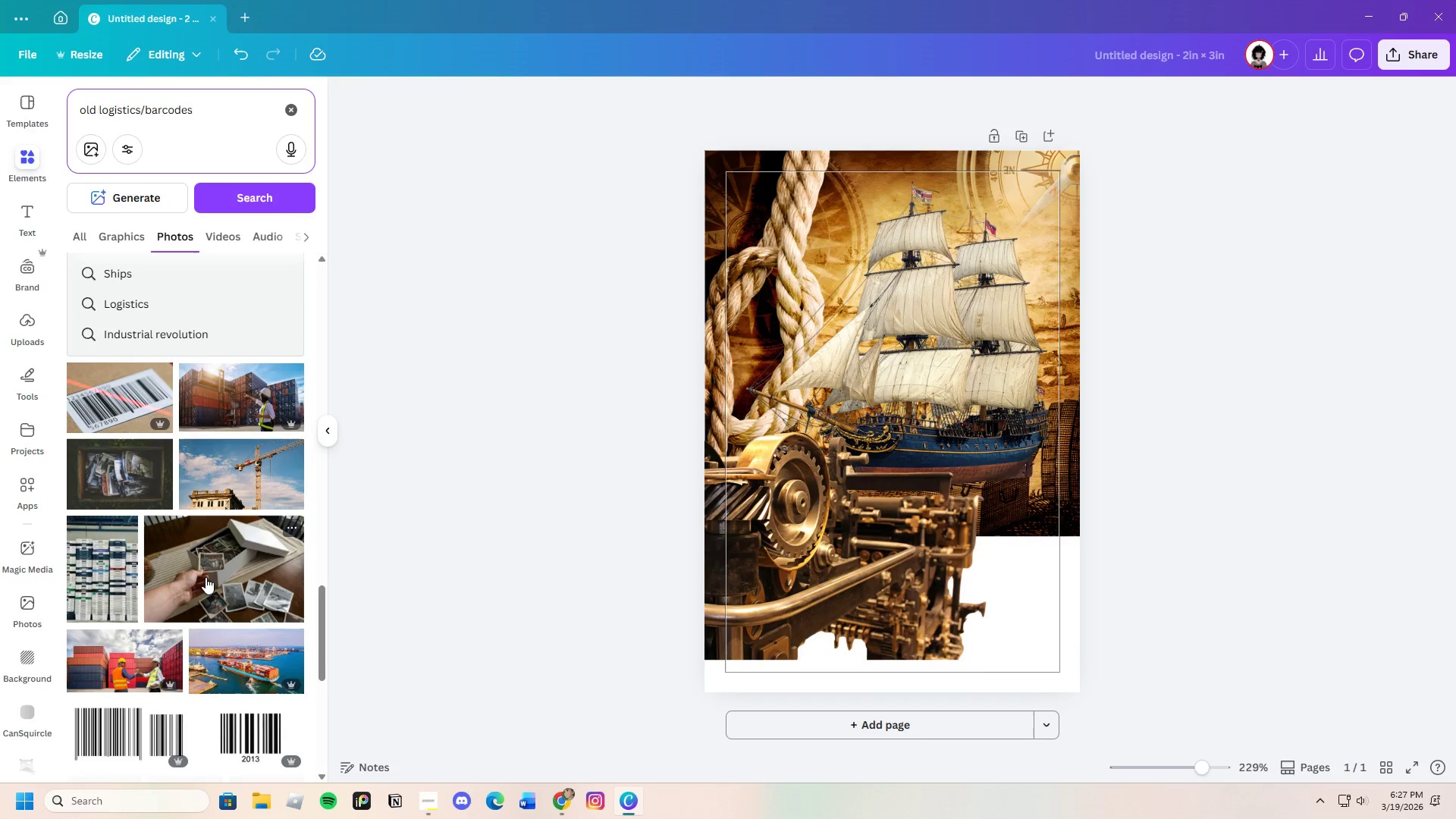 
scroll: coordinate [206, 577], scroll_direction: down, amount: 5.0
 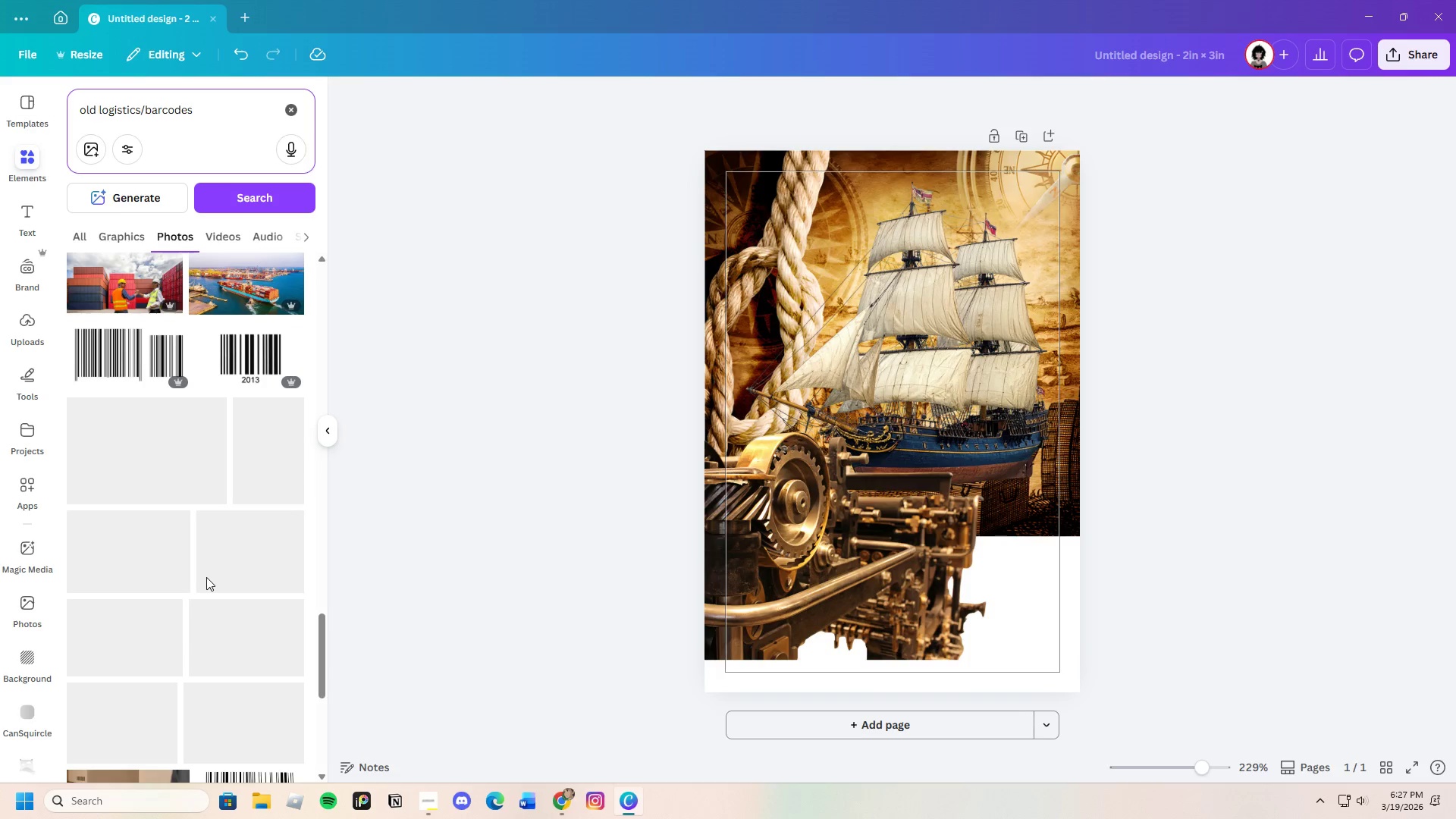 
scroll: coordinate [206, 577], scroll_direction: up, amount: 13.0
 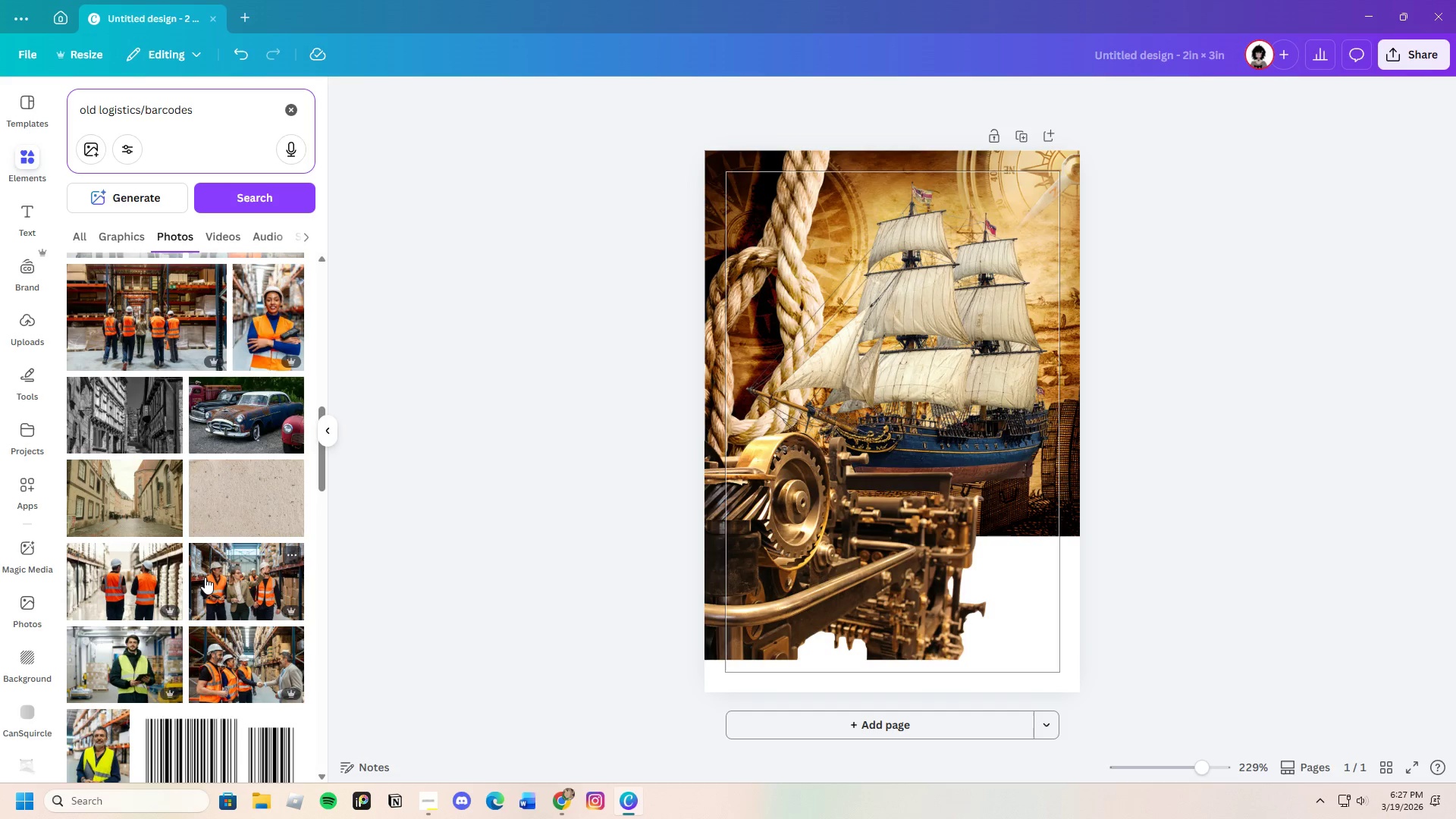 
scroll: coordinate [180, 607], scroll_direction: down, amount: 29.0
 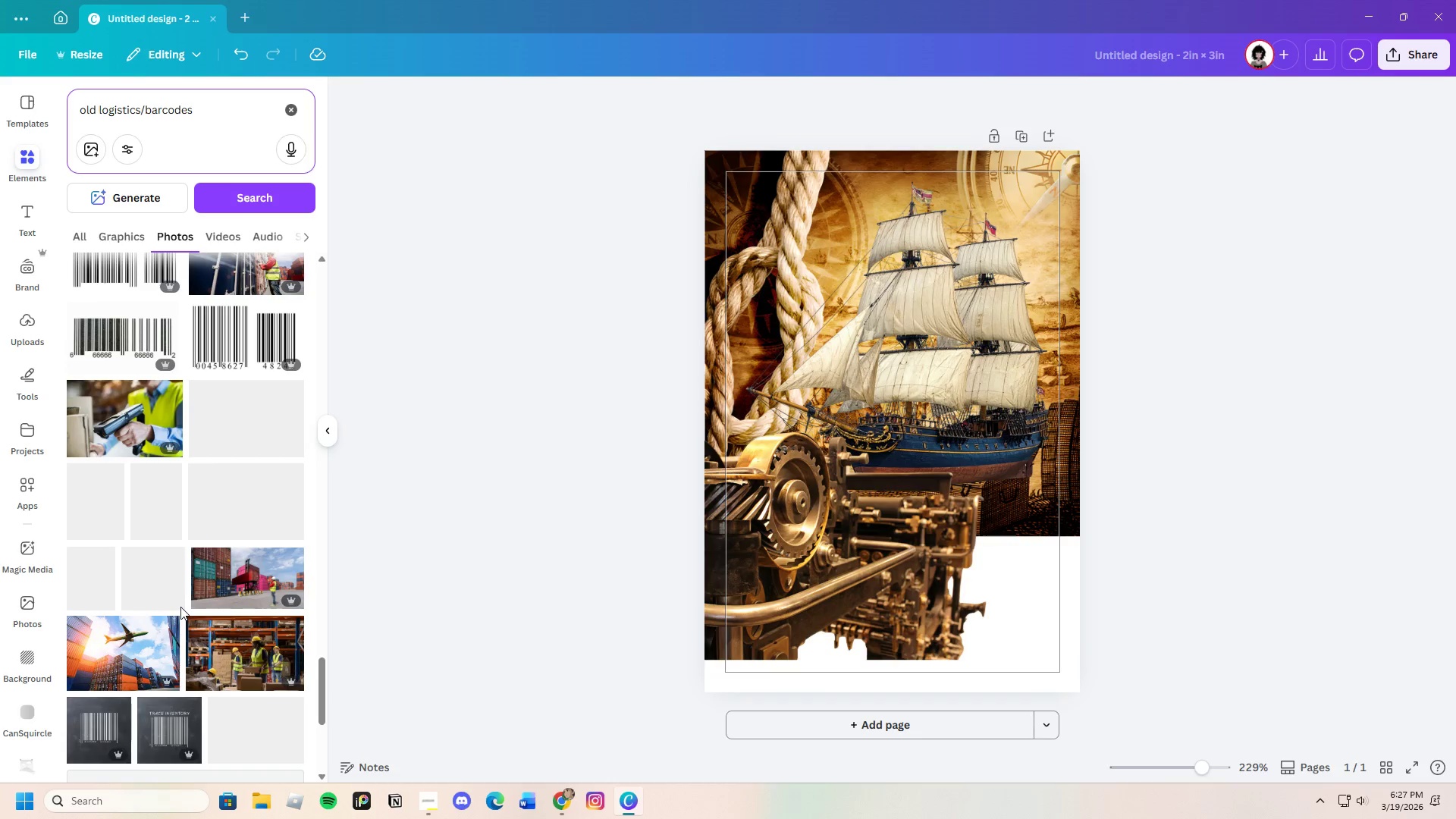 
scroll: coordinate [180, 608], scroll_direction: down, amount: 21.0
 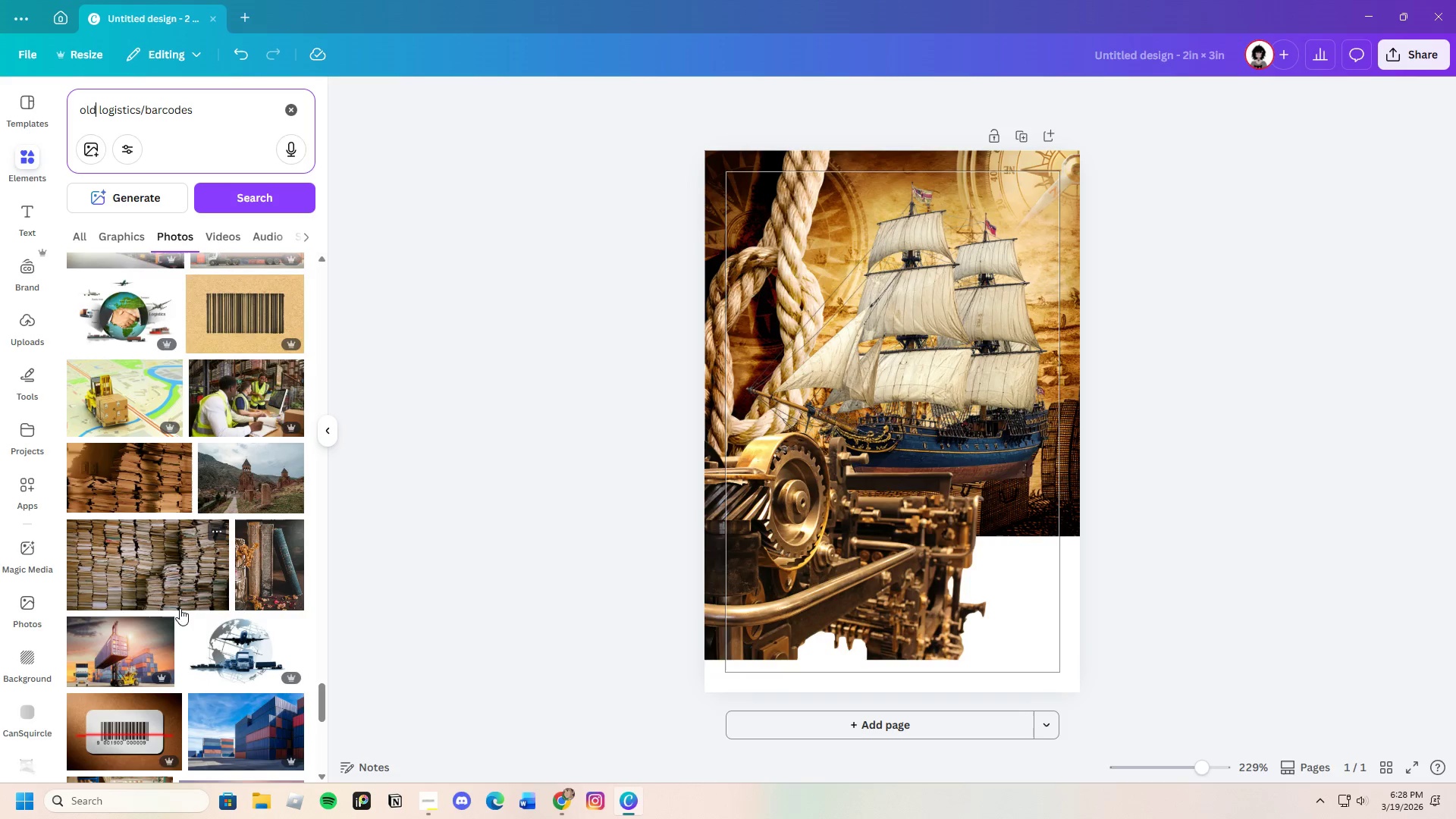 
scroll: coordinate [178, 609], scroll_direction: down, amount: 18.0
 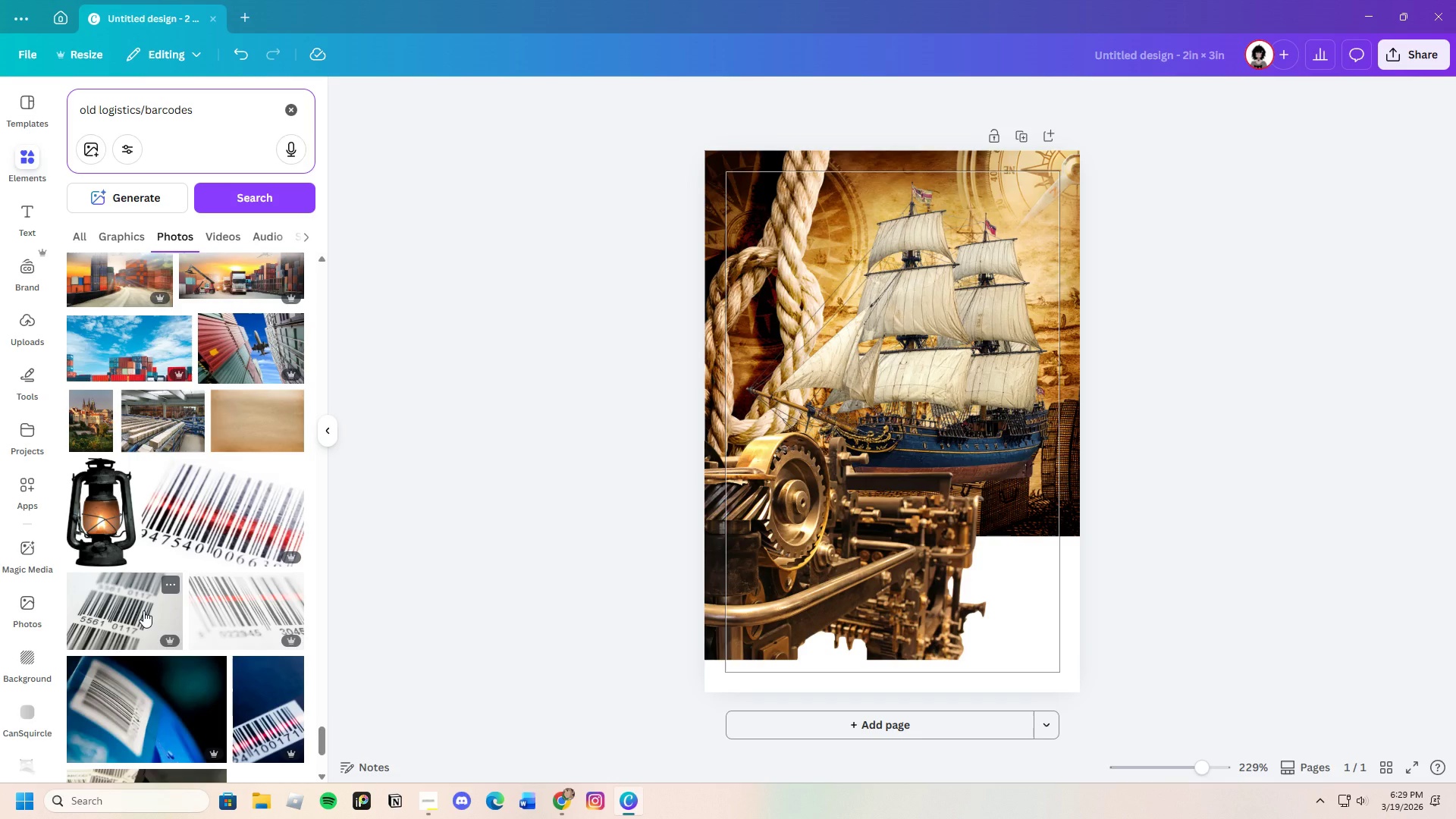 
wait(83.61)
 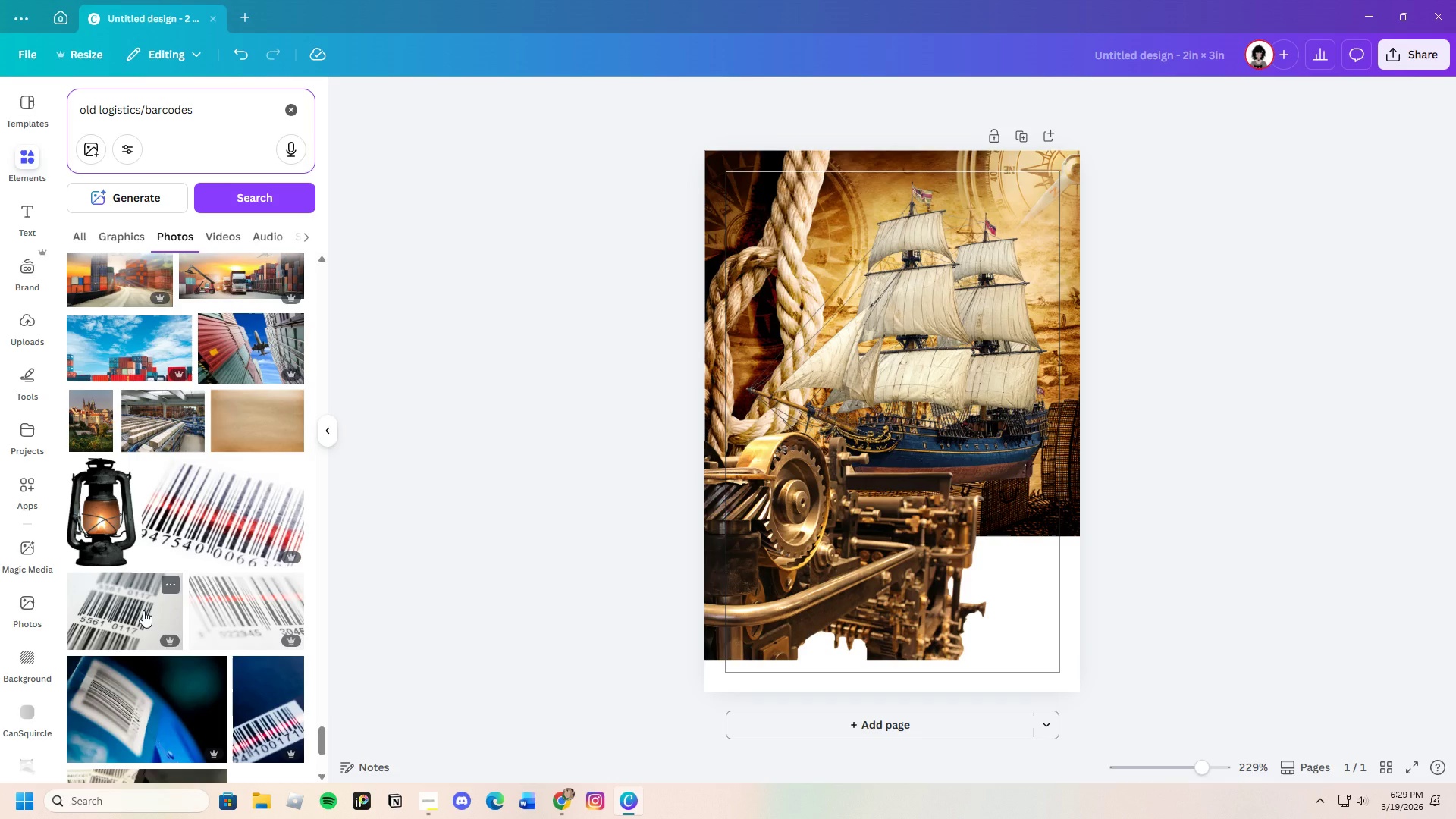 
scroll: coordinate [146, 568], scroll_direction: down, amount: 6.0
 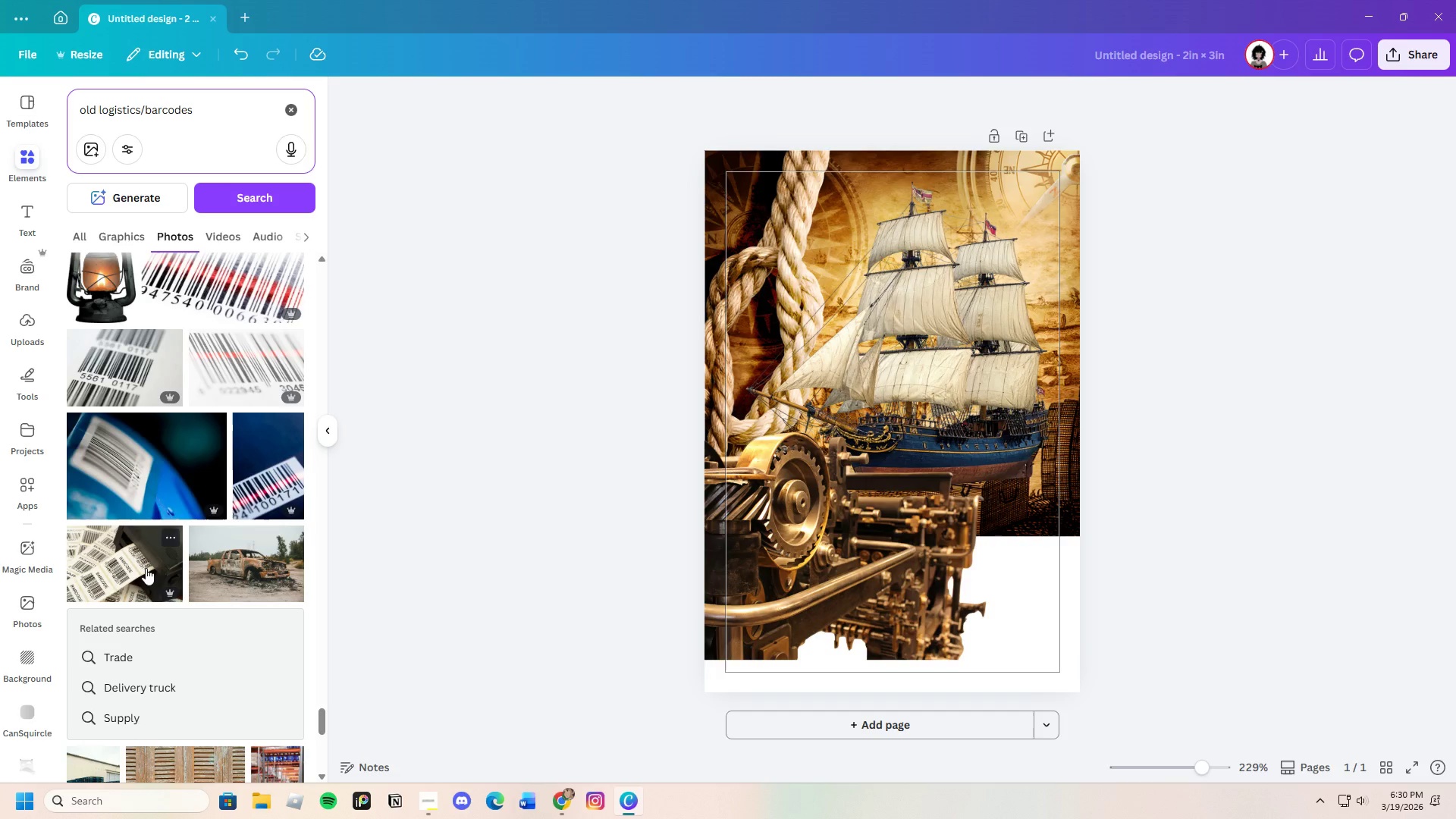 
wait(66.0)
 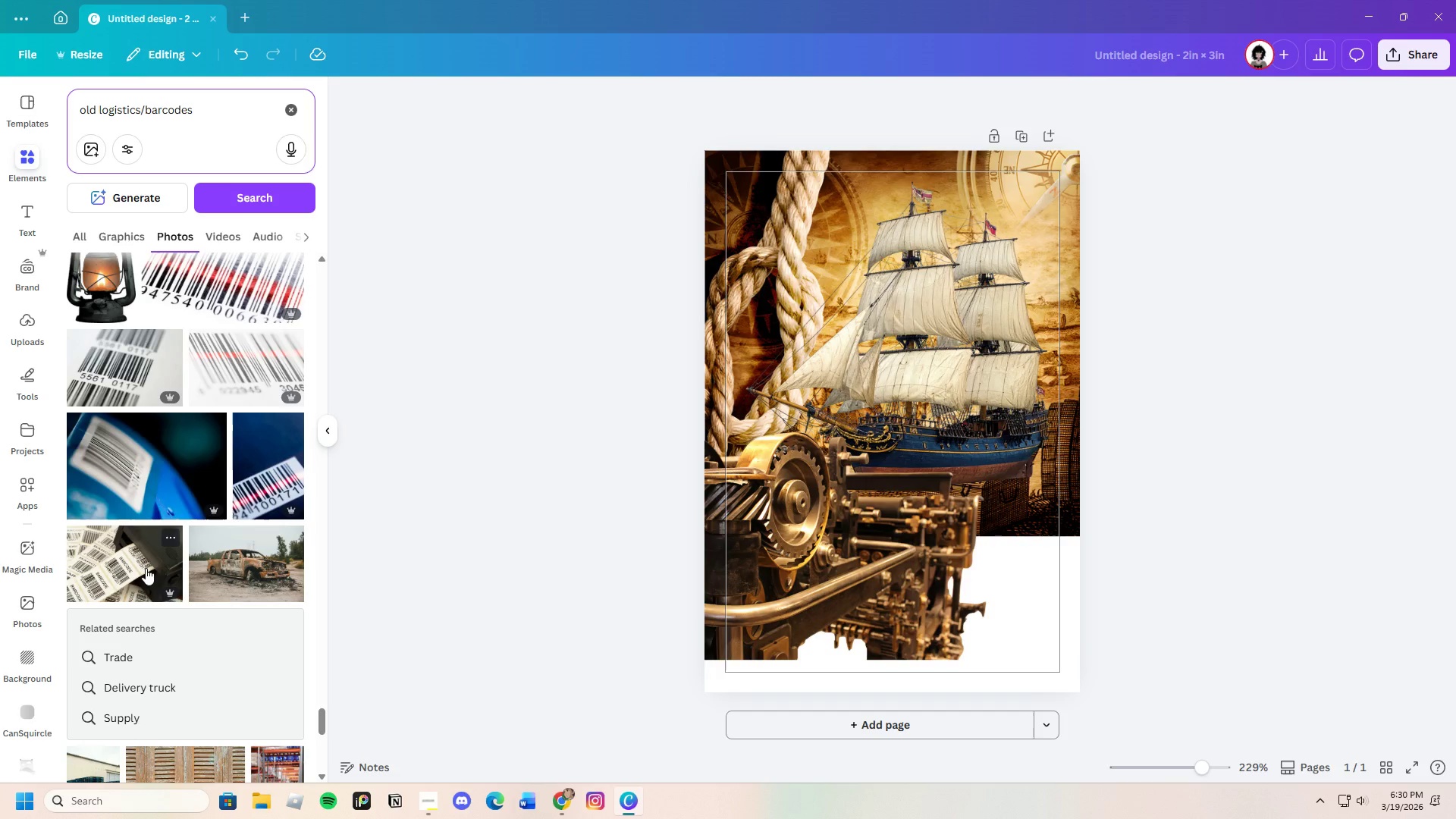 
scroll: coordinate [228, 659], scroll_direction: down, amount: 21.0
 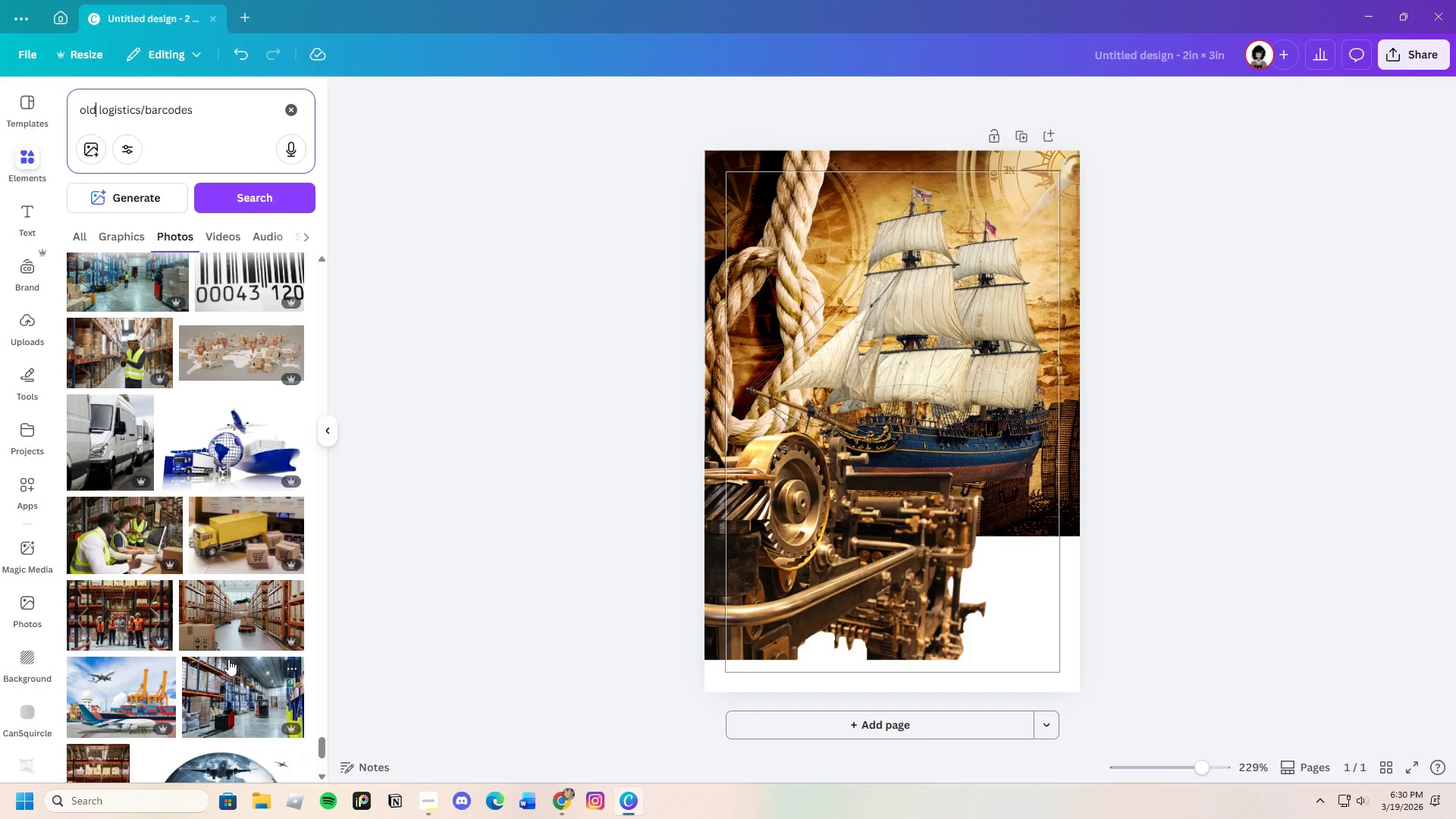 
scroll: coordinate [228, 659], scroll_direction: down, amount: 20.0
 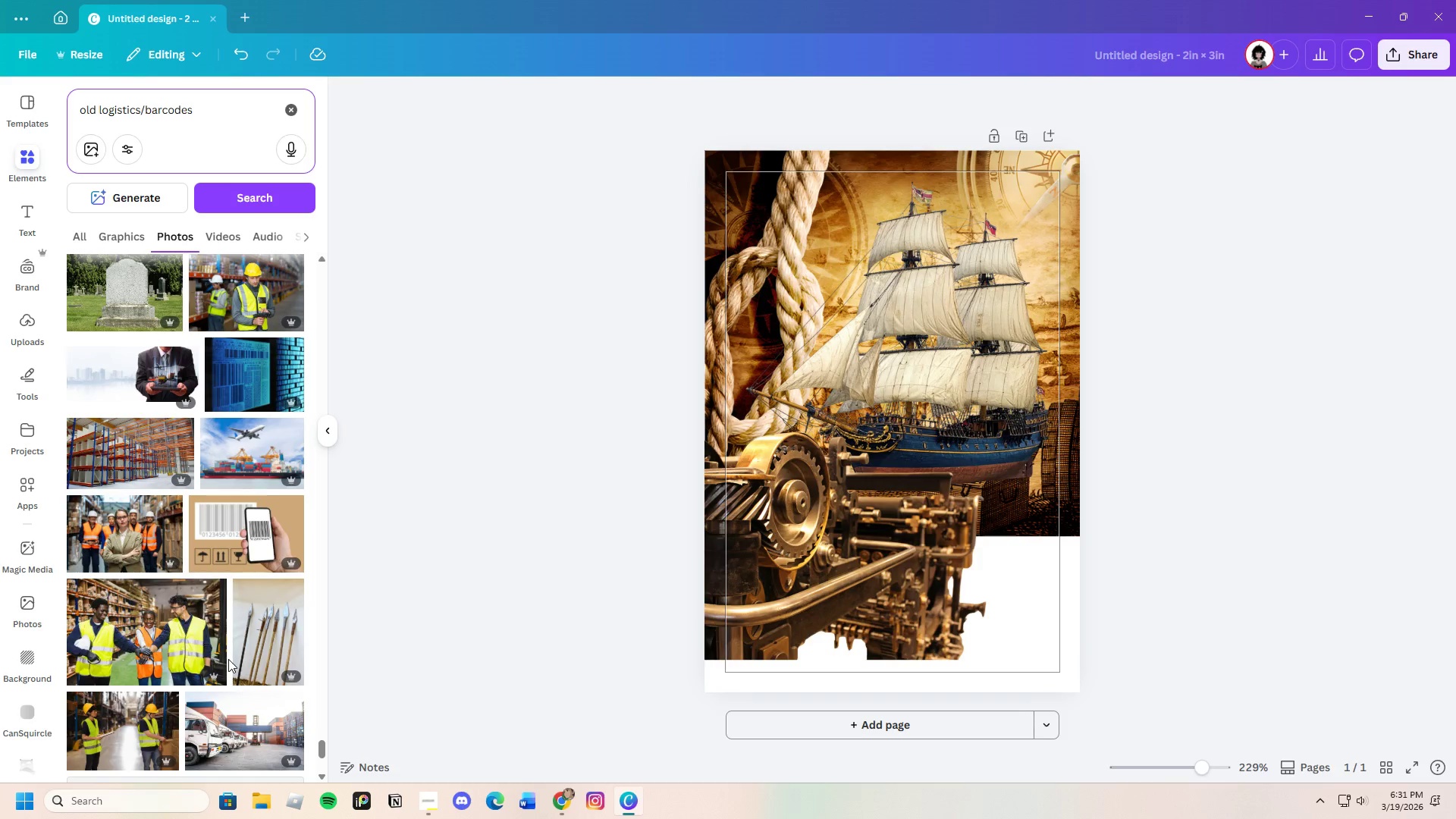 
scroll: coordinate [228, 659], scroll_direction: down, amount: 18.0
 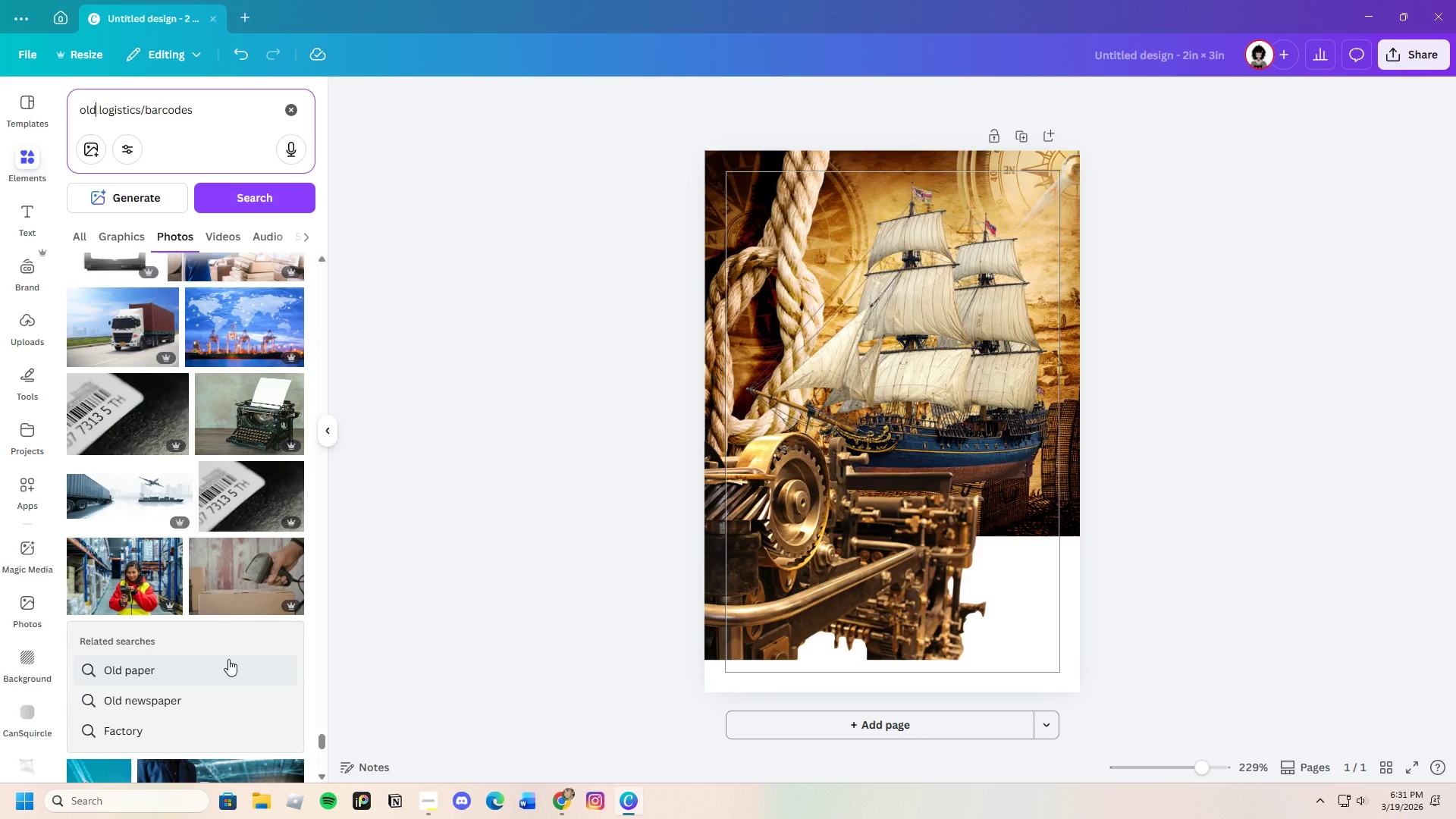 
scroll: coordinate [228, 659], scroll_direction: down, amount: 12.0
 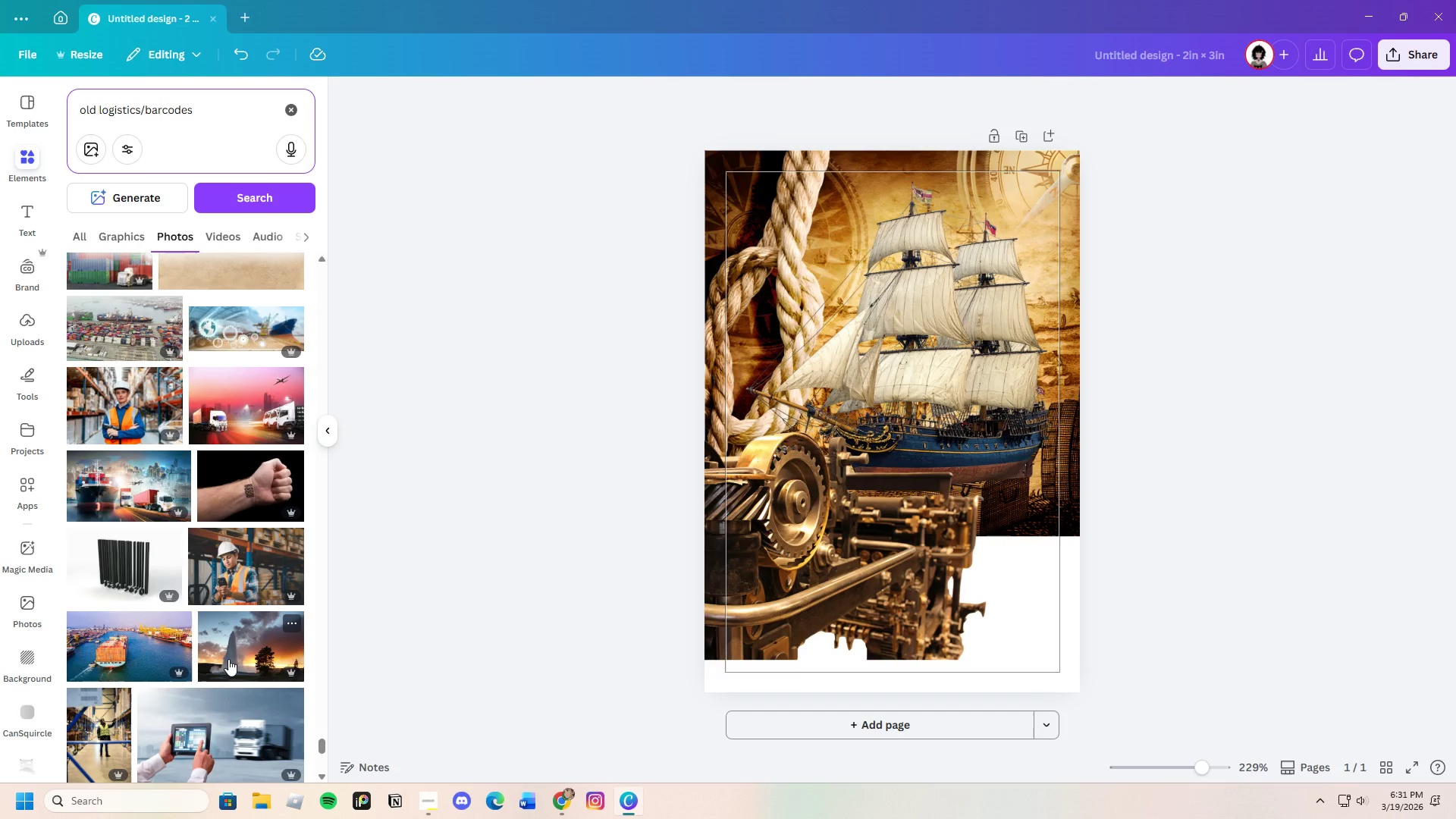 
wait(7.4)
 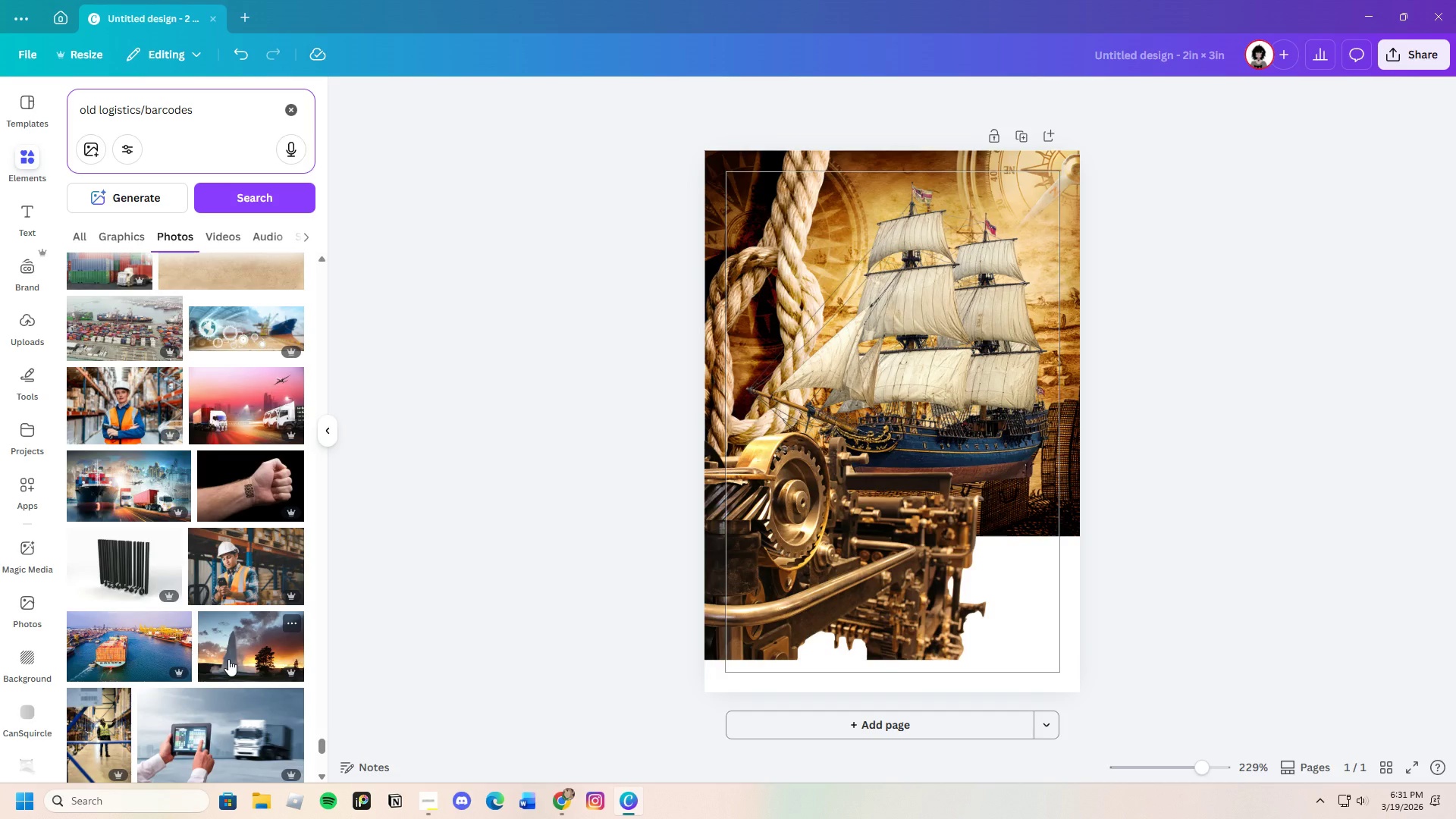 
scroll: coordinate [228, 659], scroll_direction: down, amount: 18.0
 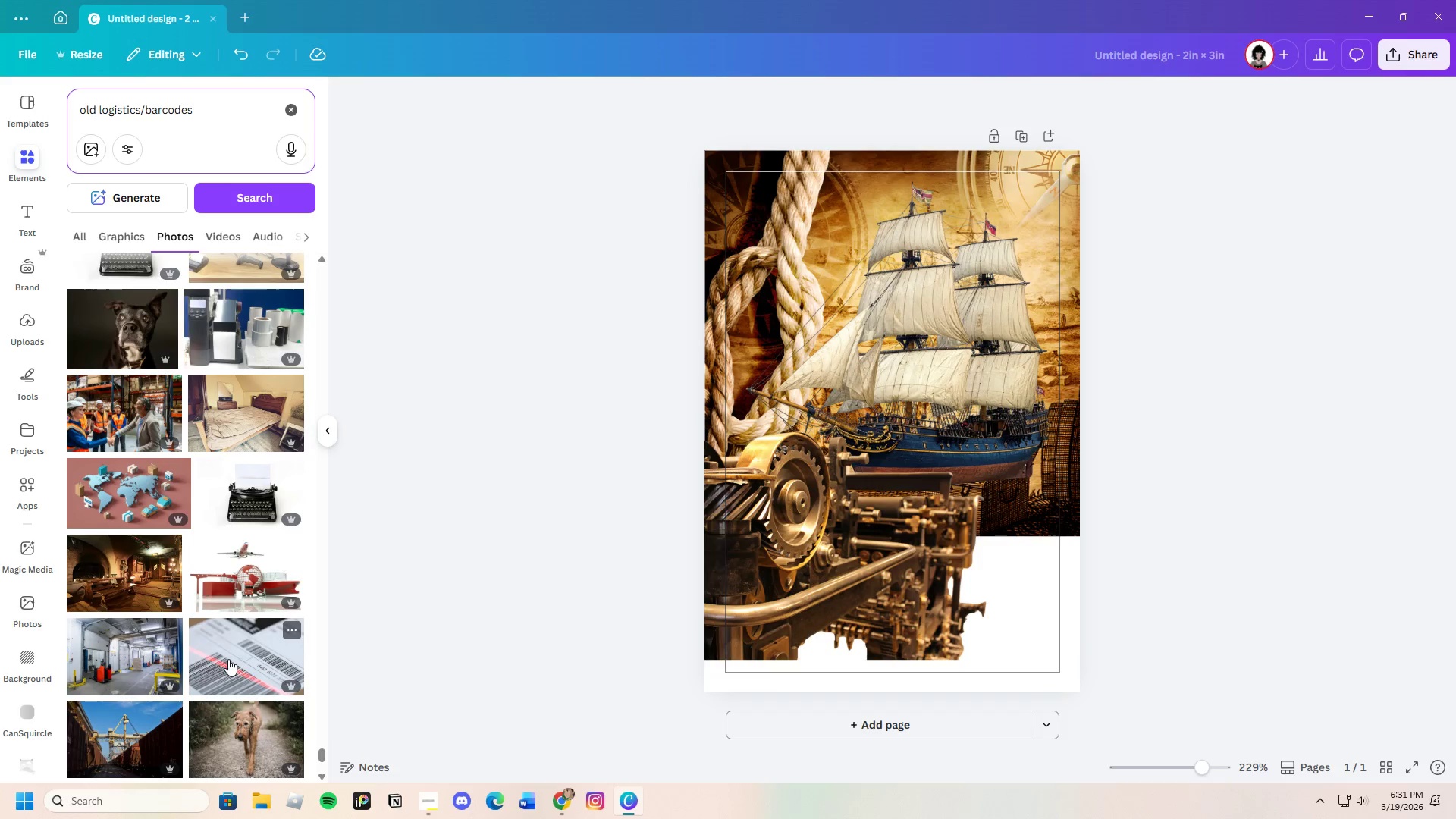 
scroll: coordinate [227, 659], scroll_direction: down, amount: 11.0
 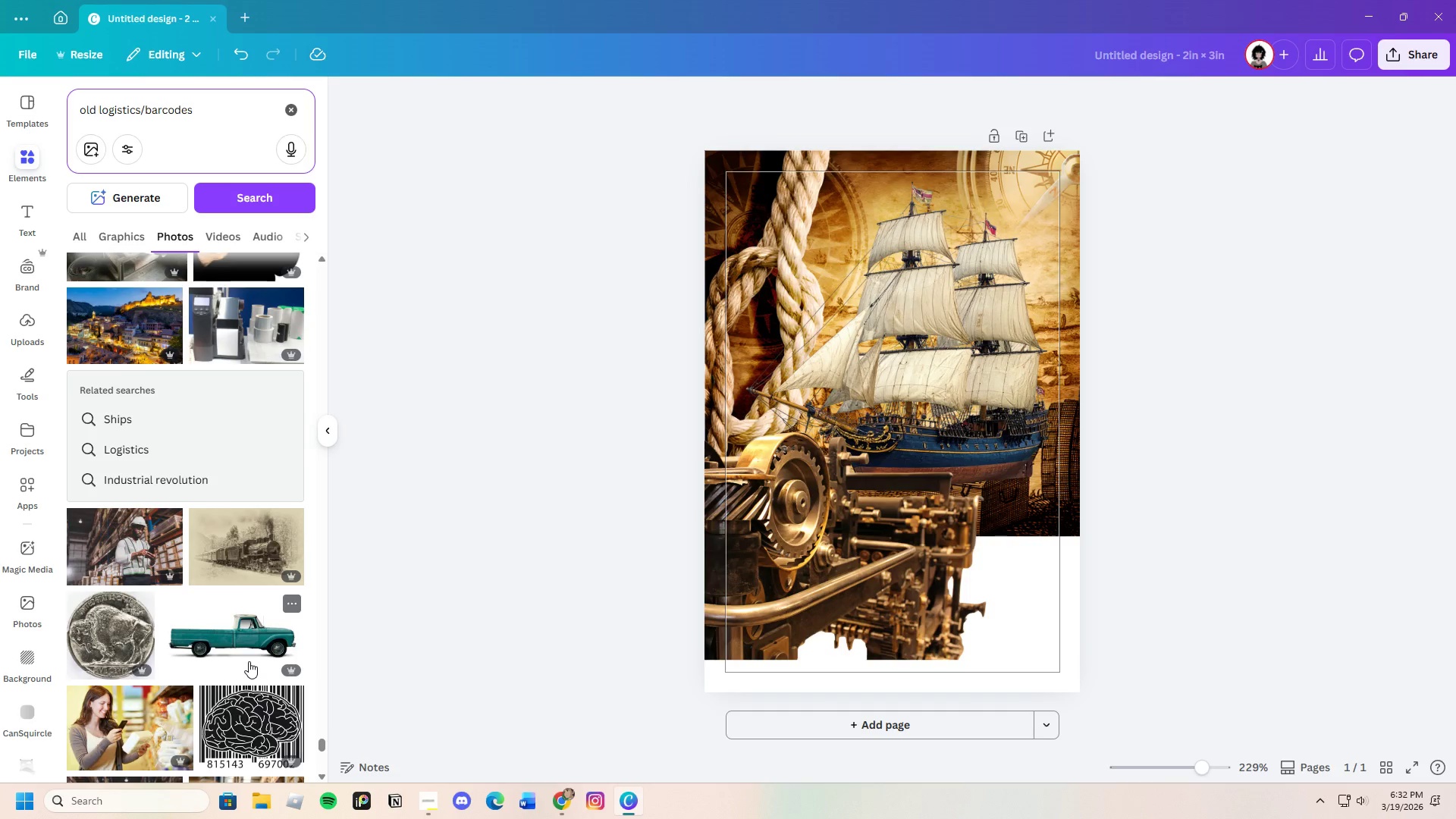 
wait(30.59)
 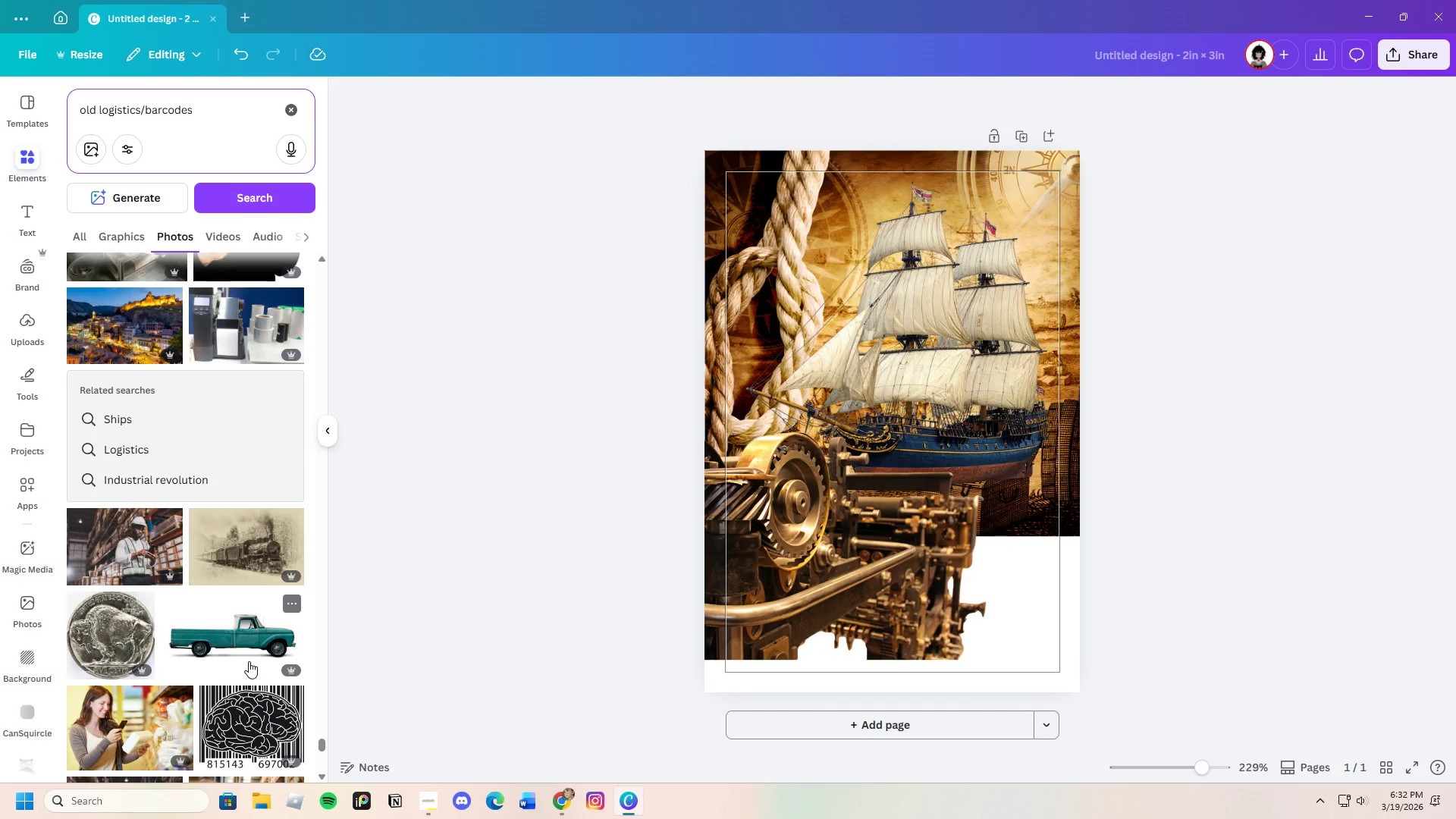 
scroll: coordinate [215, 661], scroll_direction: down, amount: 25.0
 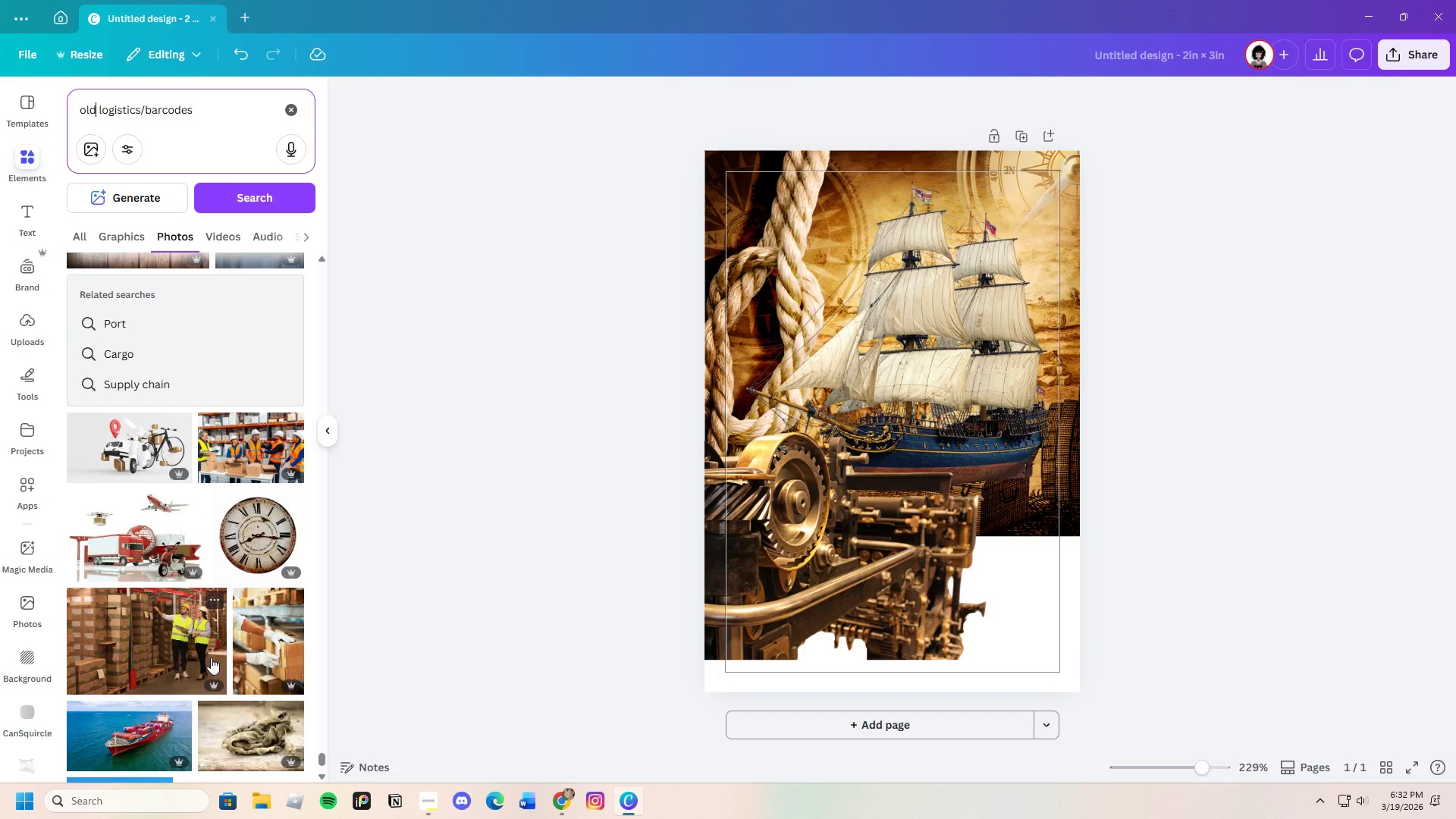 
wait(14.22)
 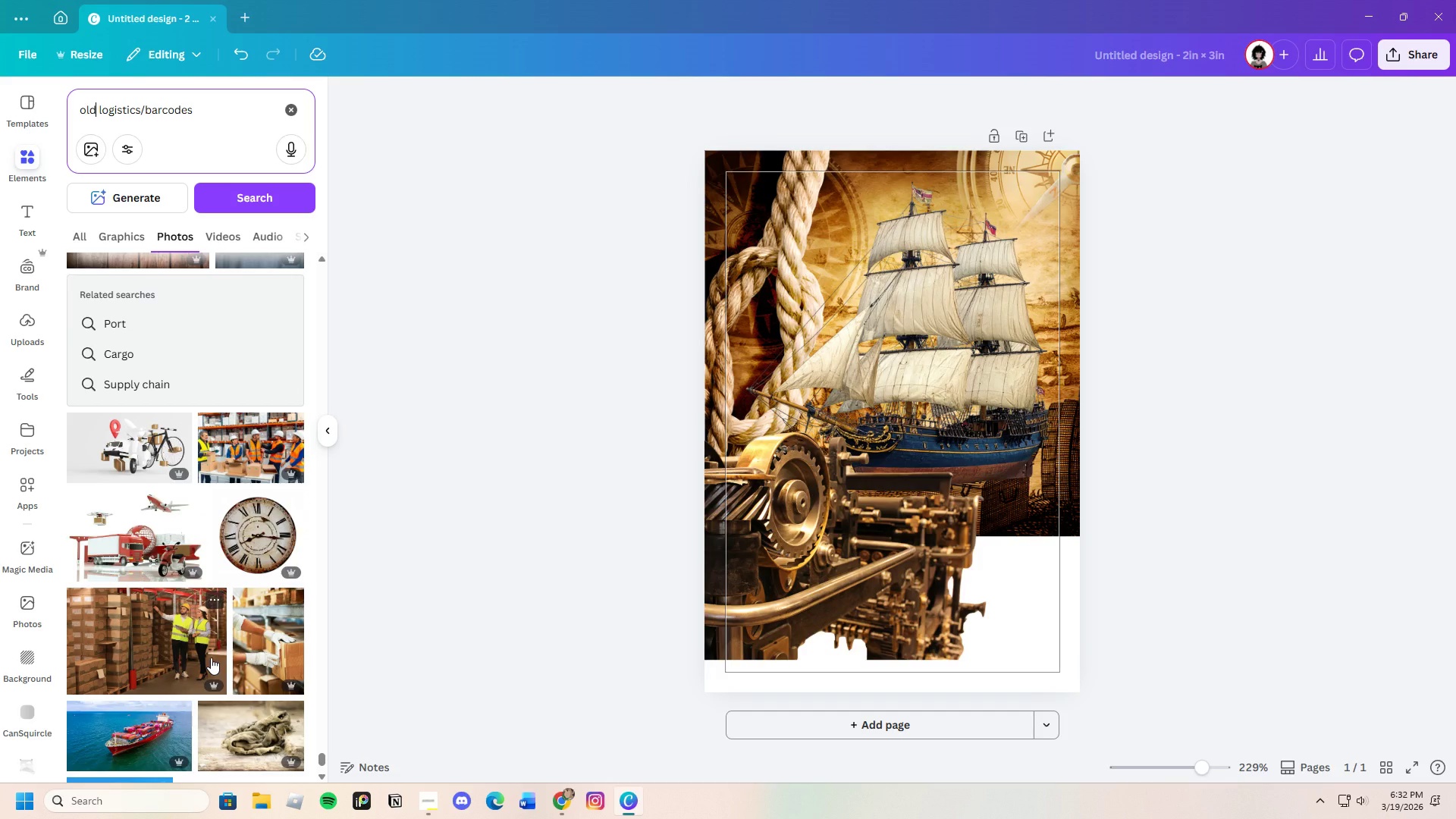 
scroll: coordinate [202, 700], scroll_direction: down, amount: 31.0
 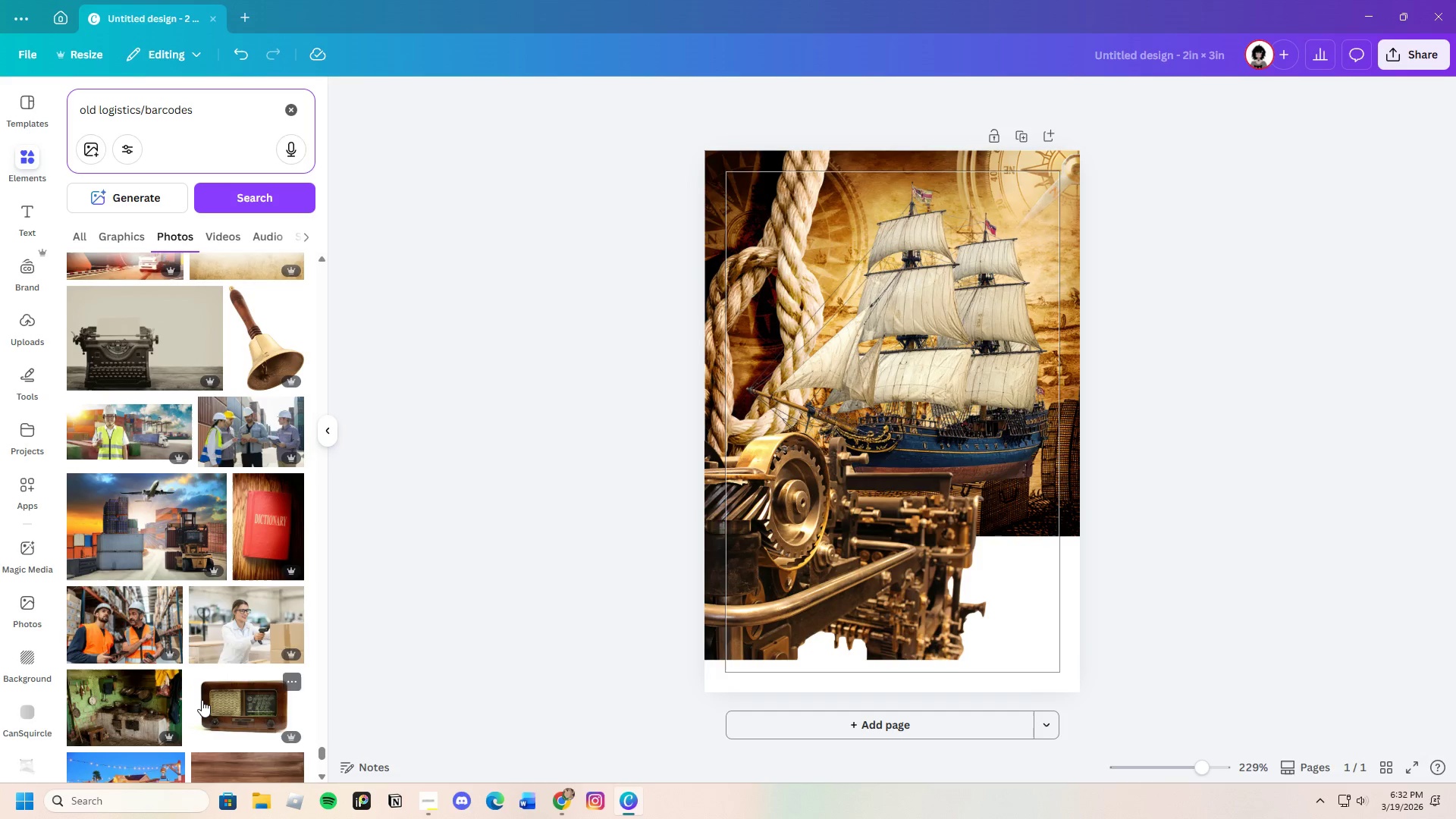 
scroll: coordinate [202, 700], scroll_direction: down, amount: 22.0
 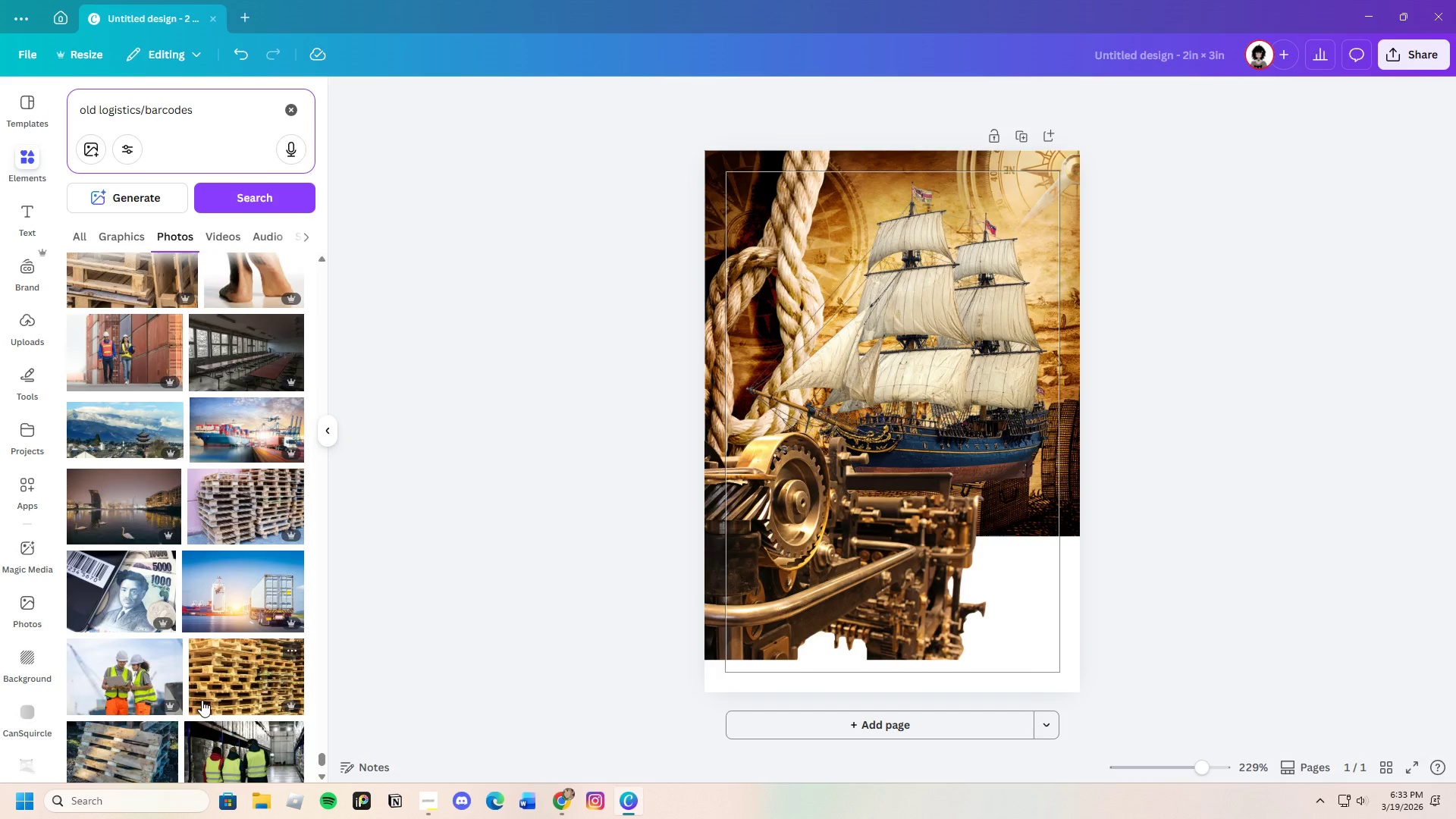 
scroll: coordinate [202, 700], scroll_direction: down, amount: 22.0
 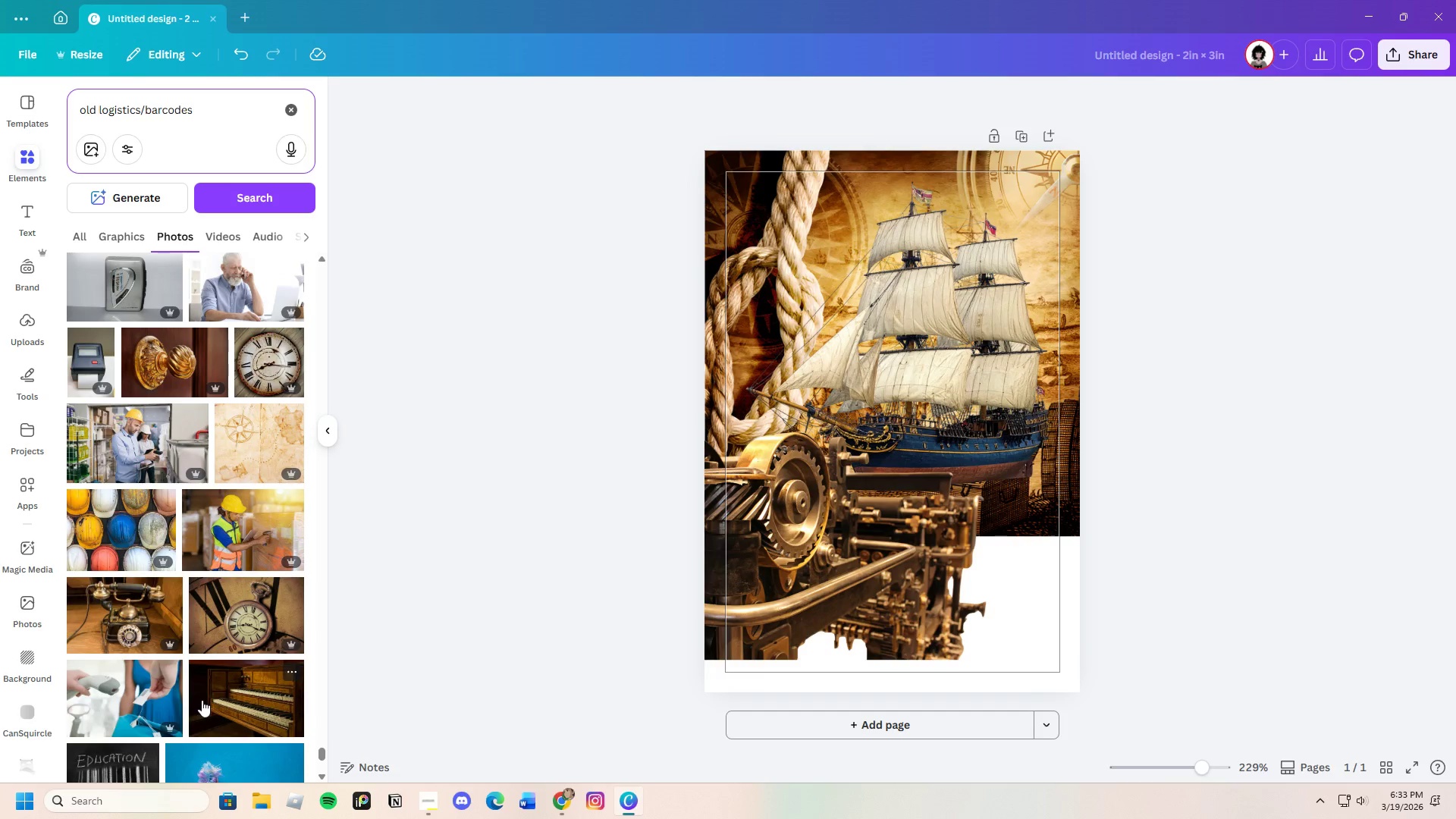 
scroll: coordinate [202, 700], scroll_direction: down, amount: 21.0
 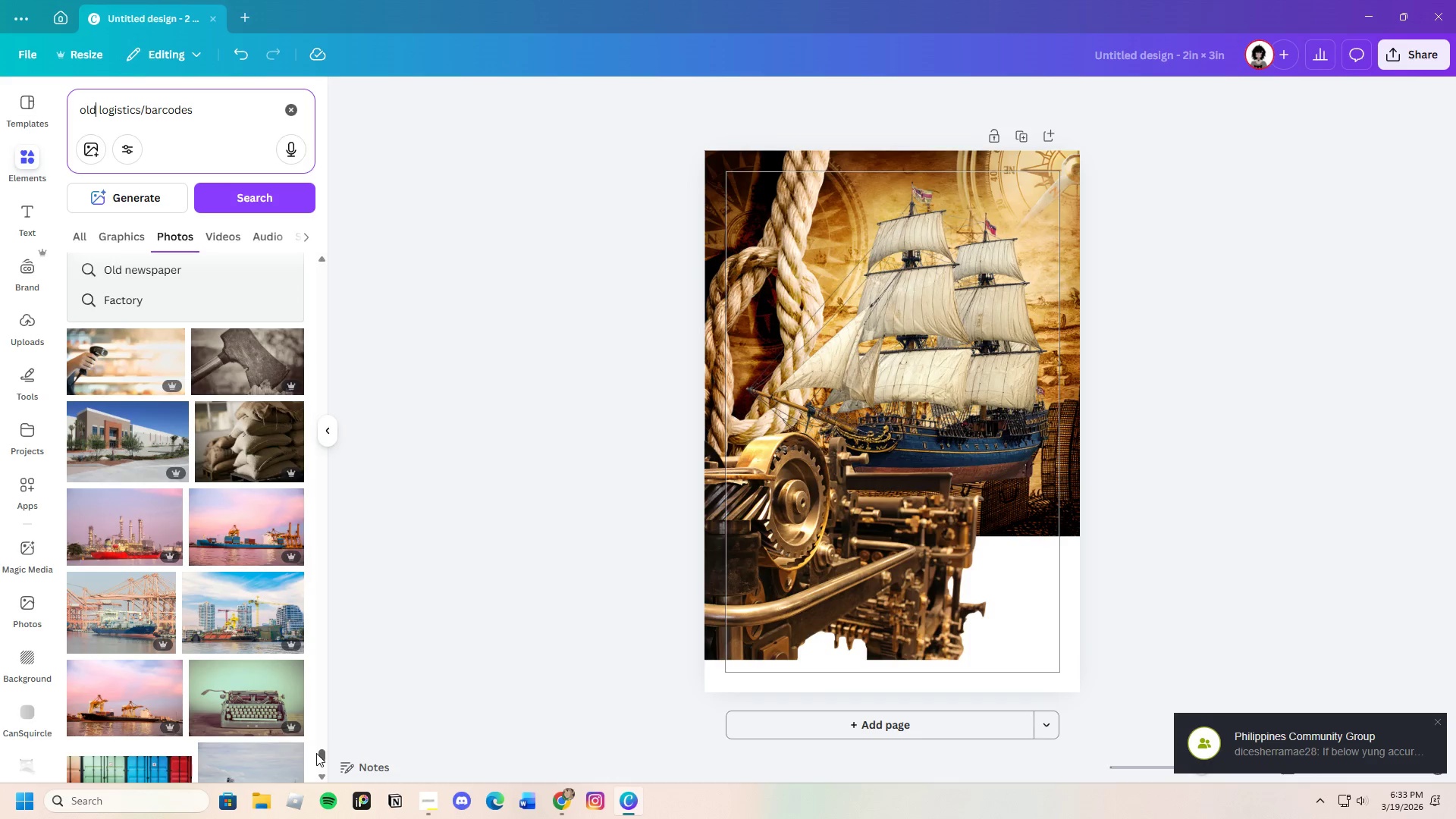 
left_click_drag(start_coordinate=[322, 760], to_coordinate=[396, 142])
 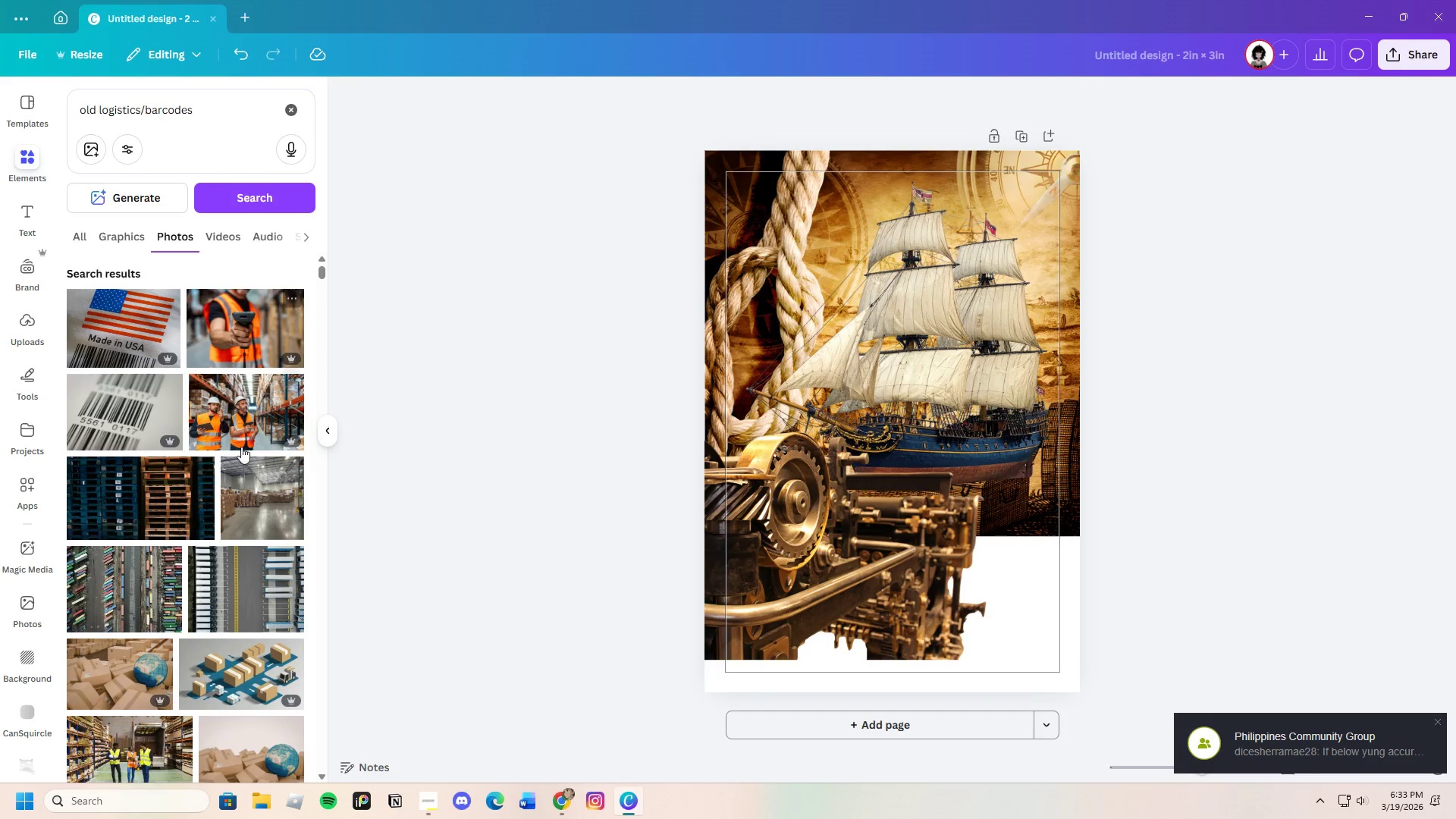 
scroll: coordinate [230, 679], scroll_direction: down, amount: 20.0
 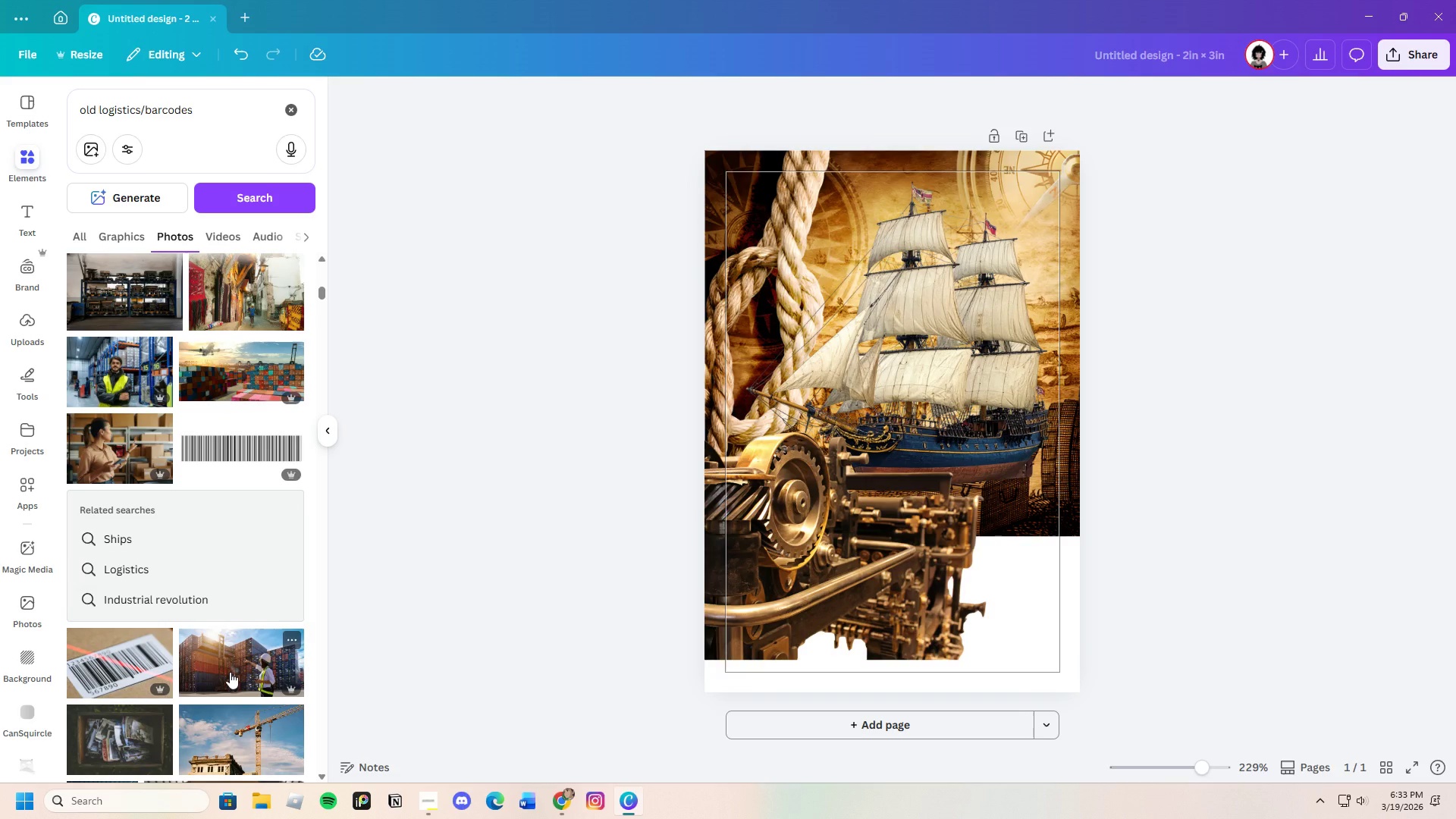 
scroll: coordinate [224, 666], scroll_direction: down, amount: 23.0
 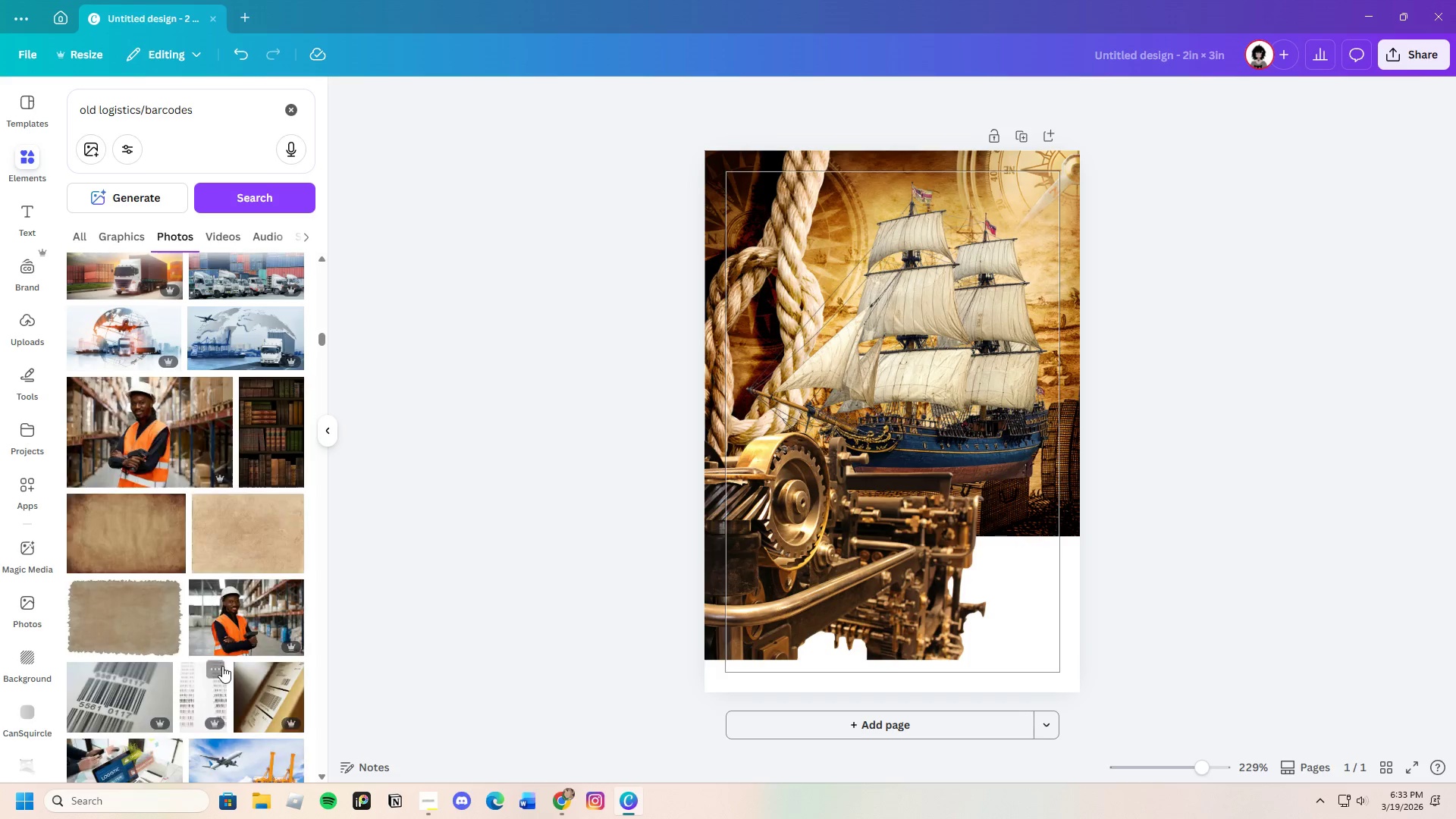 
scroll: coordinate [218, 667], scroll_direction: up, amount: 3.0
 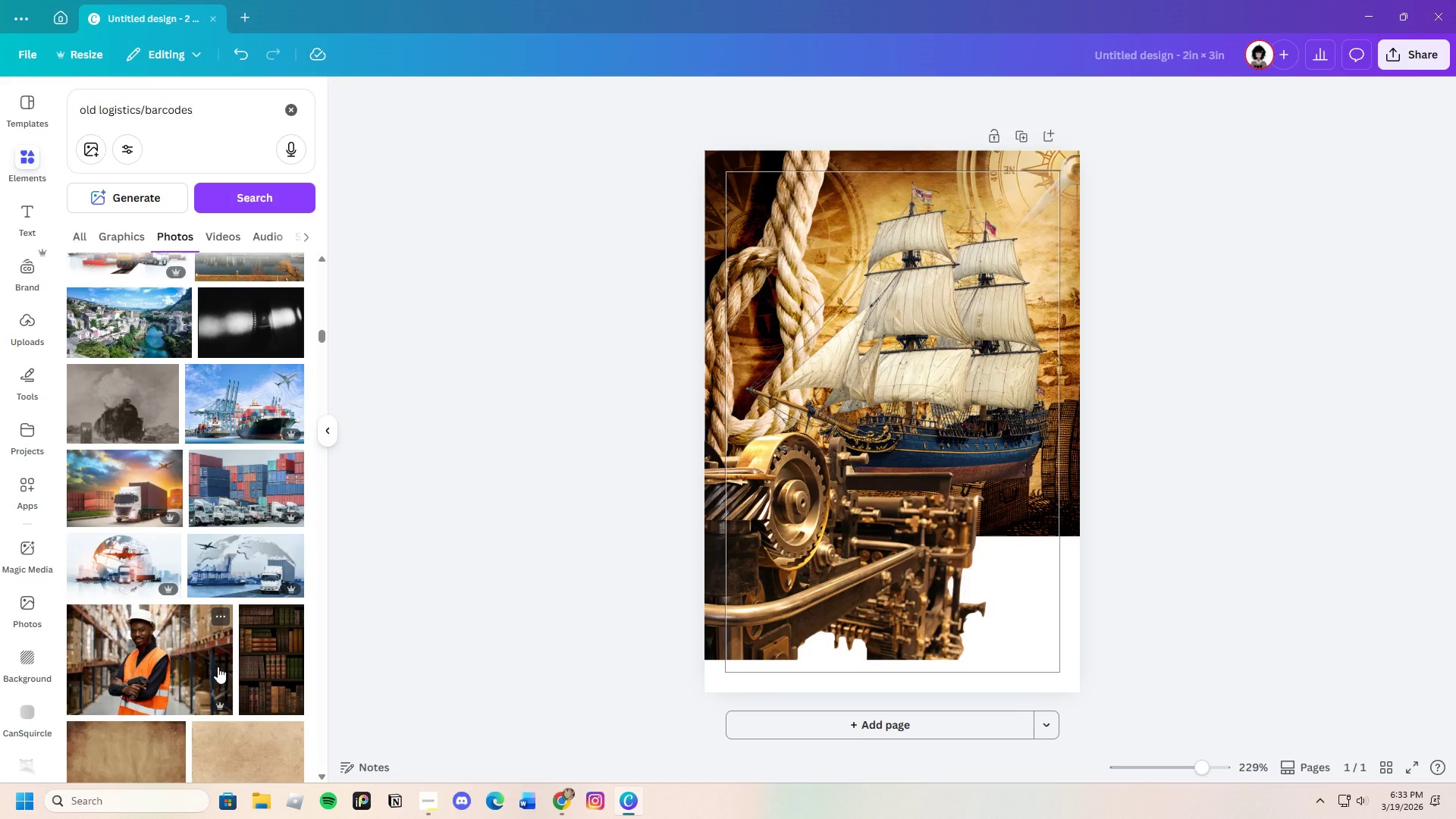 
scroll: coordinate [218, 667], scroll_direction: down, amount: 16.0
 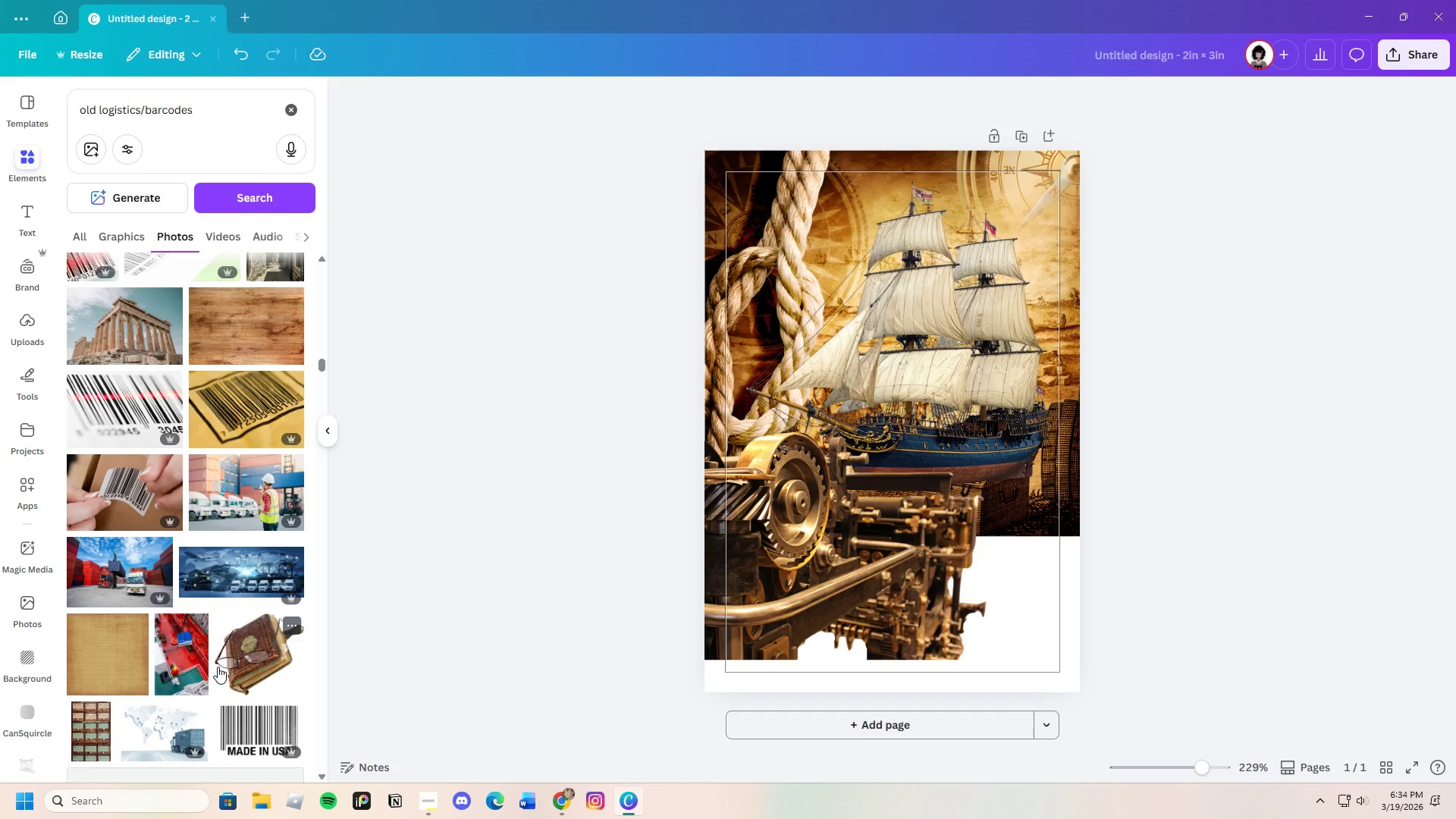 
scroll: coordinate [218, 667], scroll_direction: down, amount: 19.0
 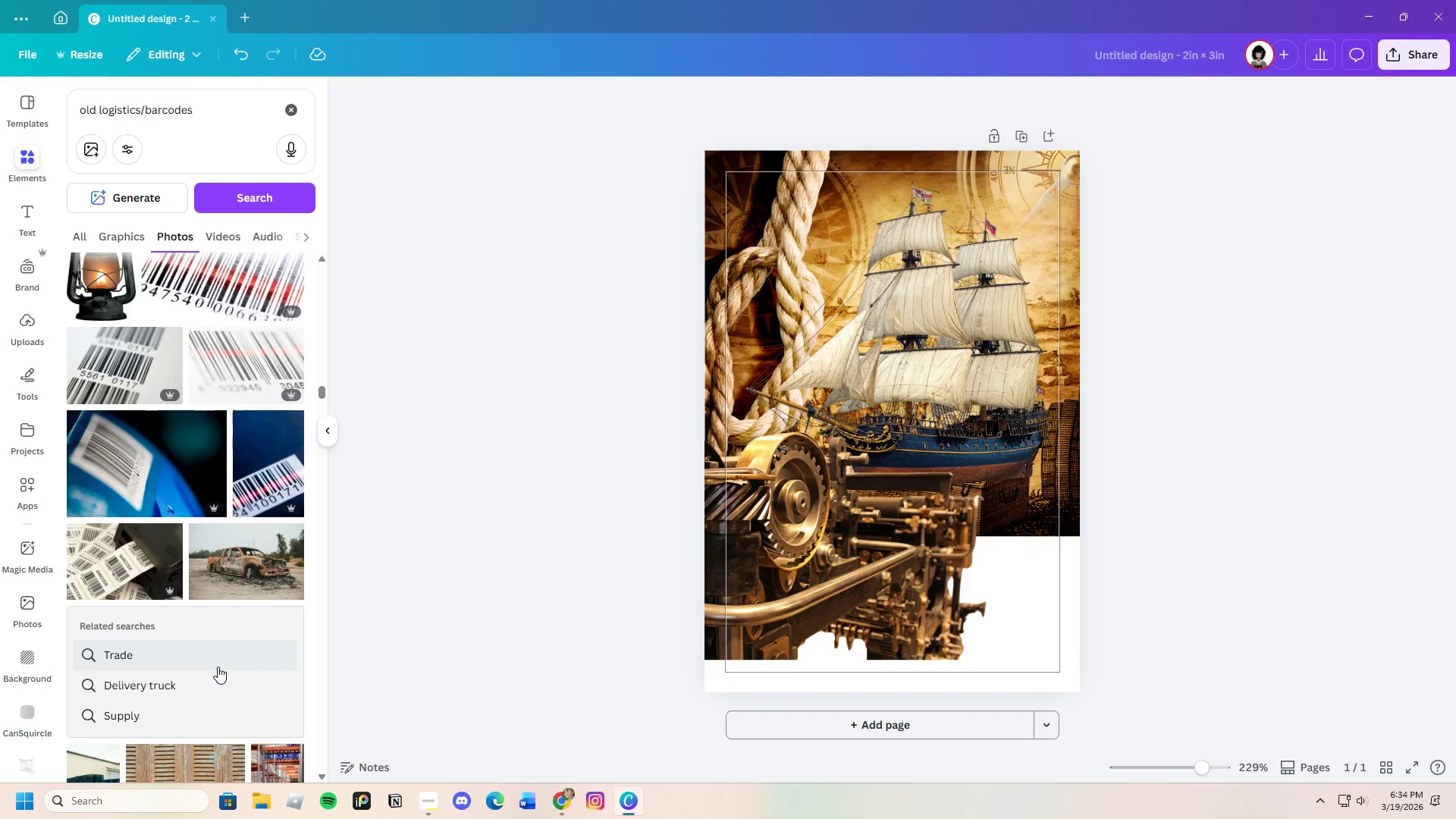 
scroll: coordinate [218, 667], scroll_direction: down, amount: 20.0
 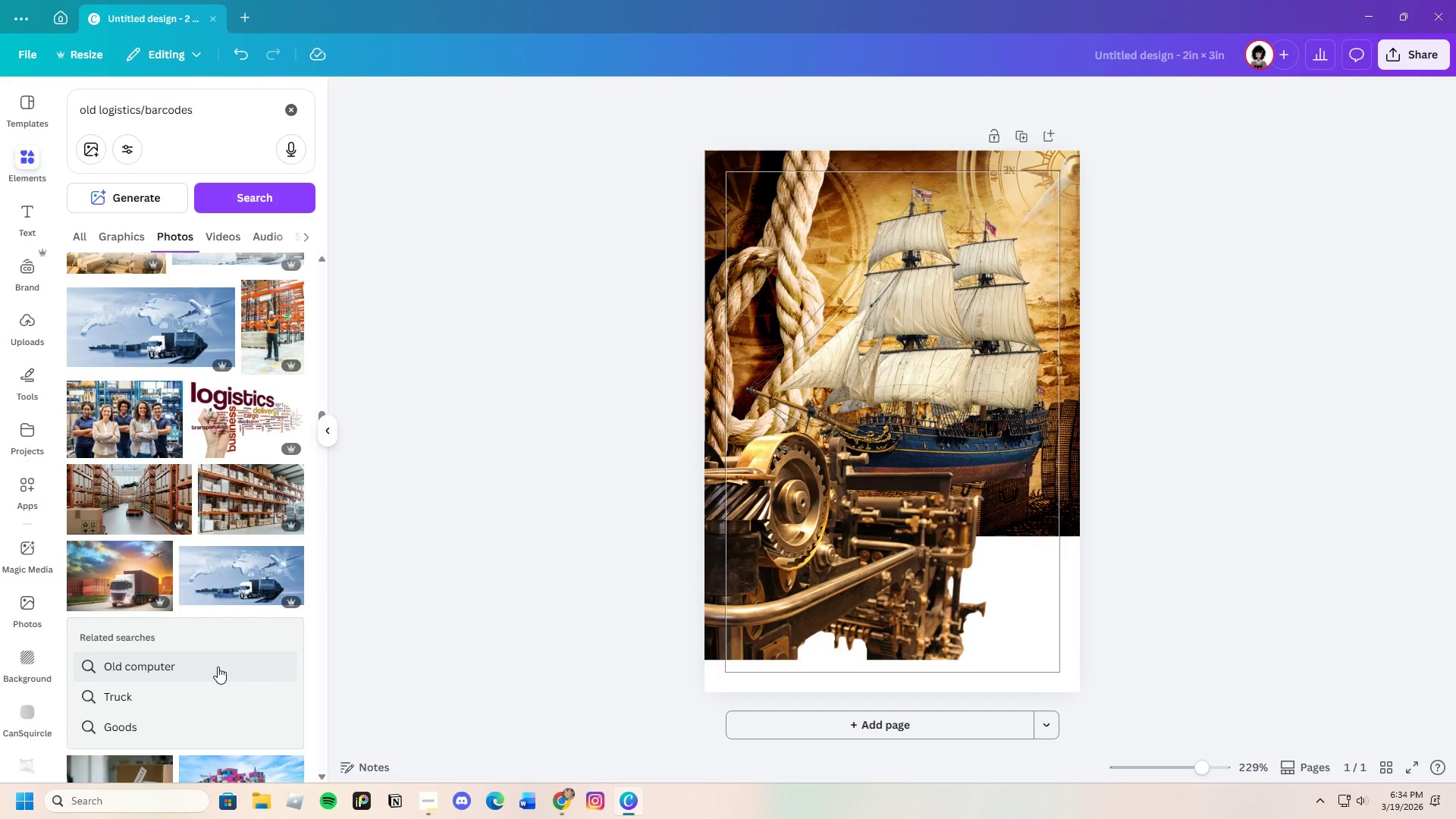 
scroll: coordinate [218, 667], scroll_direction: down, amount: 20.0
 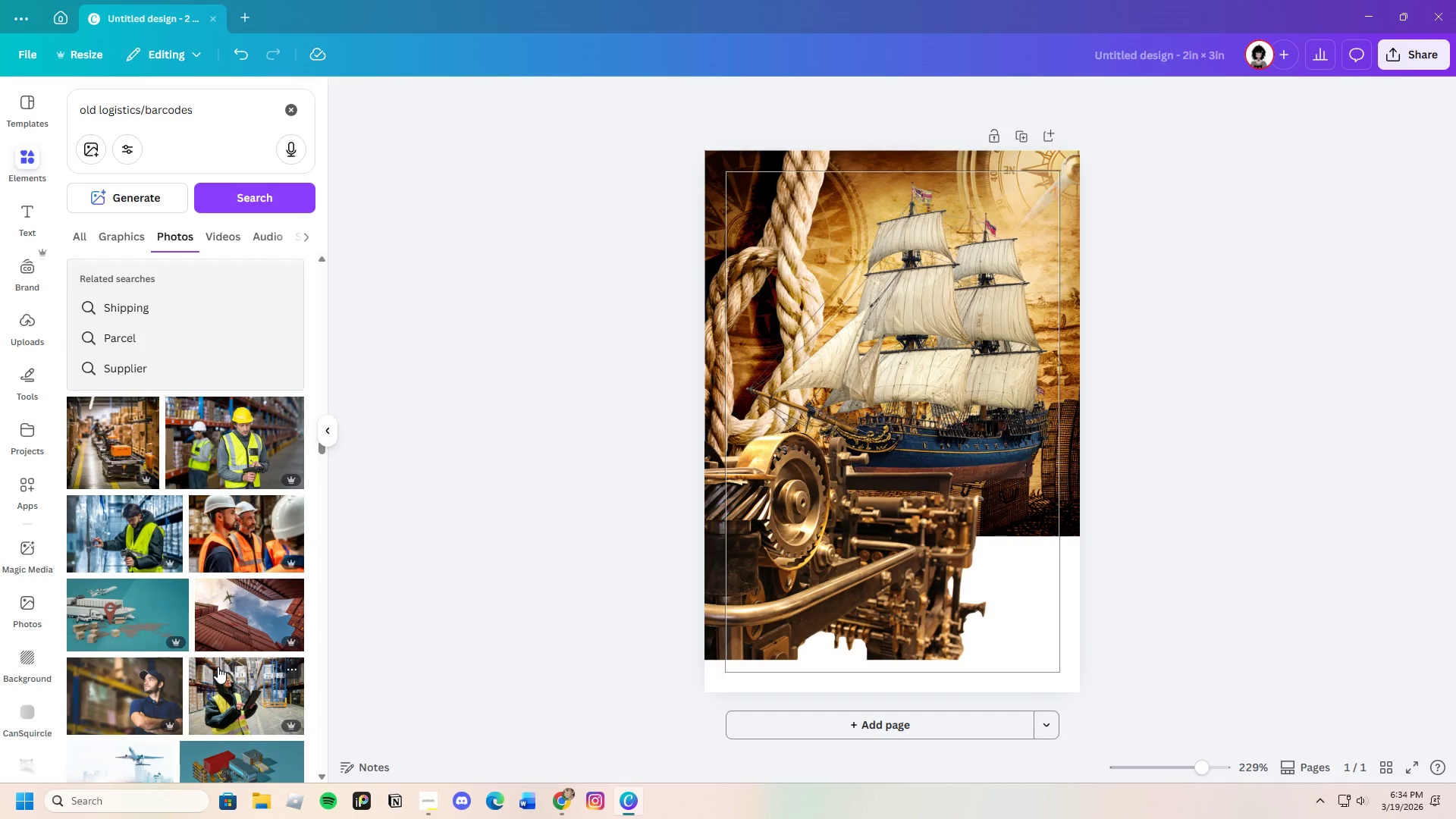 
scroll: coordinate [218, 667], scroll_direction: down, amount: 19.0
 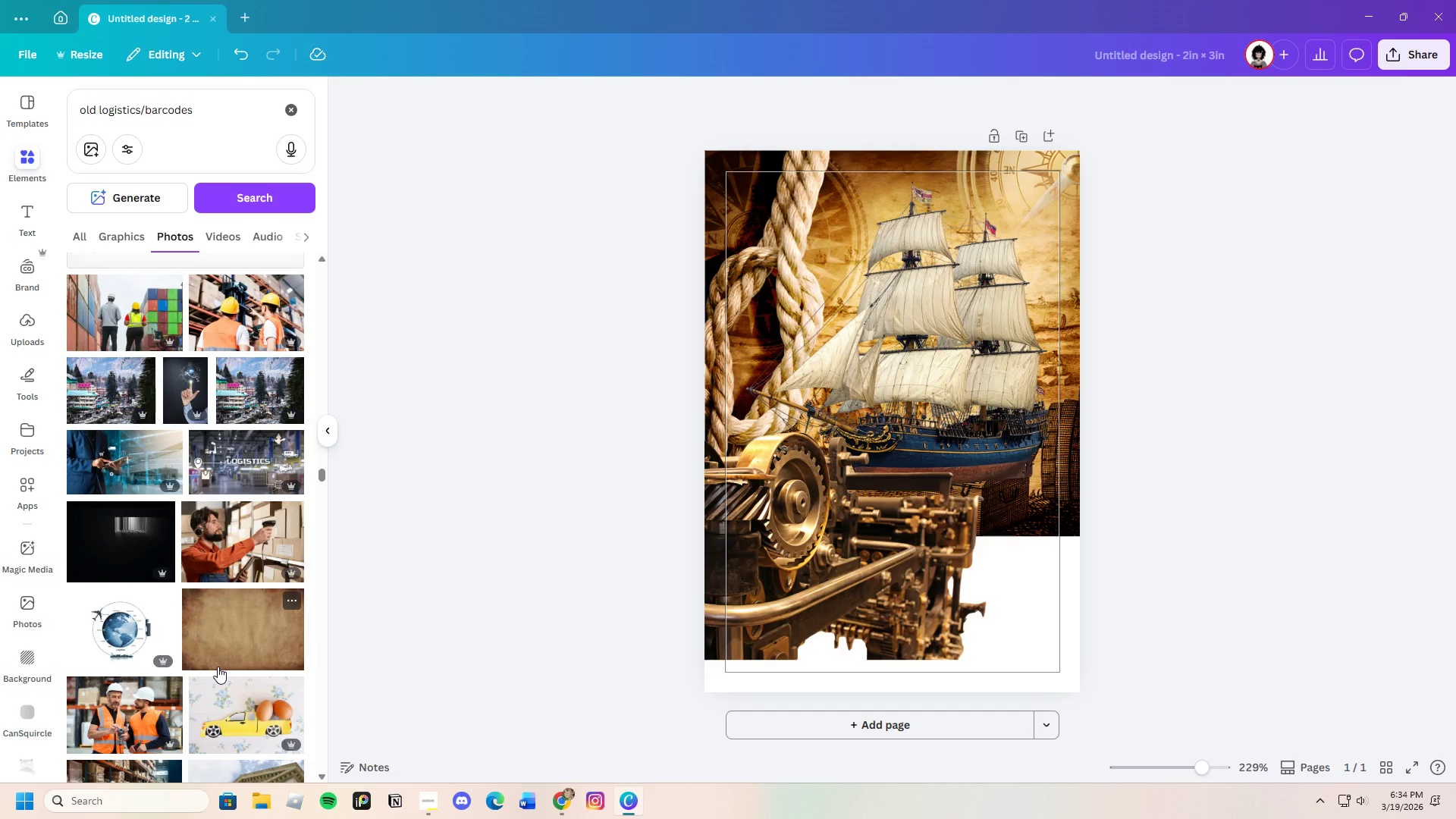 
wait(6.42)
 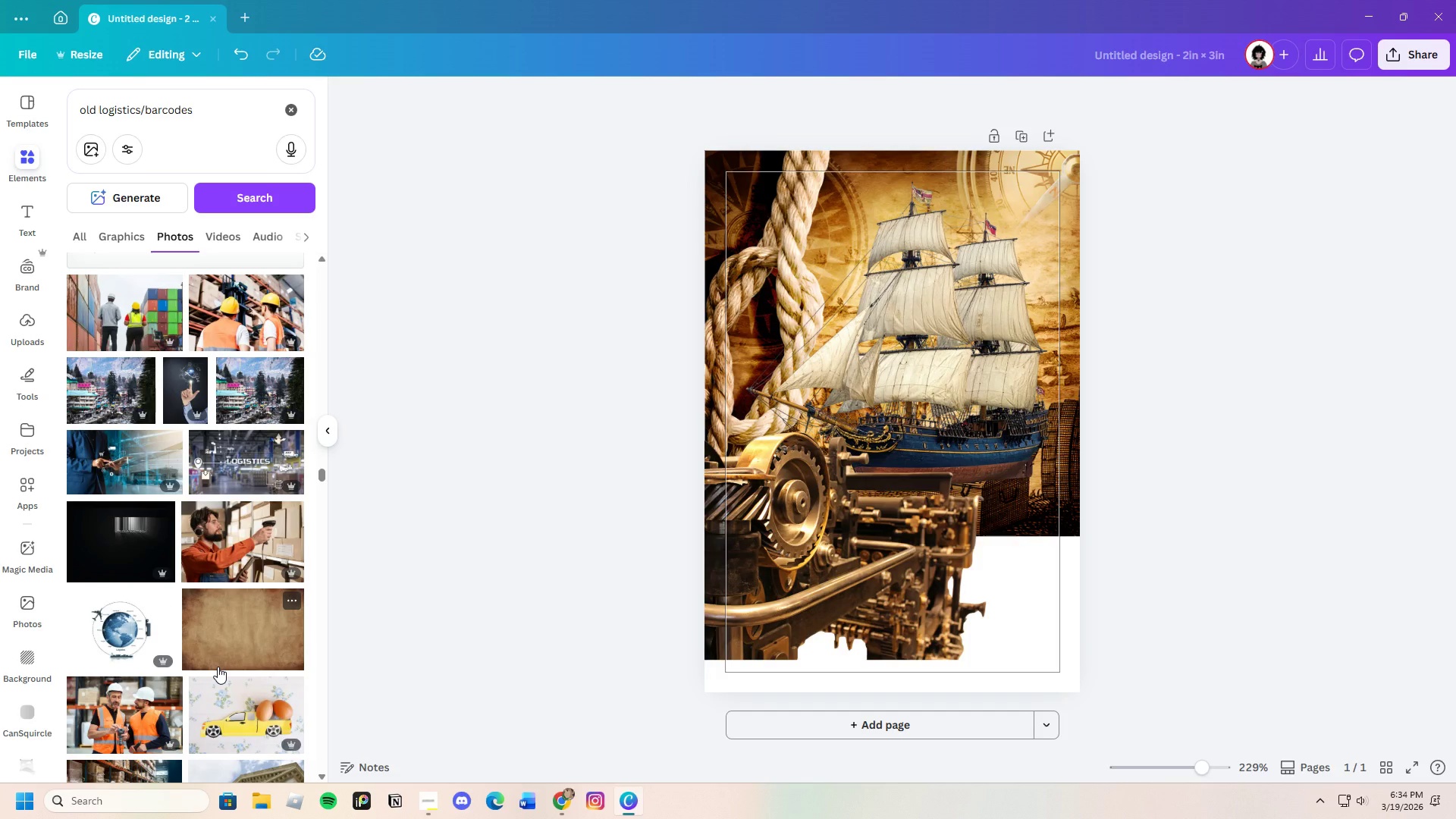 
scroll: coordinate [218, 667], scroll_direction: down, amount: 4.0
 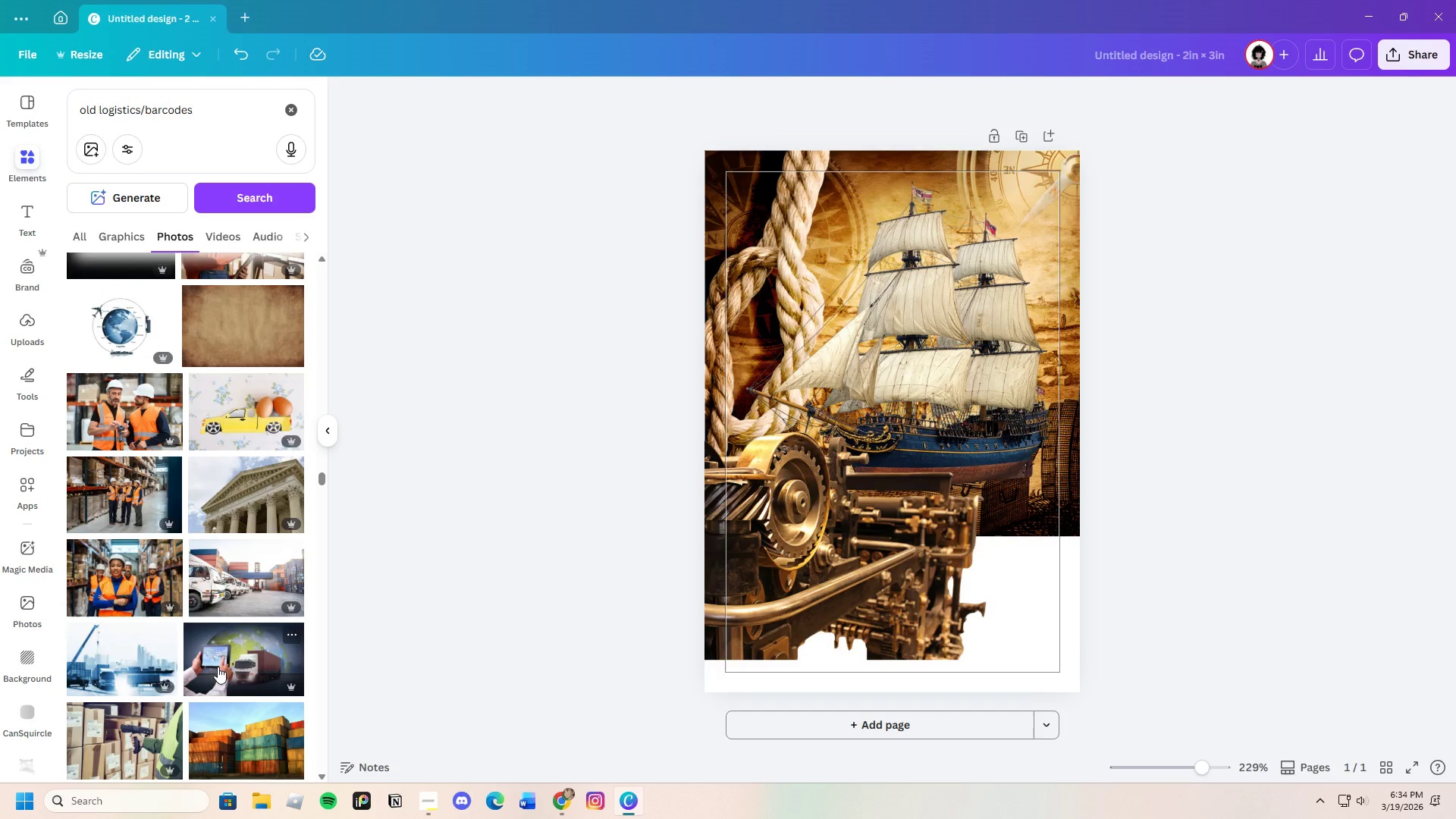 
scroll: coordinate [218, 667], scroll_direction: up, amount: 3.0
 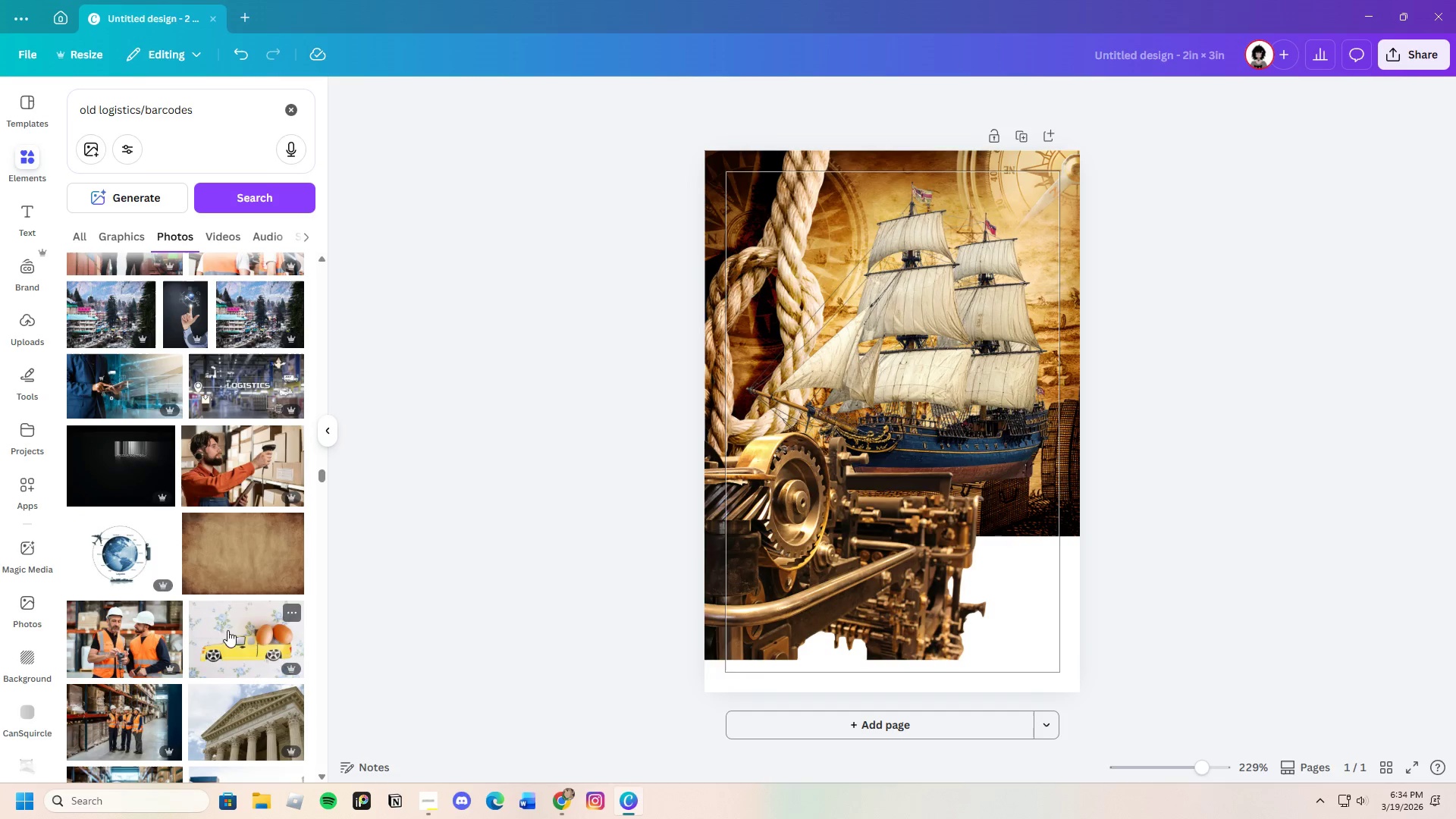 
mouse_move([199, 492])
 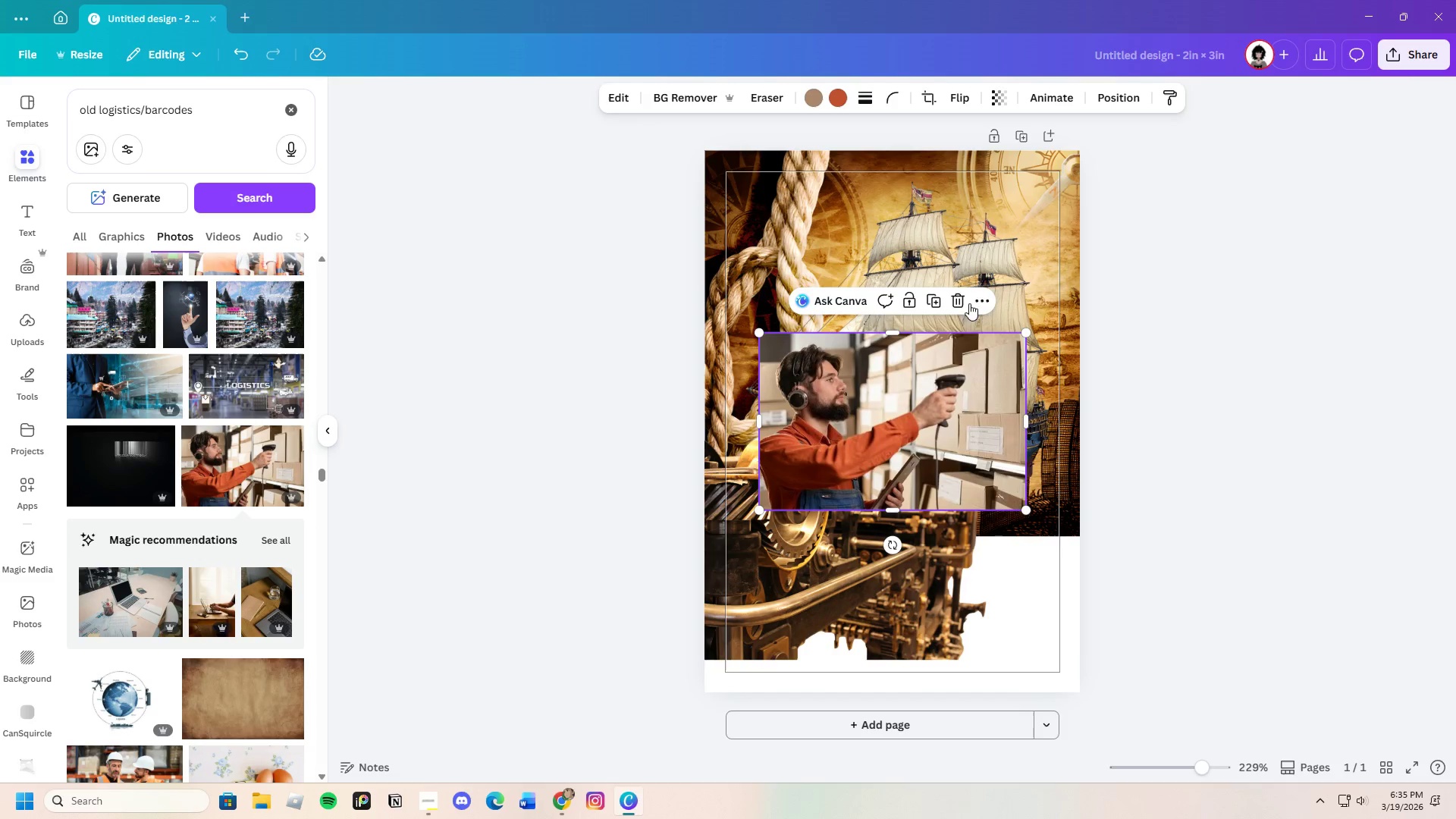 
left_click([959, 296])
 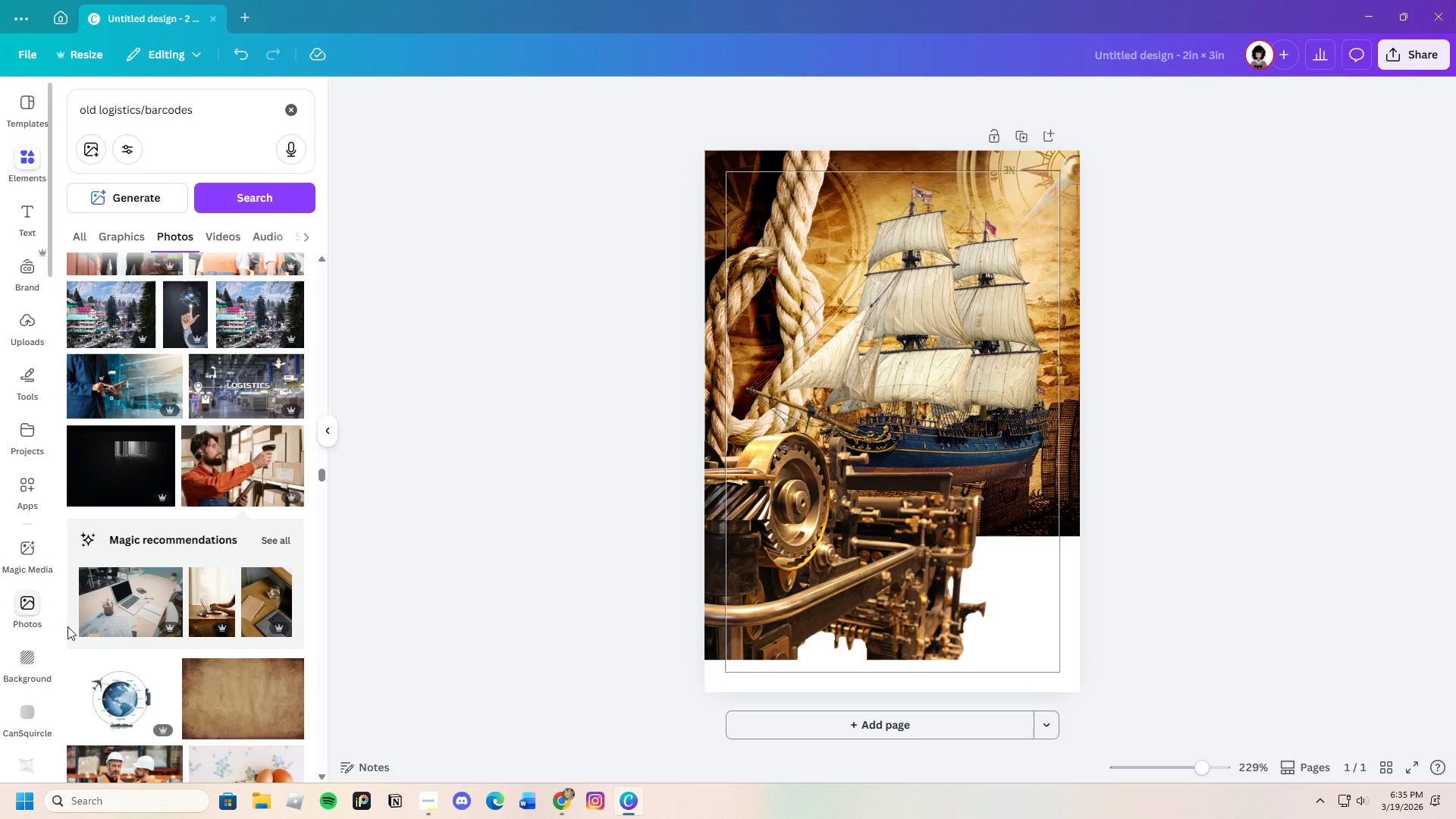 
scroll: coordinate [111, 622], scroll_direction: down, amount: 17.0
 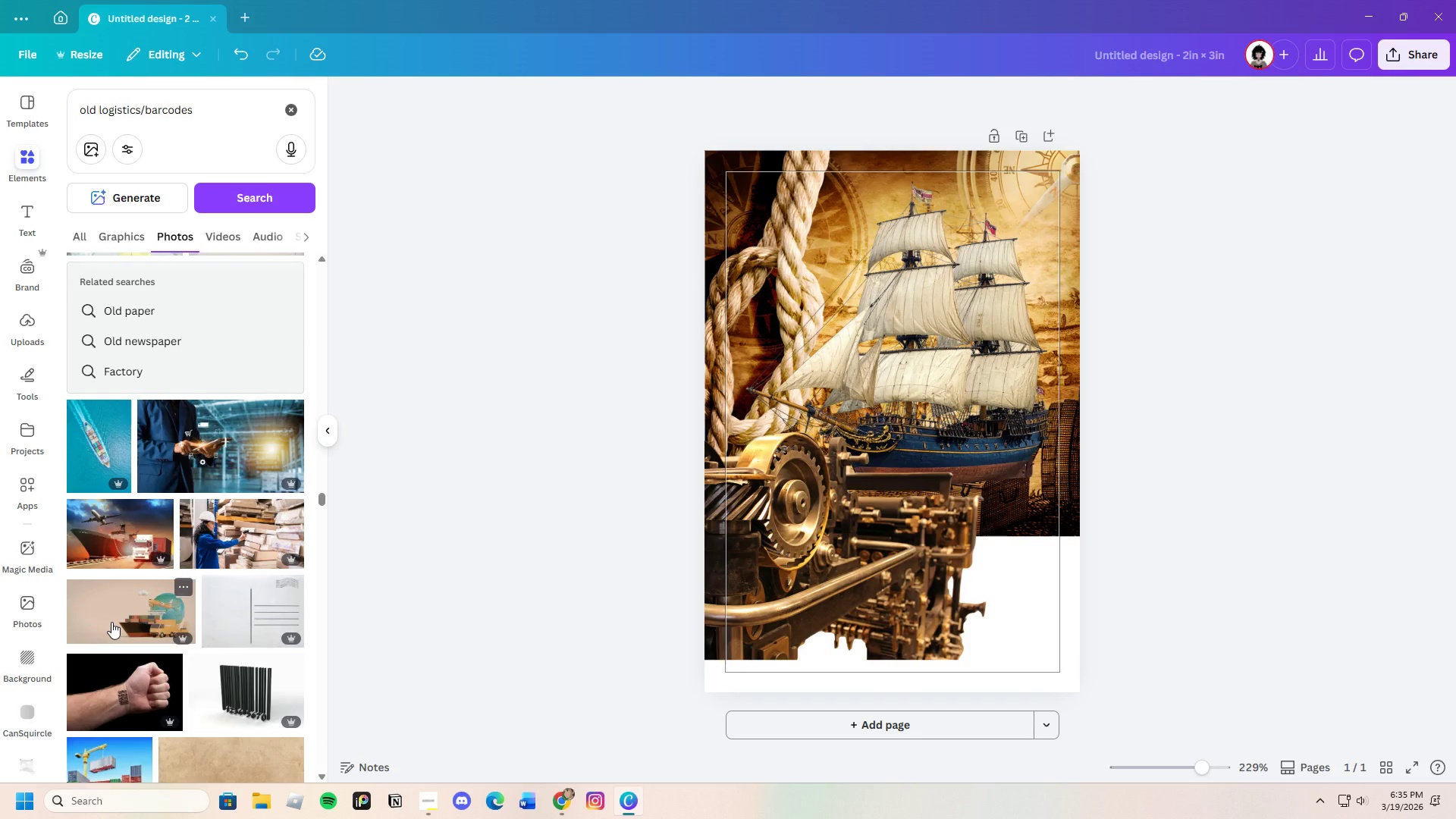 
scroll: coordinate [111, 622], scroll_direction: down, amount: 16.0
 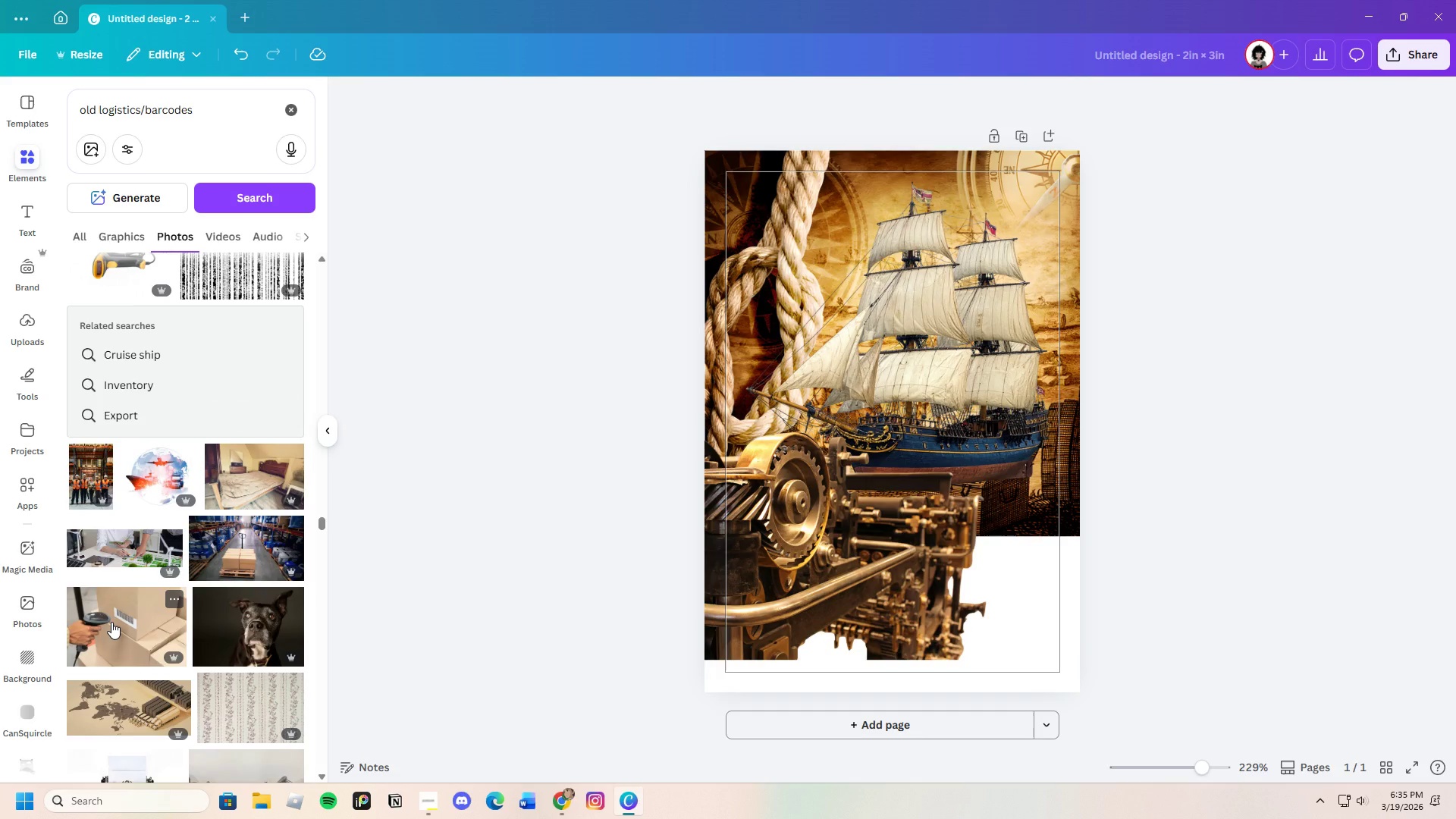 
scroll: coordinate [130, 620], scroll_direction: down, amount: 18.0
 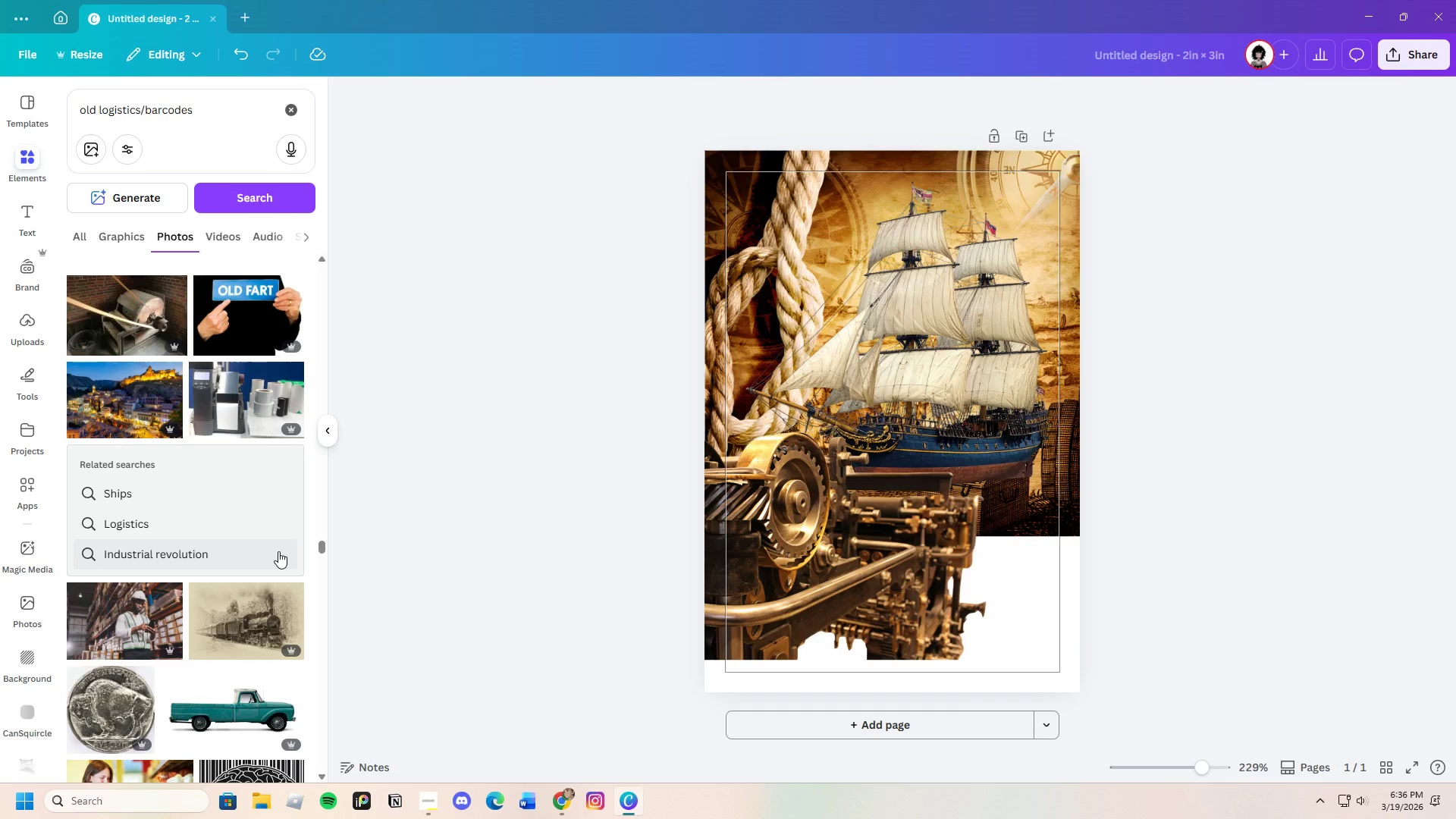 
wait(52.76)
 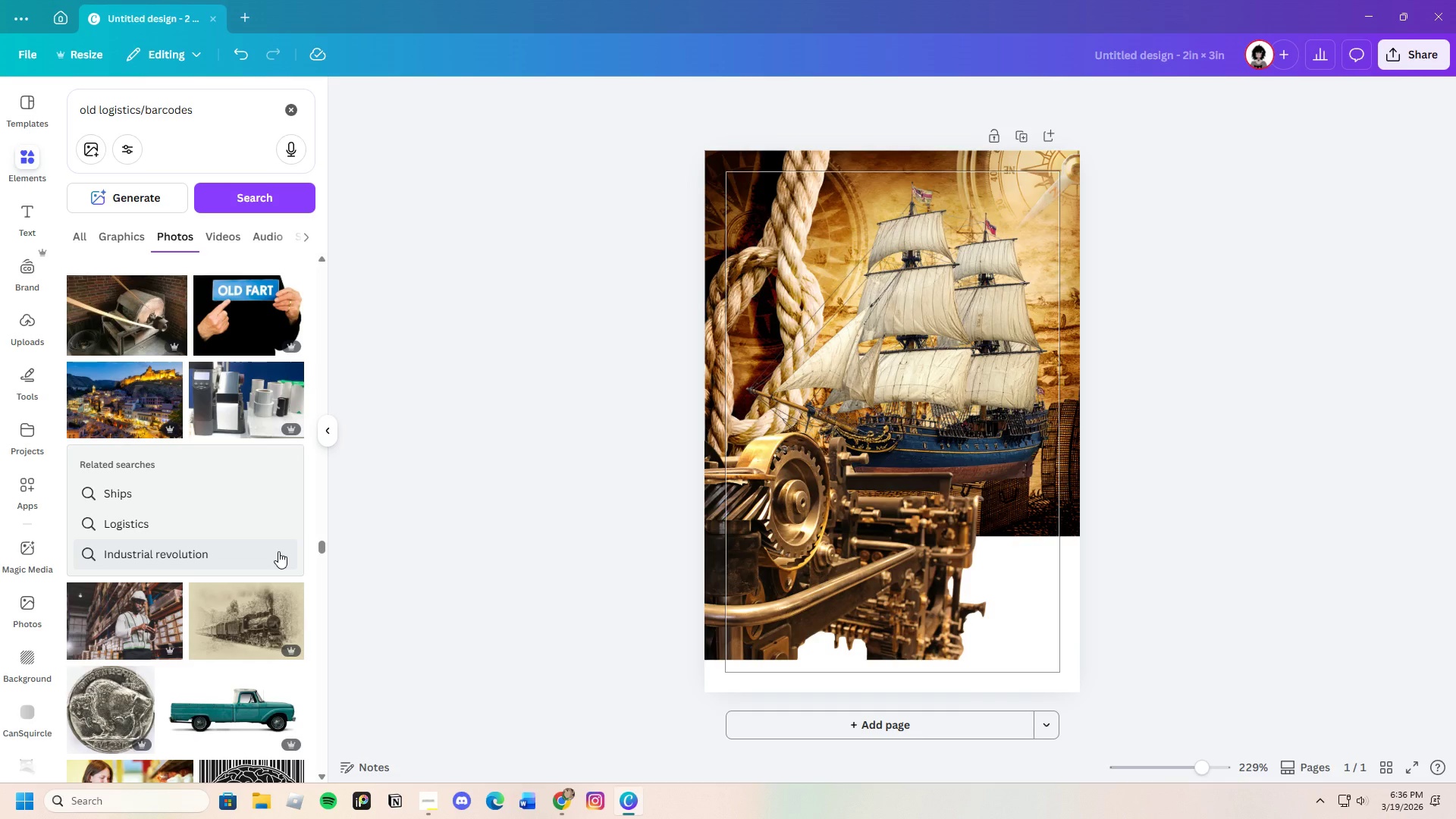 
scroll: coordinate [257, 533], scroll_direction: down, amount: 6.0
 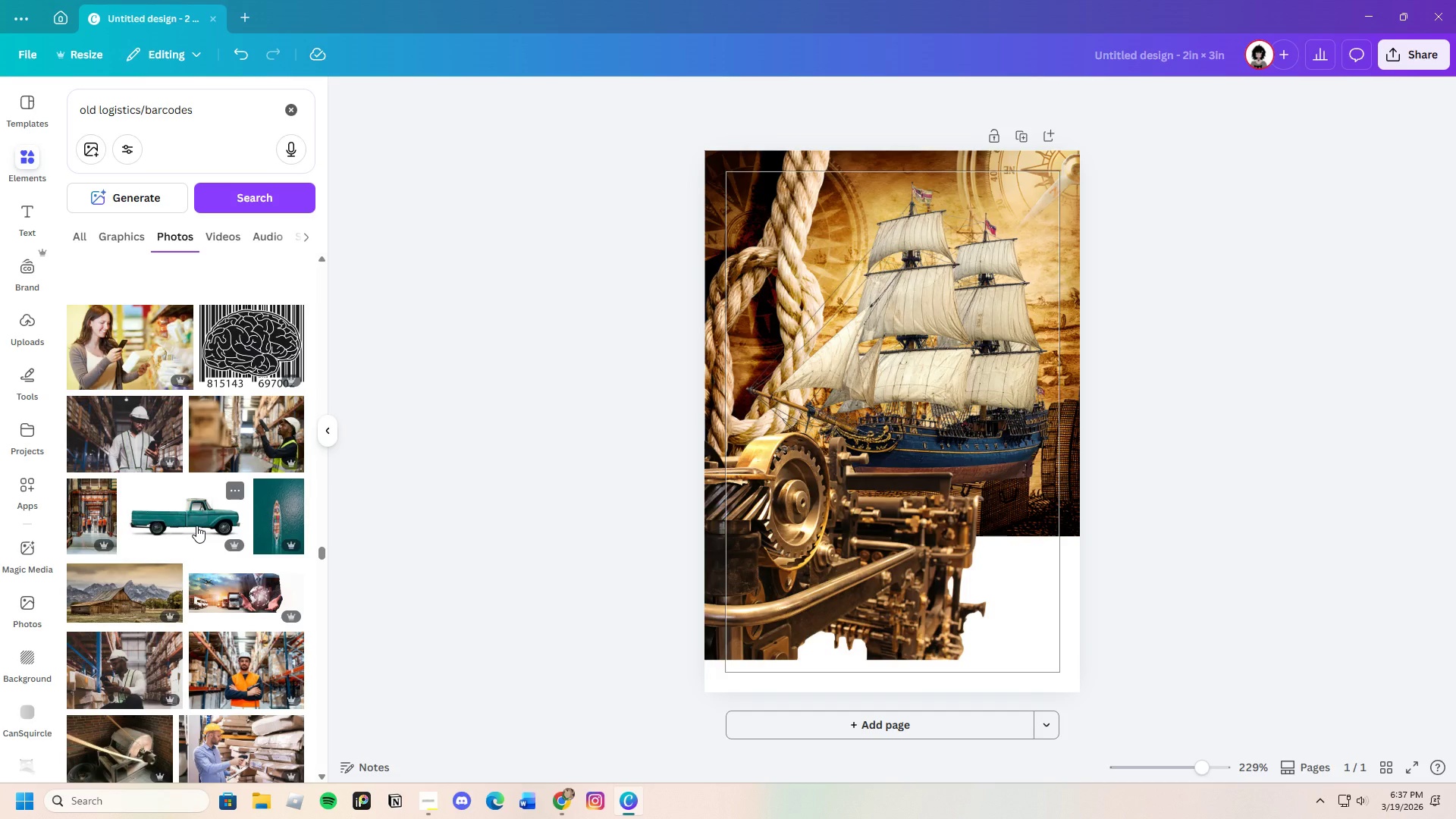 
wait(44.47)
 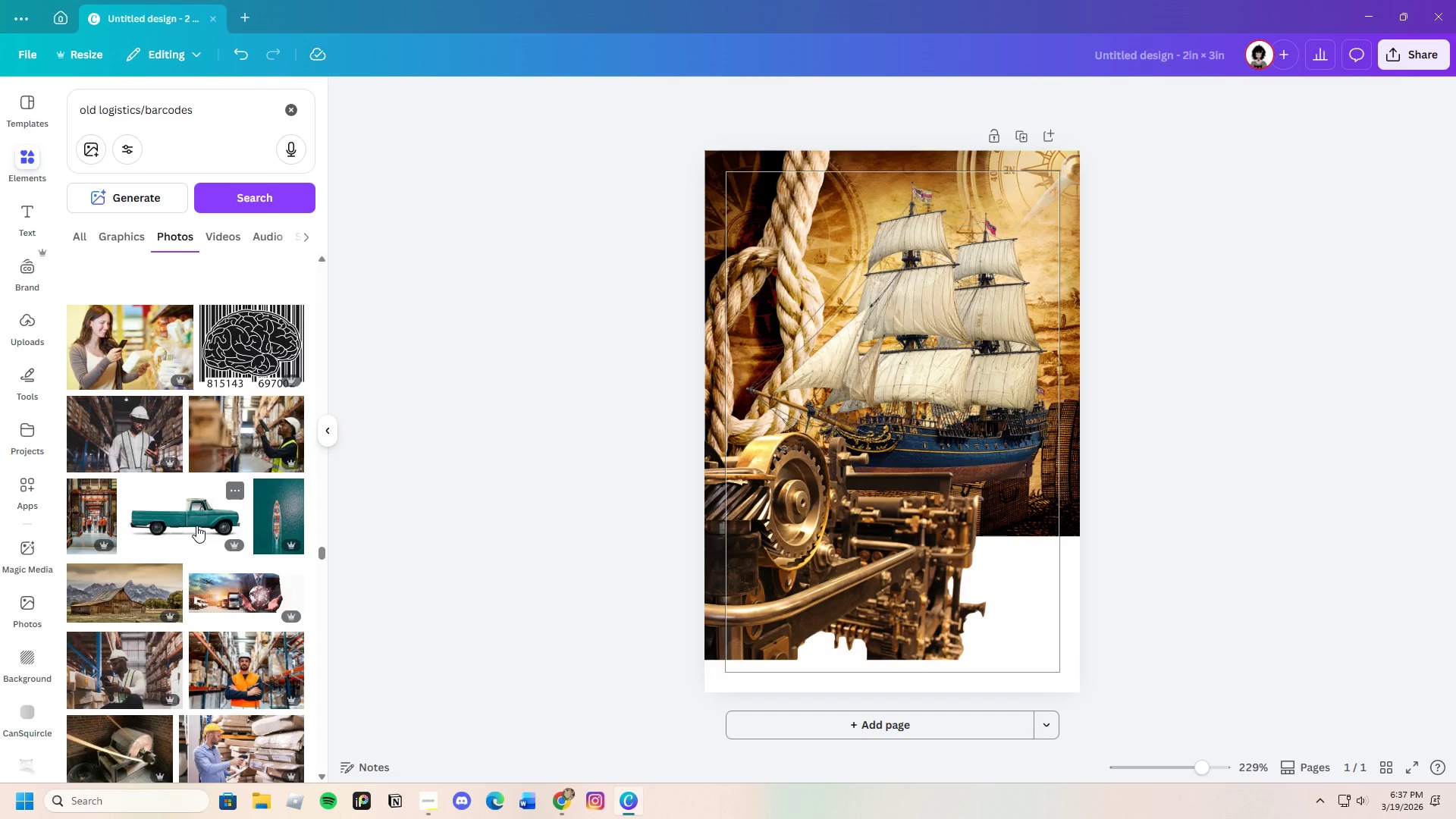 
scroll: coordinate [195, 577], scroll_direction: down, amount: 9.0
 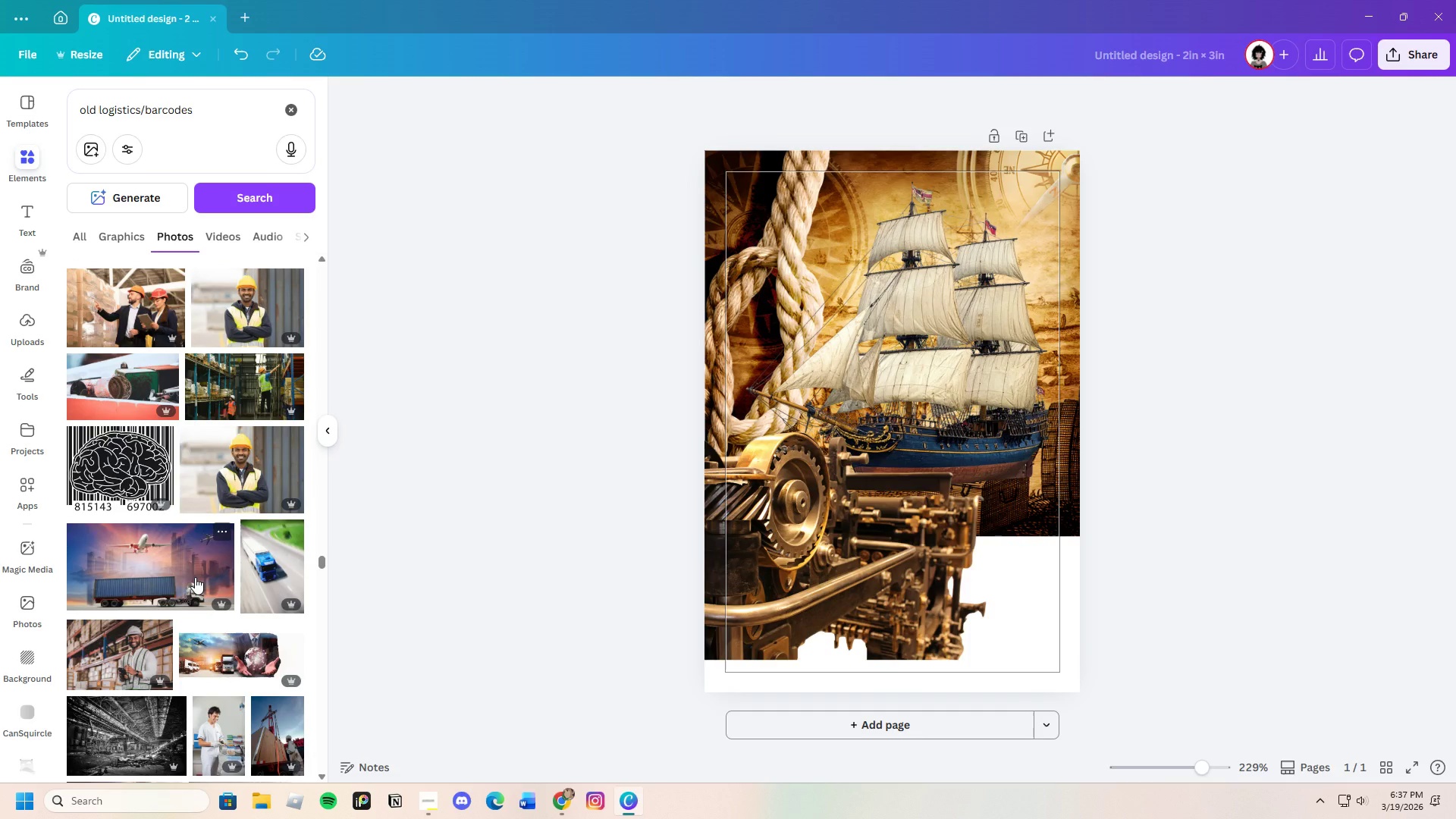 
wait(28.16)
 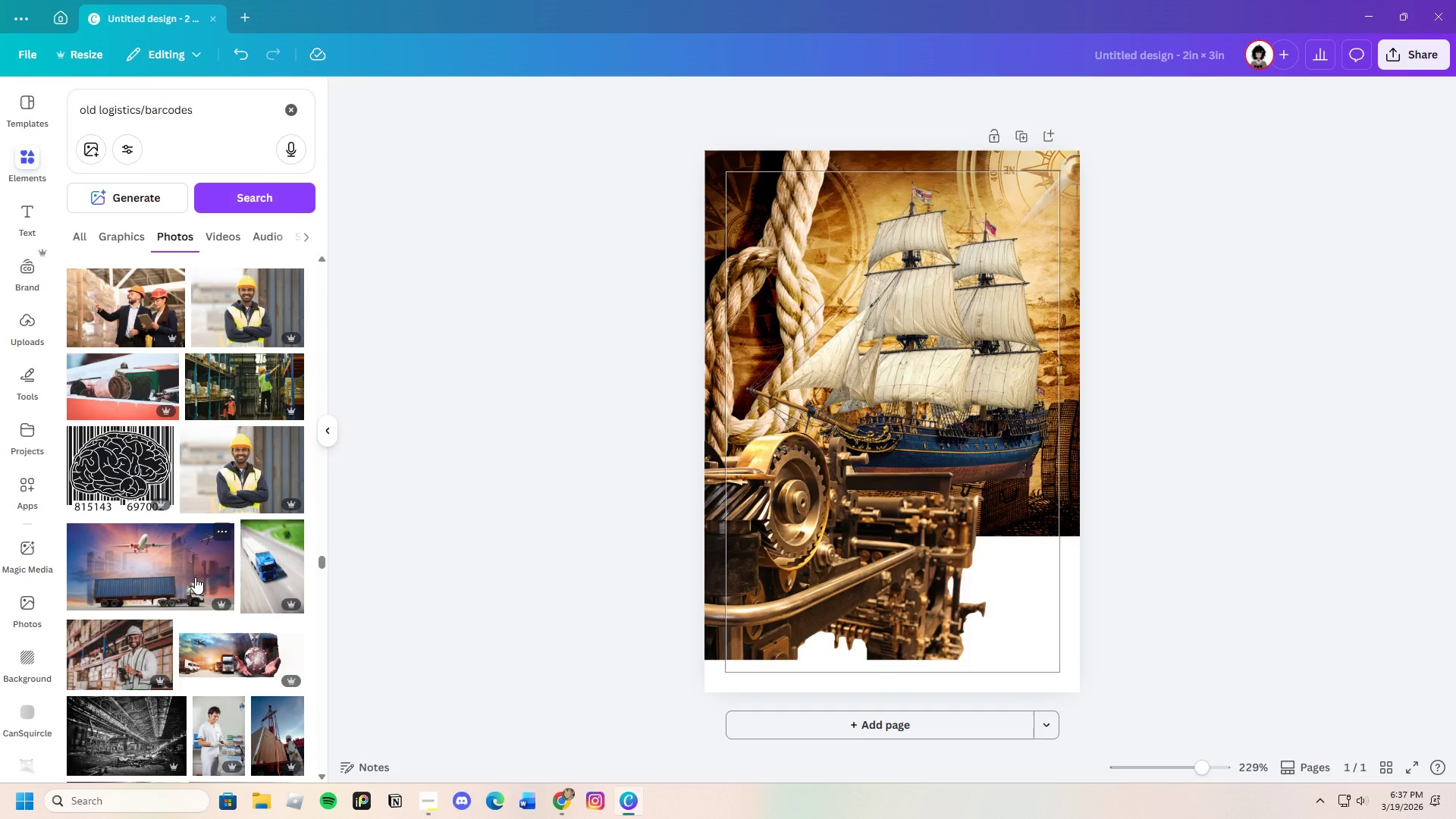 
scroll: coordinate [172, 551], scroll_direction: down, amount: 12.0
 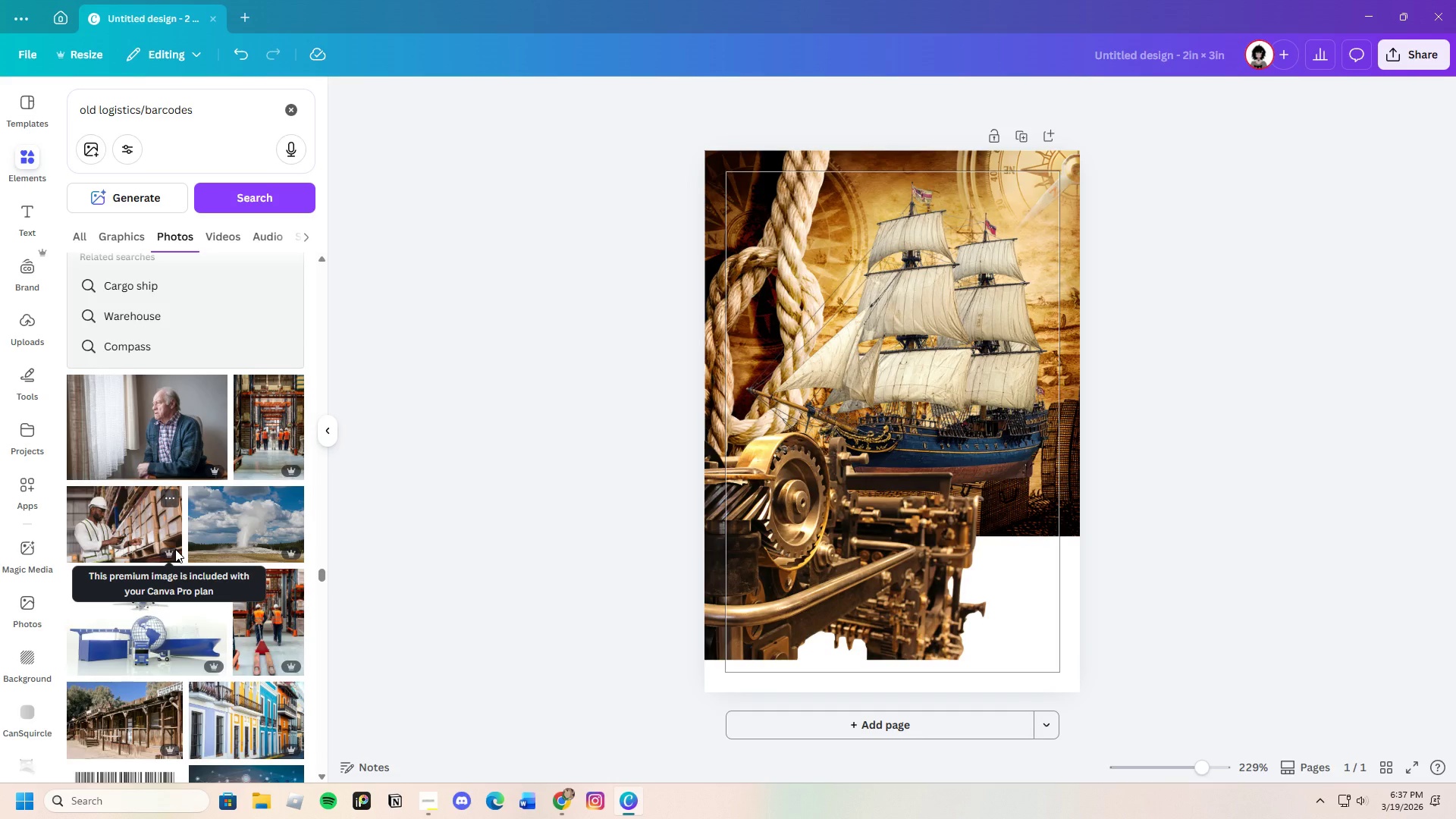 
wait(24.2)
 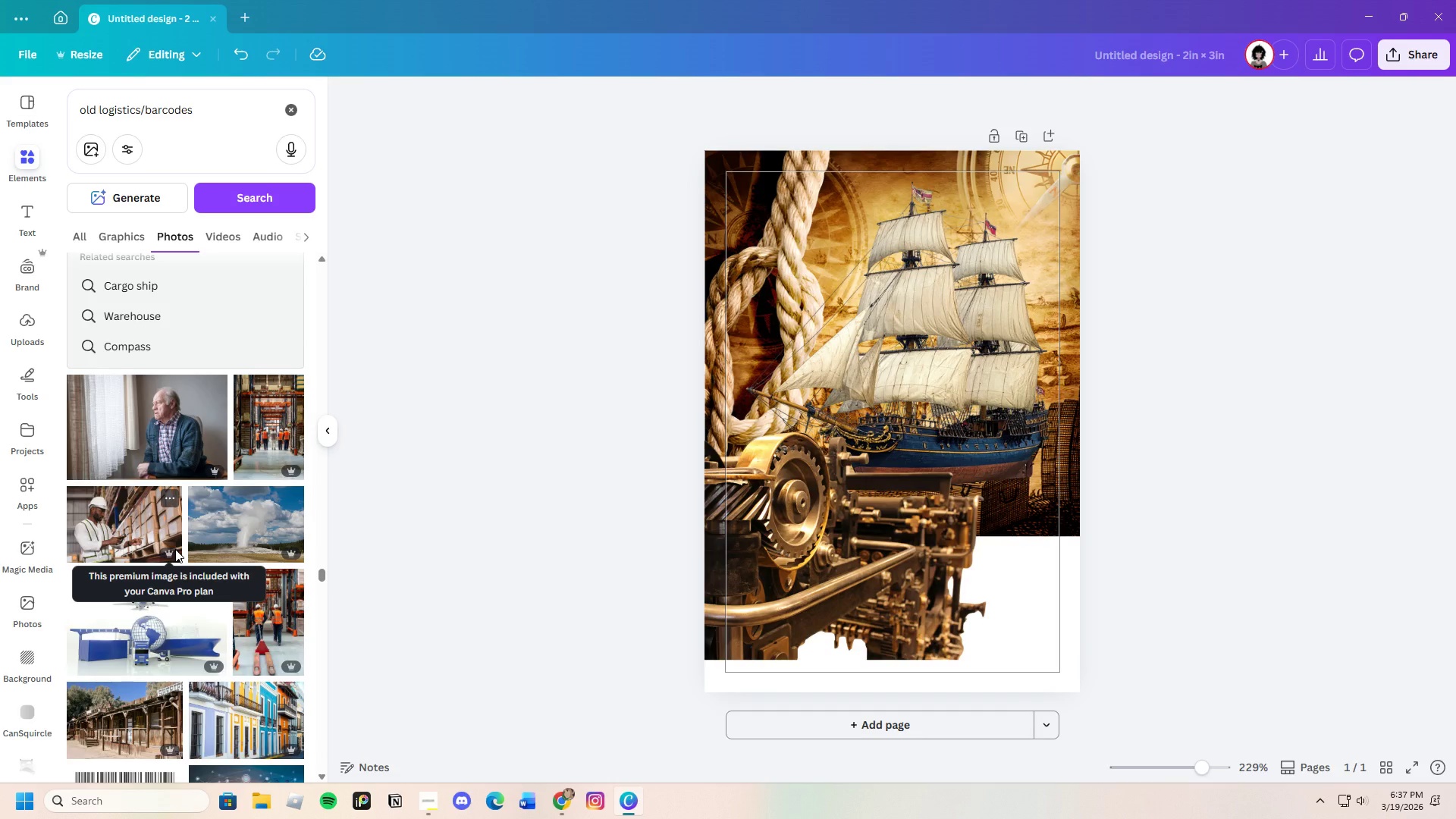 
scroll: coordinate [175, 549], scroll_direction: down, amount: 5.0
 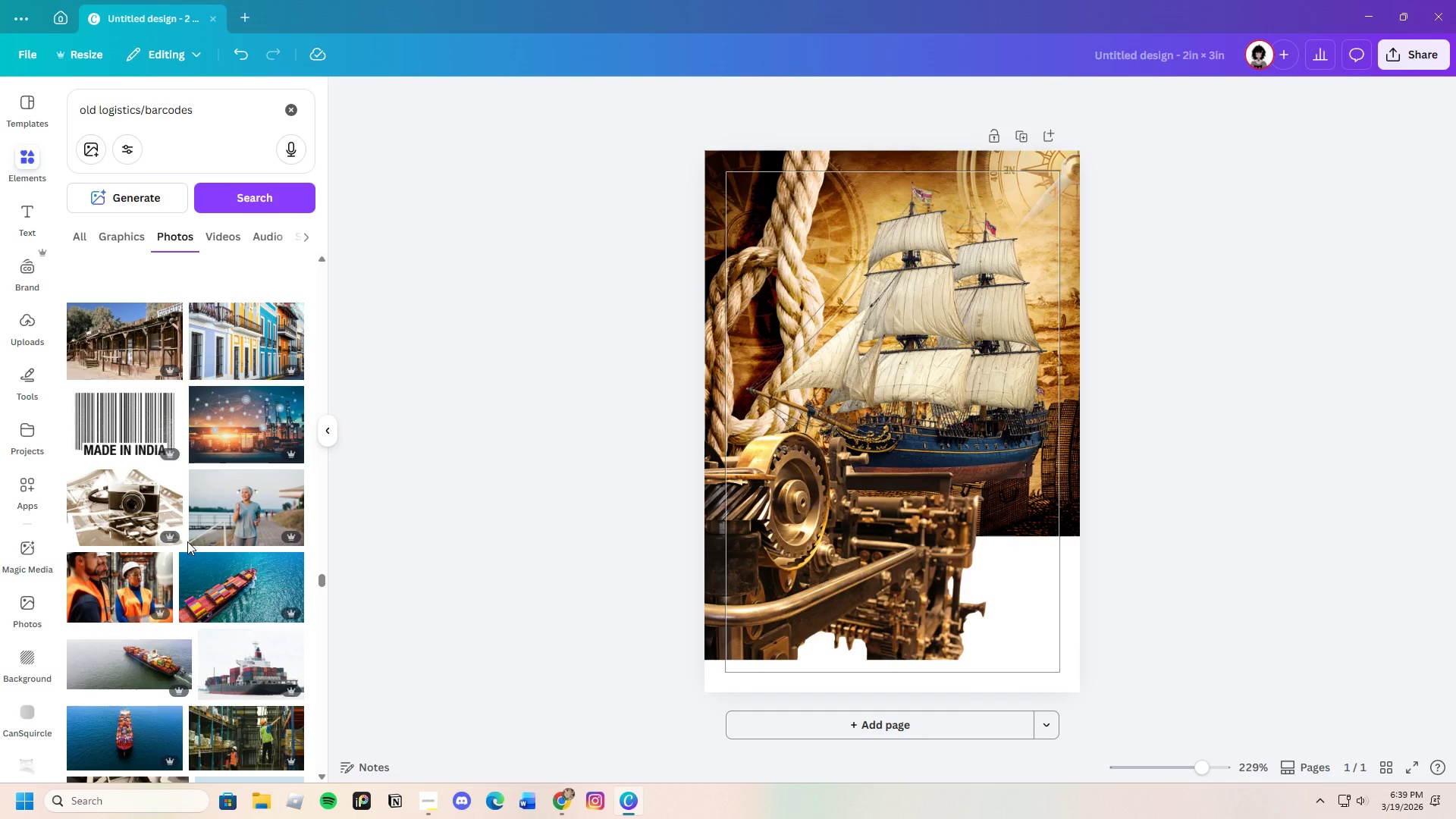 
wait(69.1)
 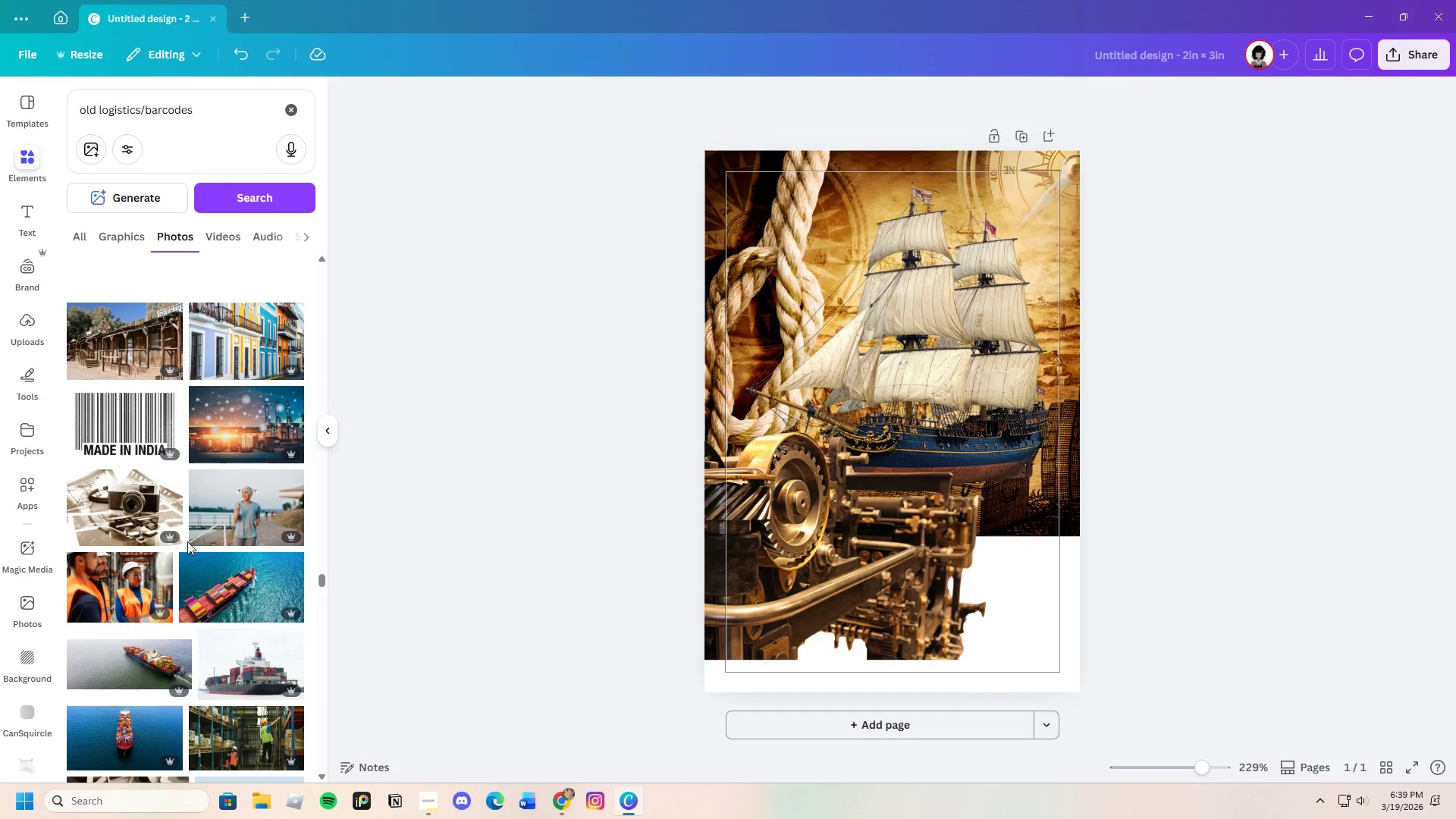 
scroll: coordinate [175, 456], scroll_direction: down, amount: 17.0
 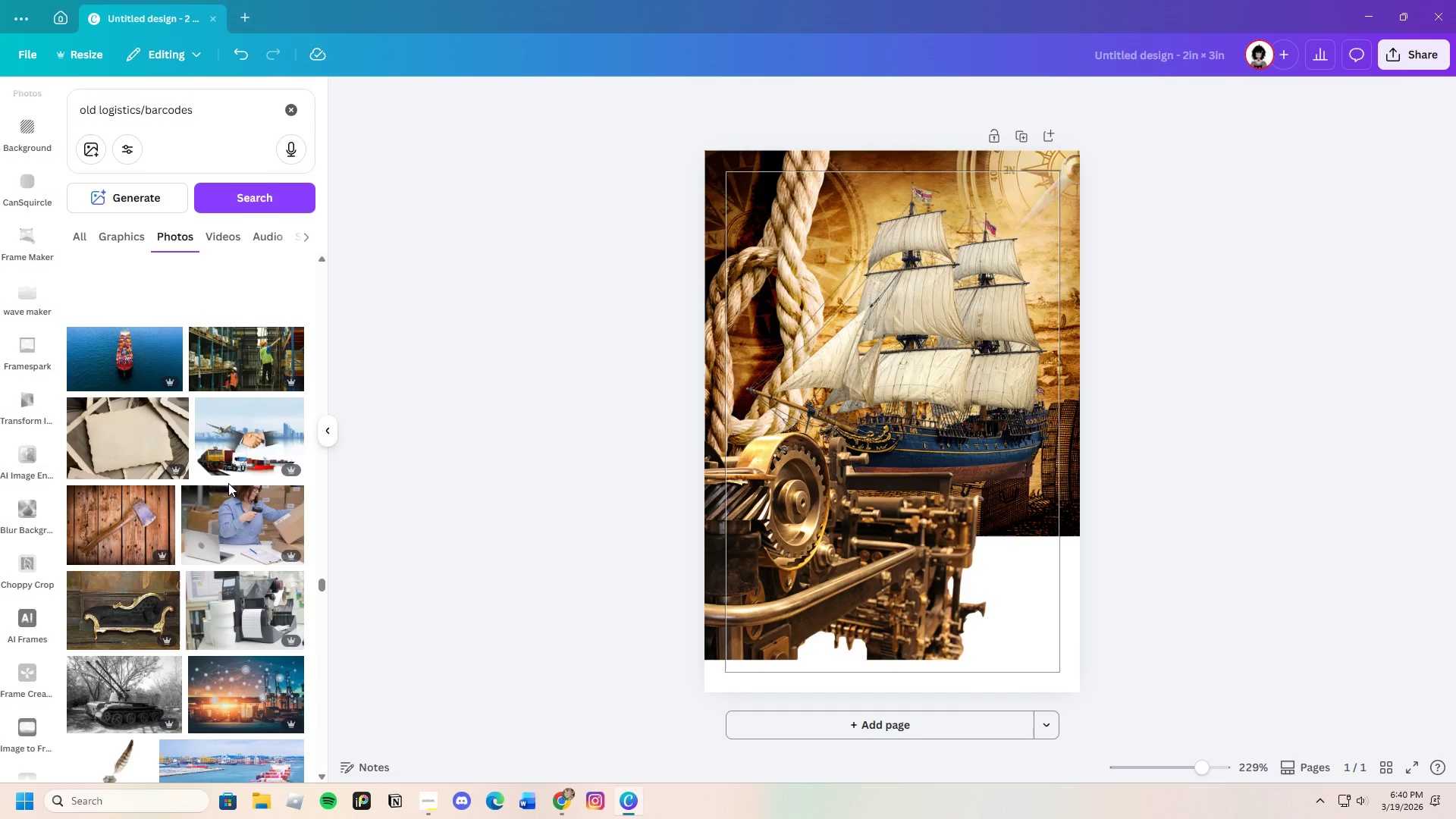 
wait(68.09)
 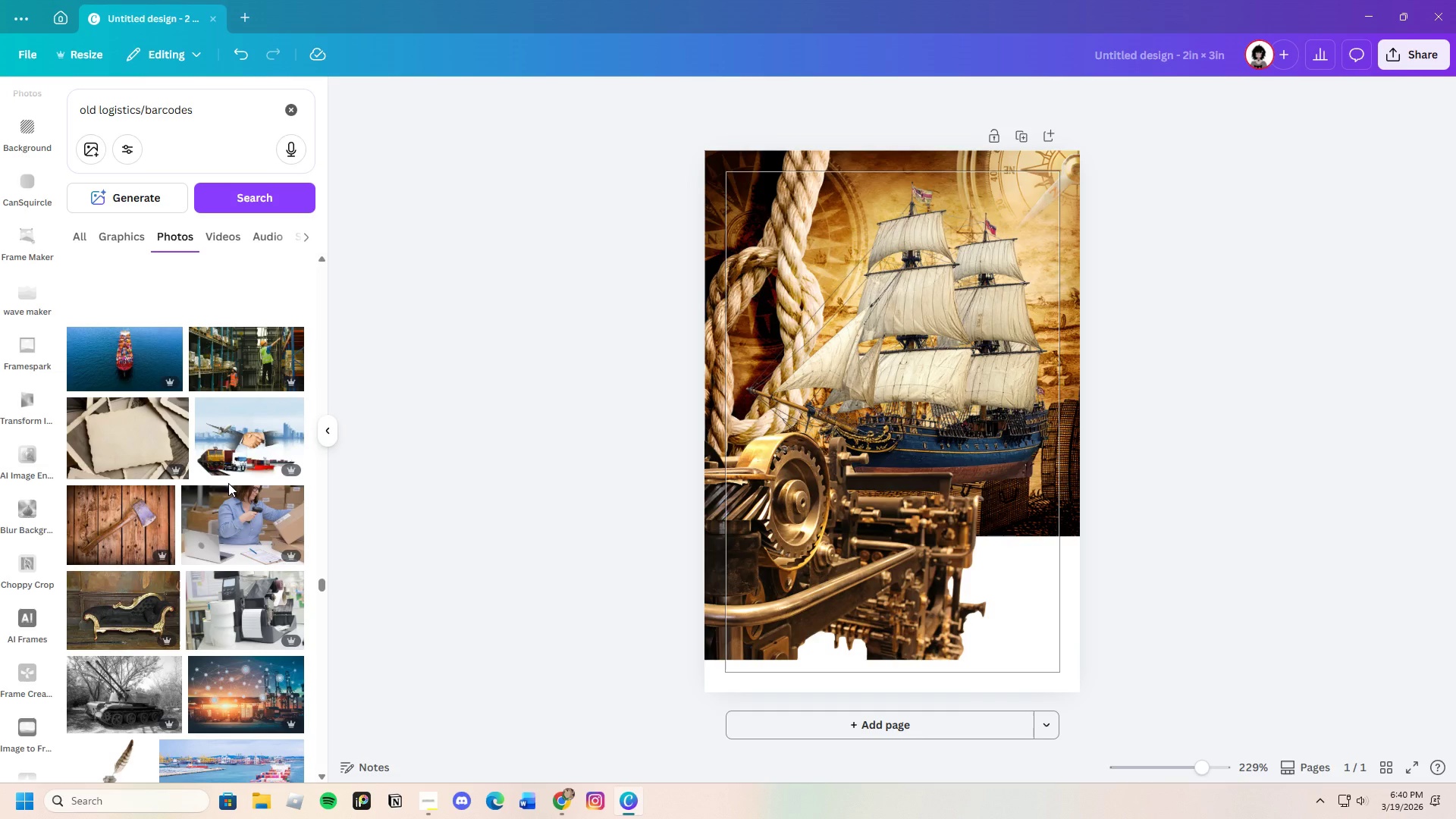 
scroll: coordinate [170, 669], scroll_direction: down, amount: 13.0
 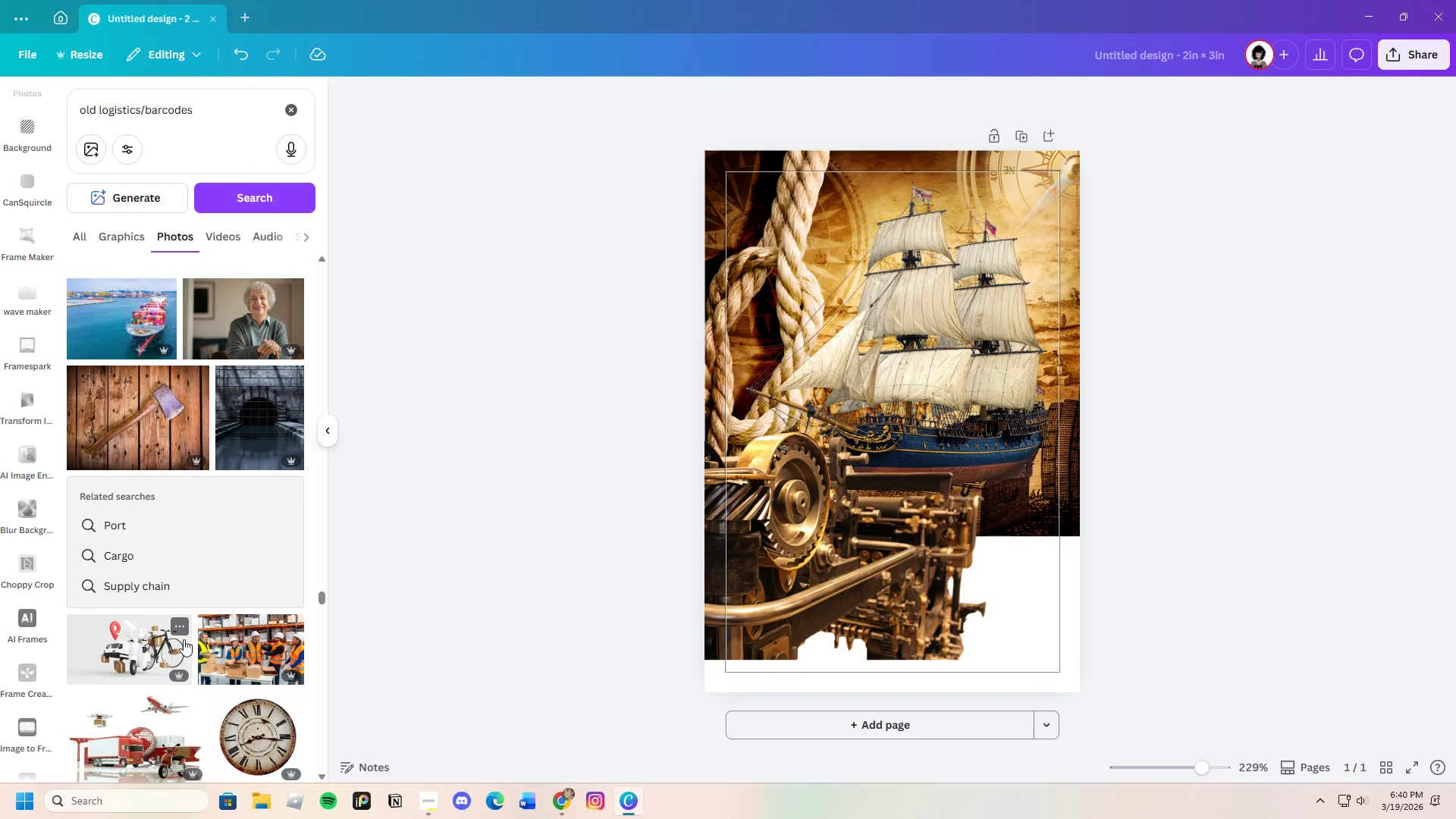 
wait(17.14)
 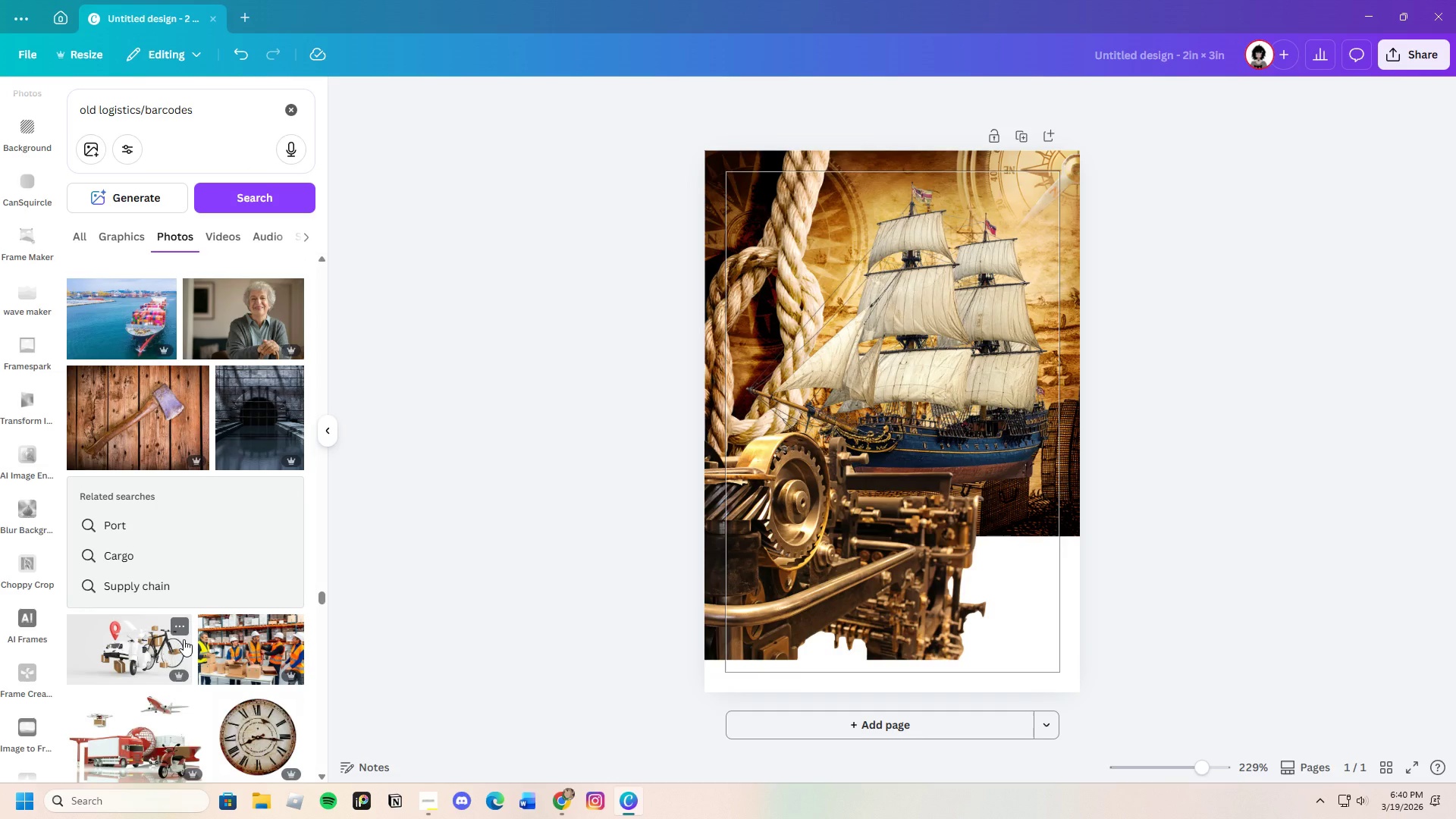 
scroll: coordinate [127, 689], scroll_direction: down, amount: 2.0
 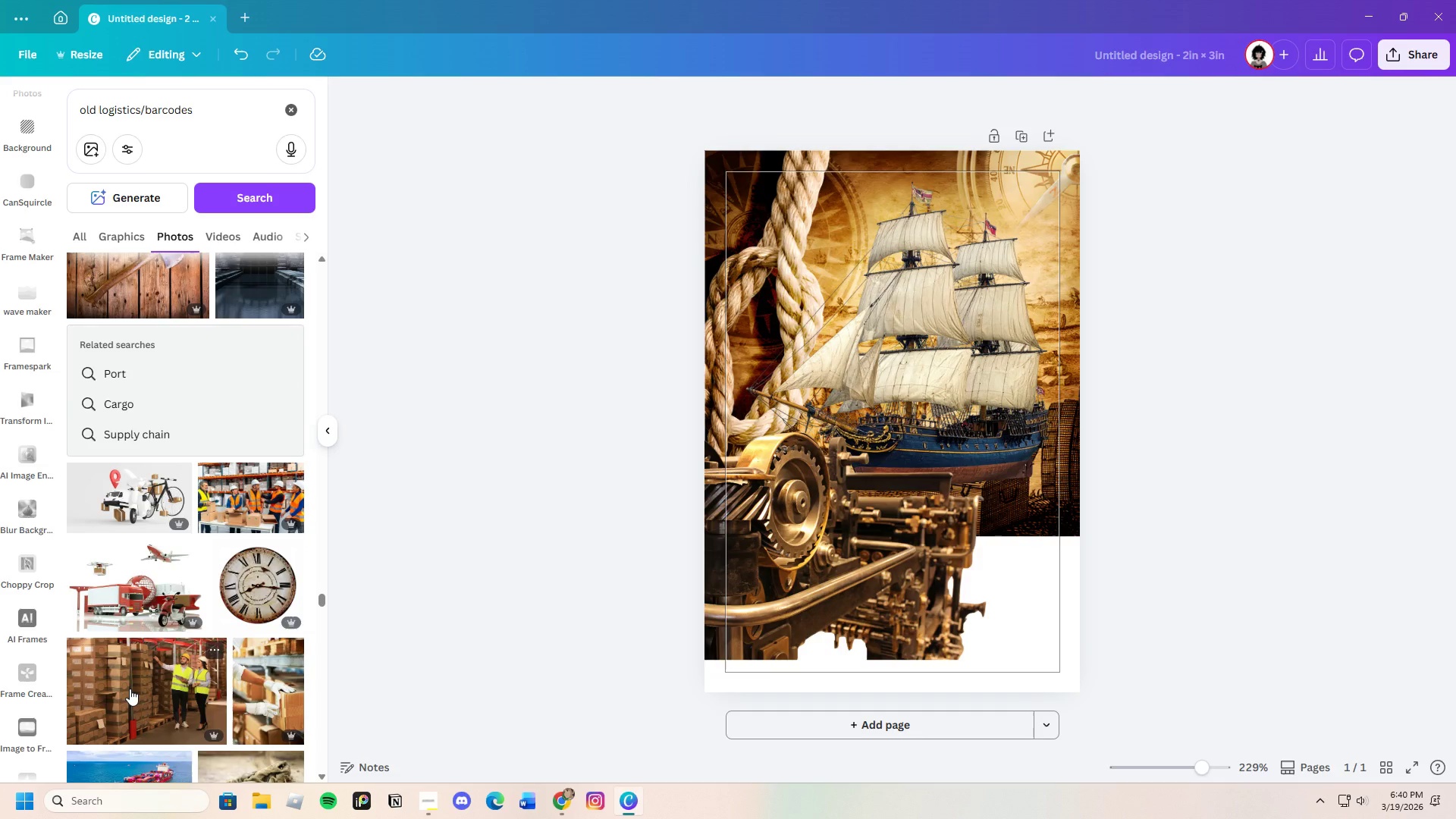 
wait(6.86)
 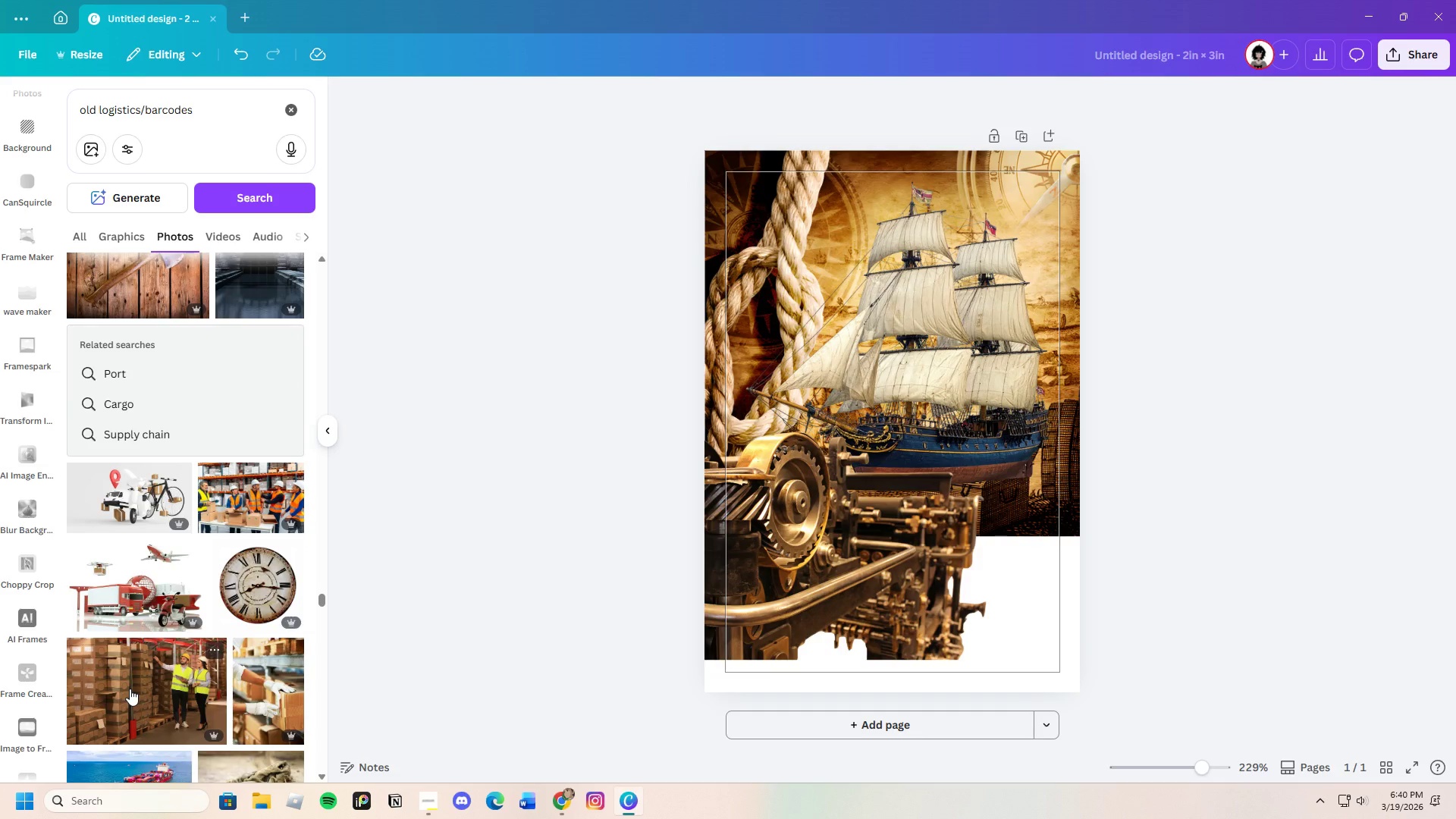 
scroll: coordinate [133, 660], scroll_direction: down, amount: 10.0
 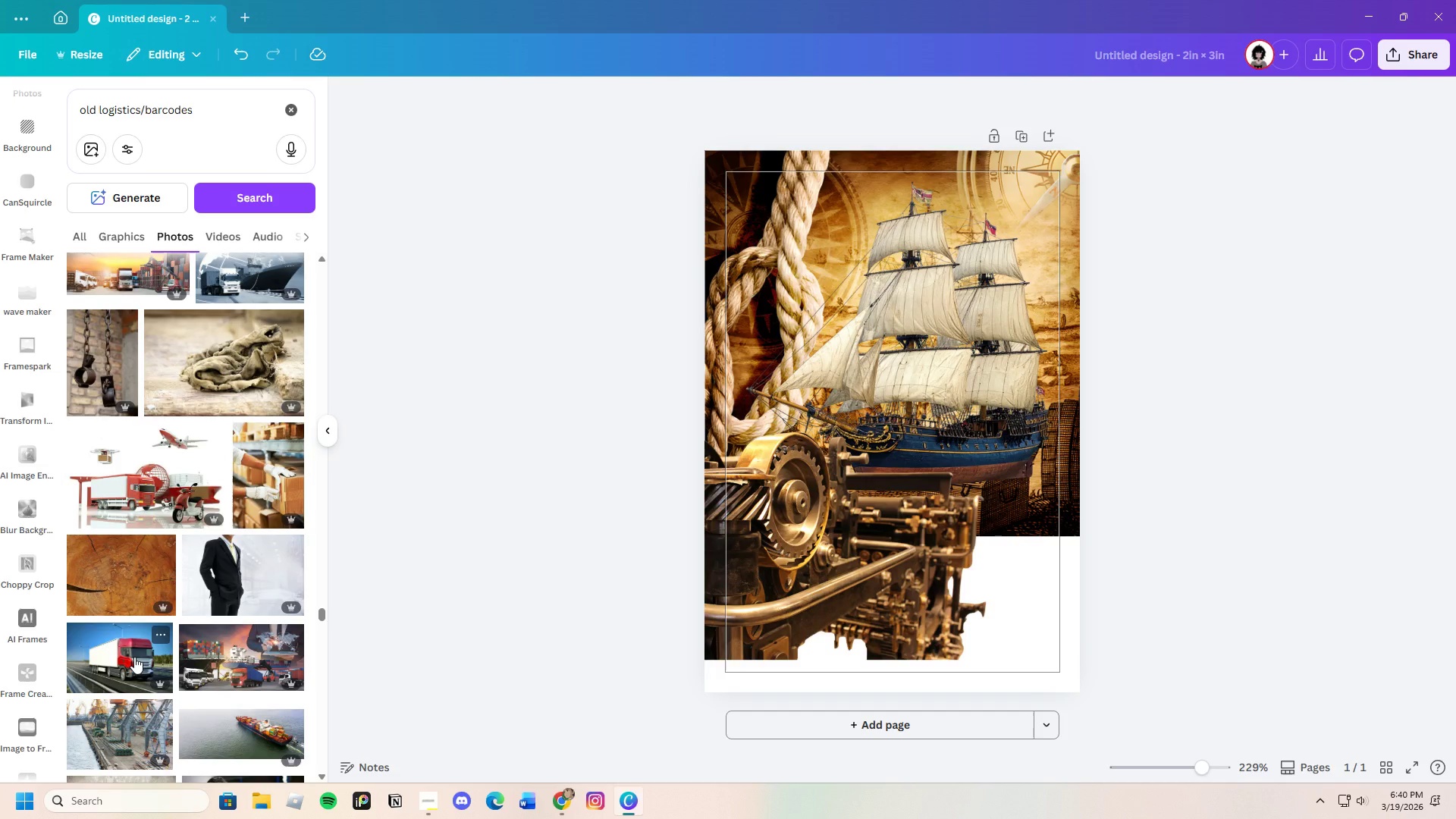 
wait(9.3)
 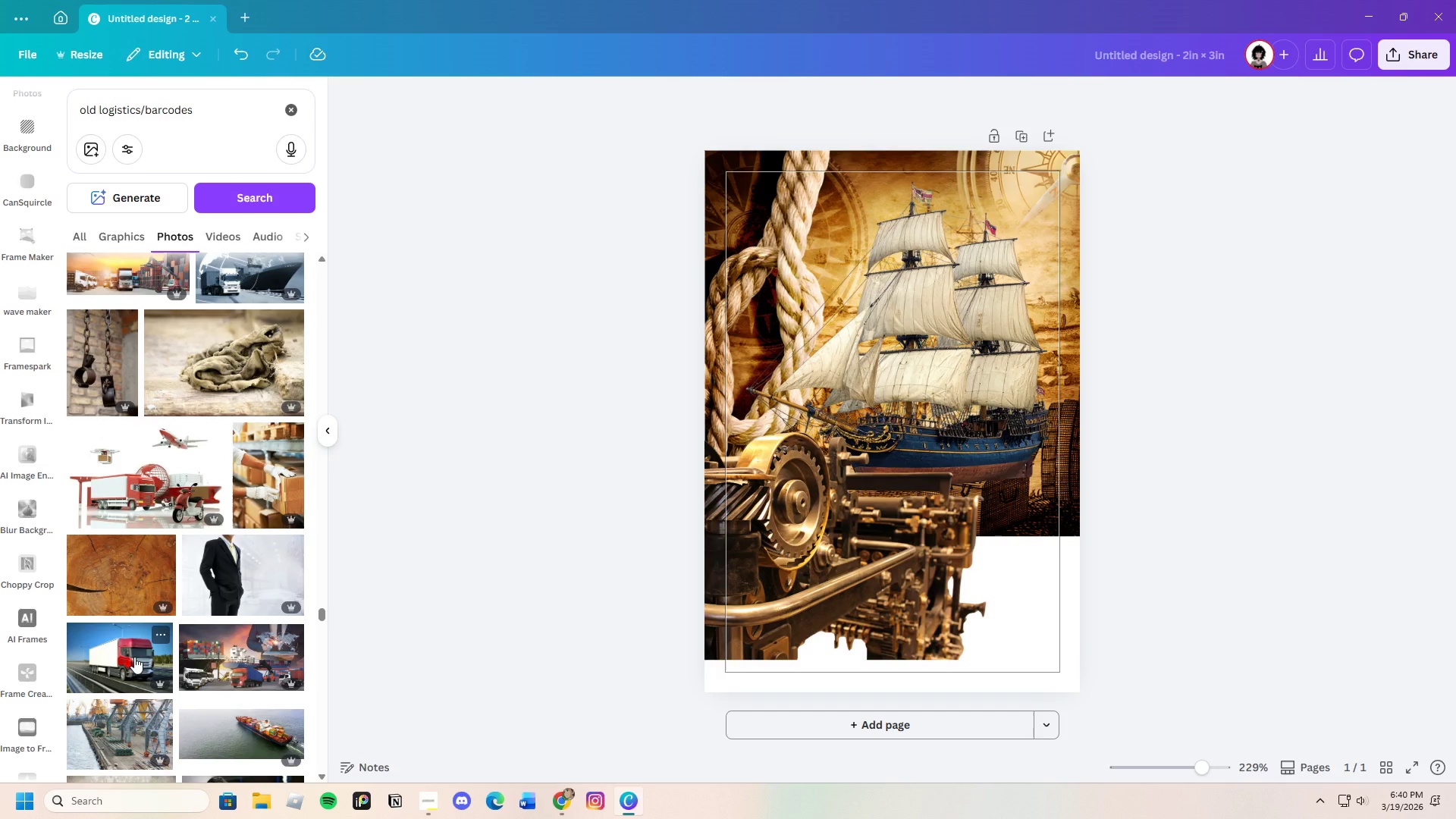 
scroll: coordinate [143, 663], scroll_direction: down, amount: 5.0
 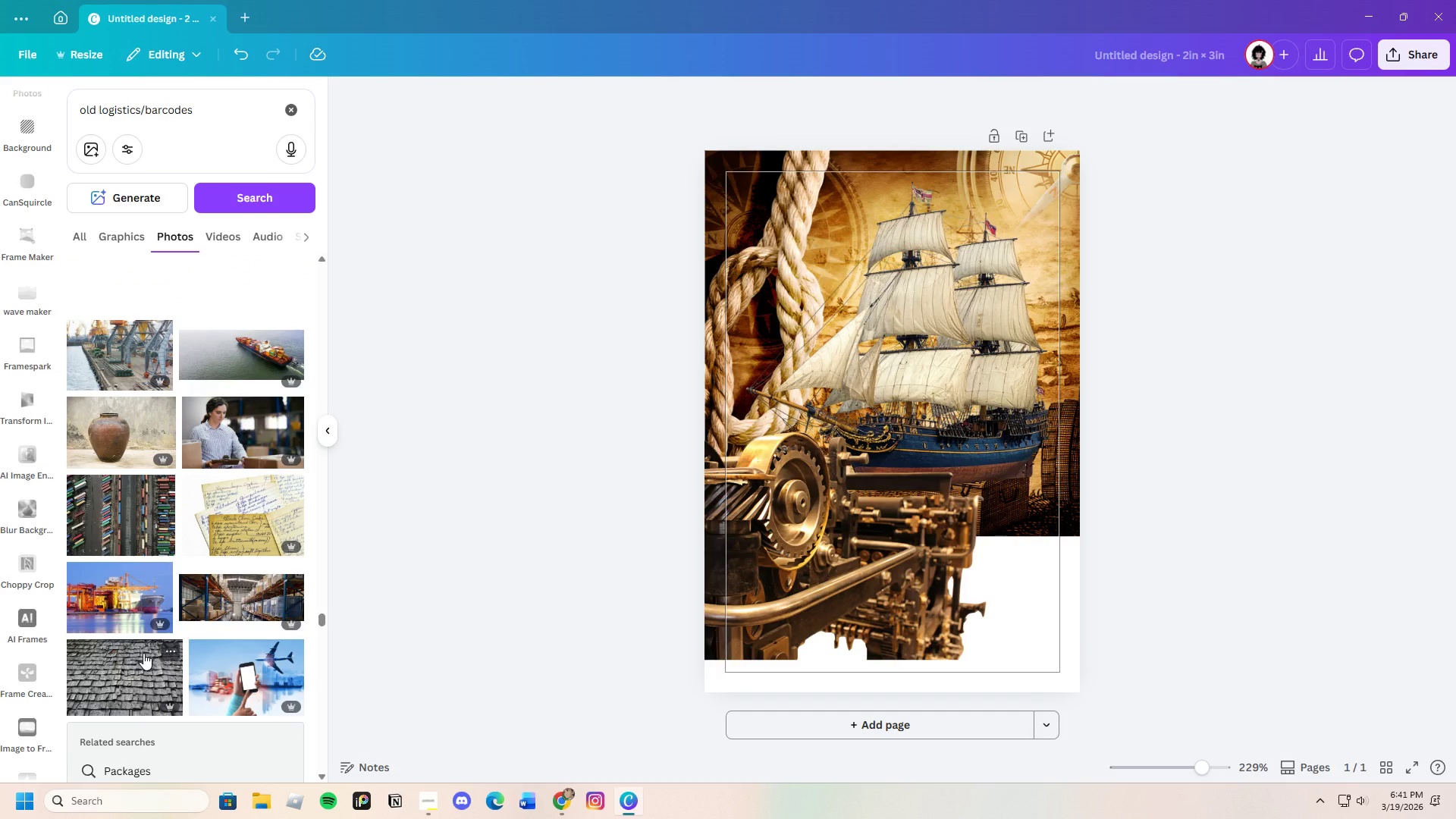 
wait(34.63)
 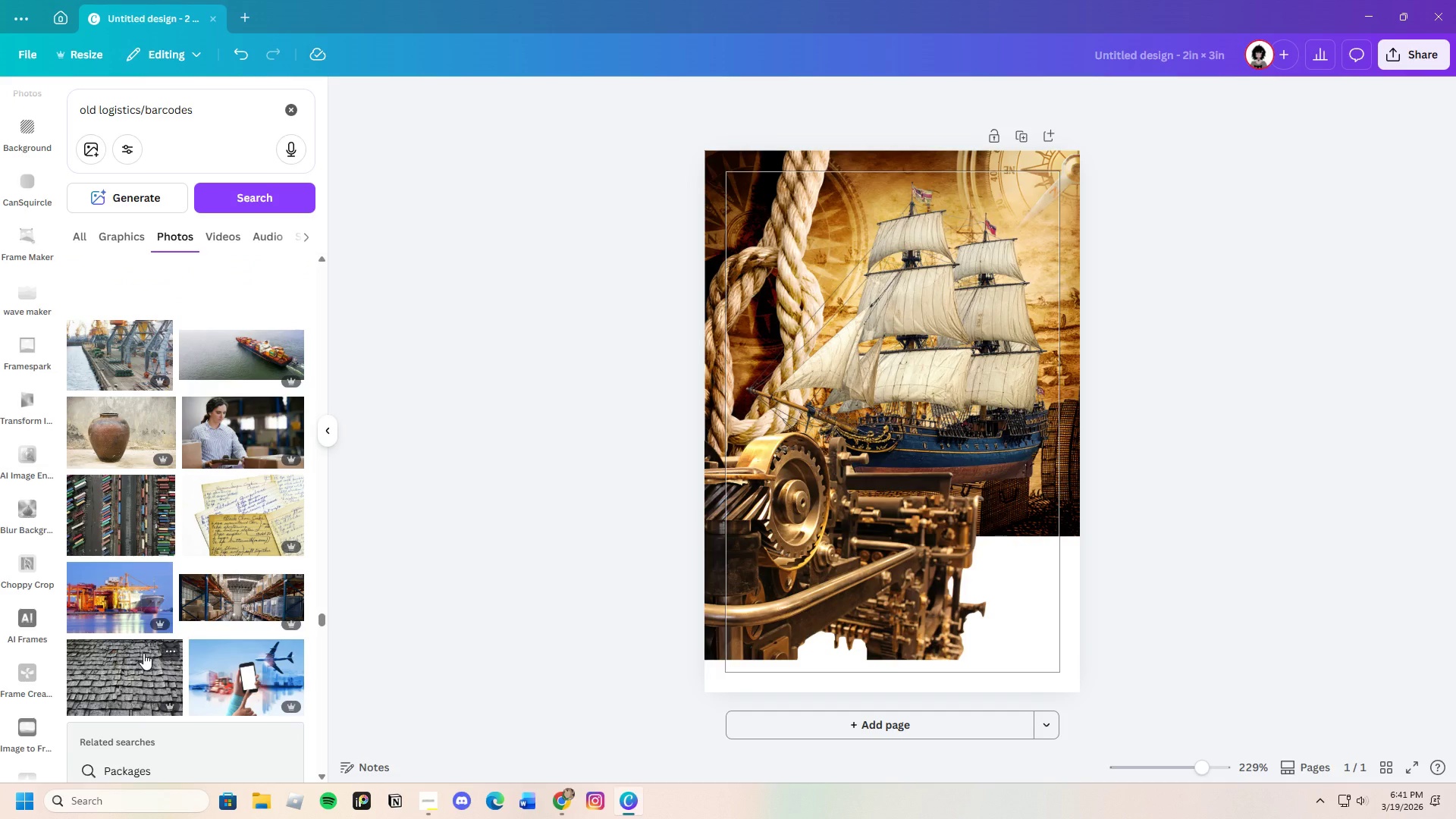 
scroll: coordinate [93, 665], scroll_direction: down, amount: 6.0
 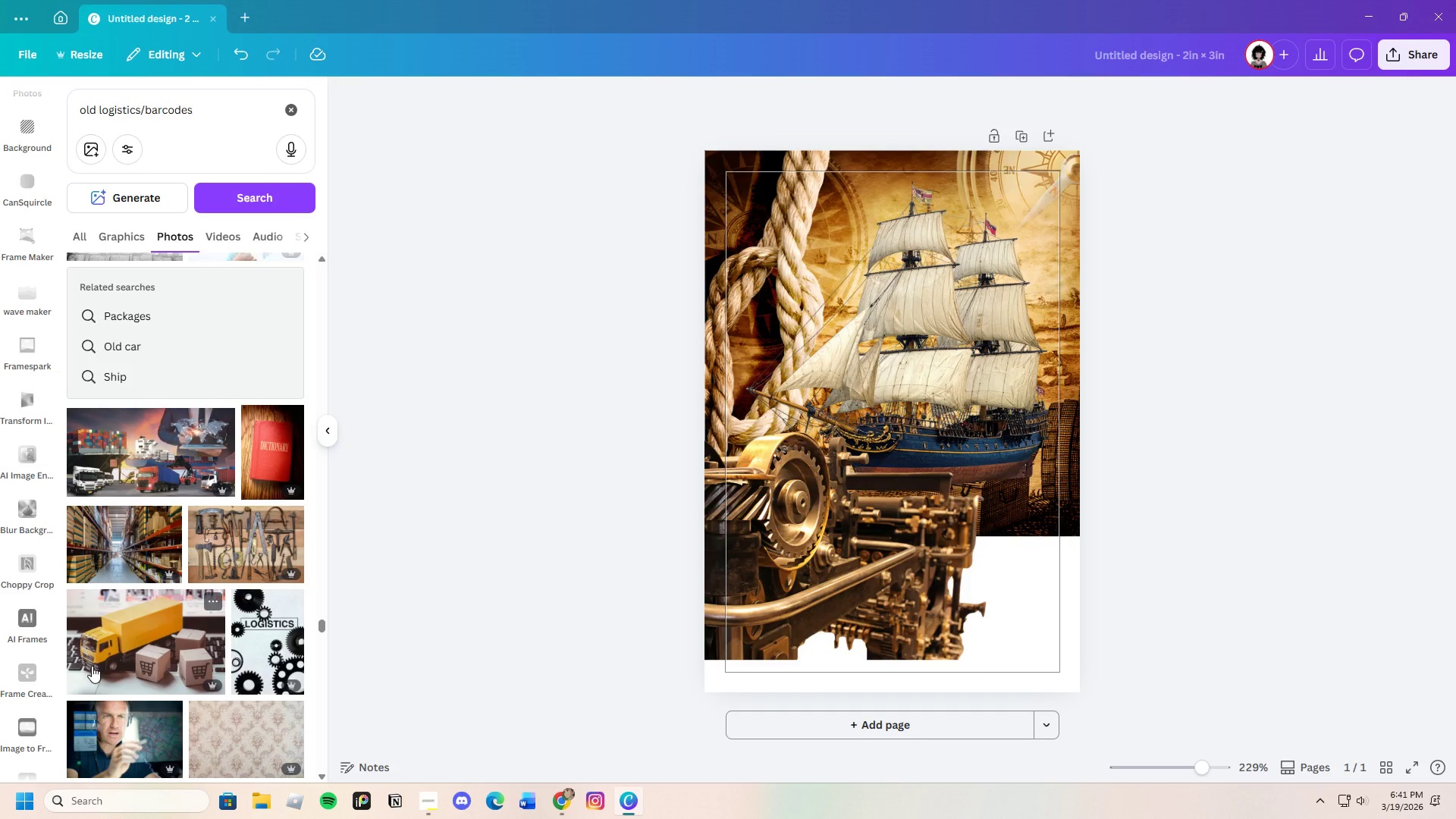 
wait(6.39)
 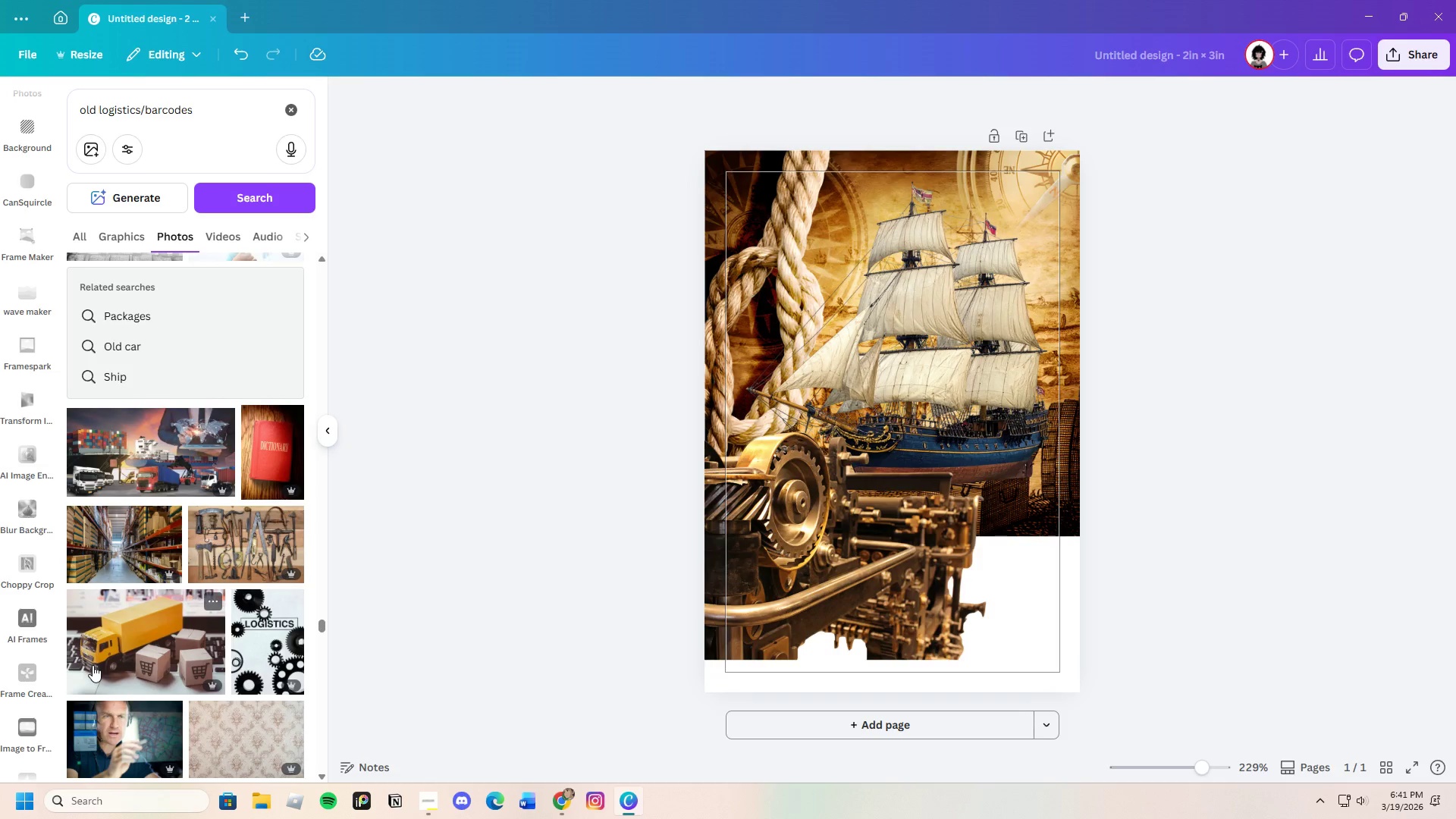 
scroll: coordinate [92, 666], scroll_direction: down, amount: 4.0
 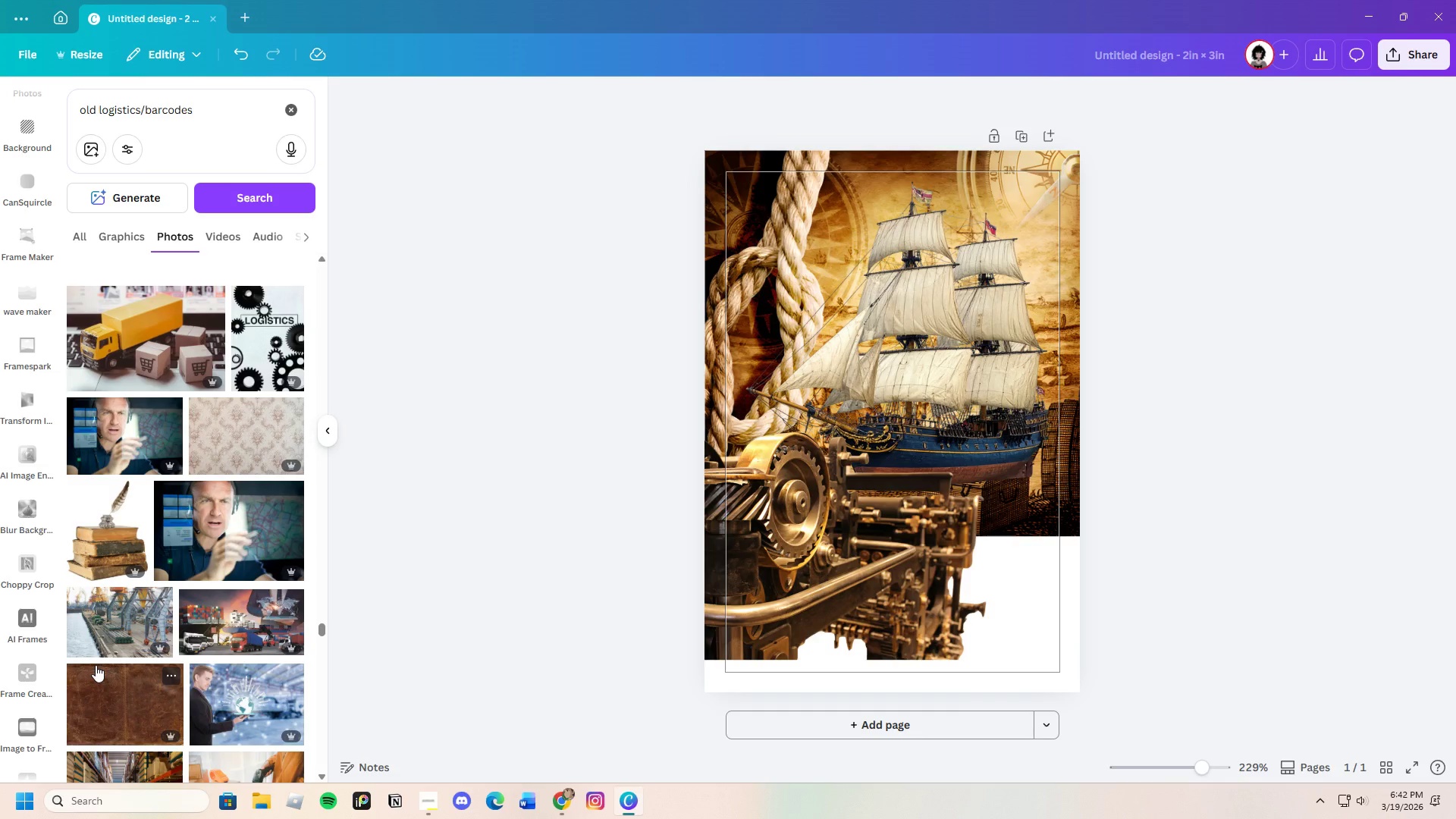 
wait(52.5)
 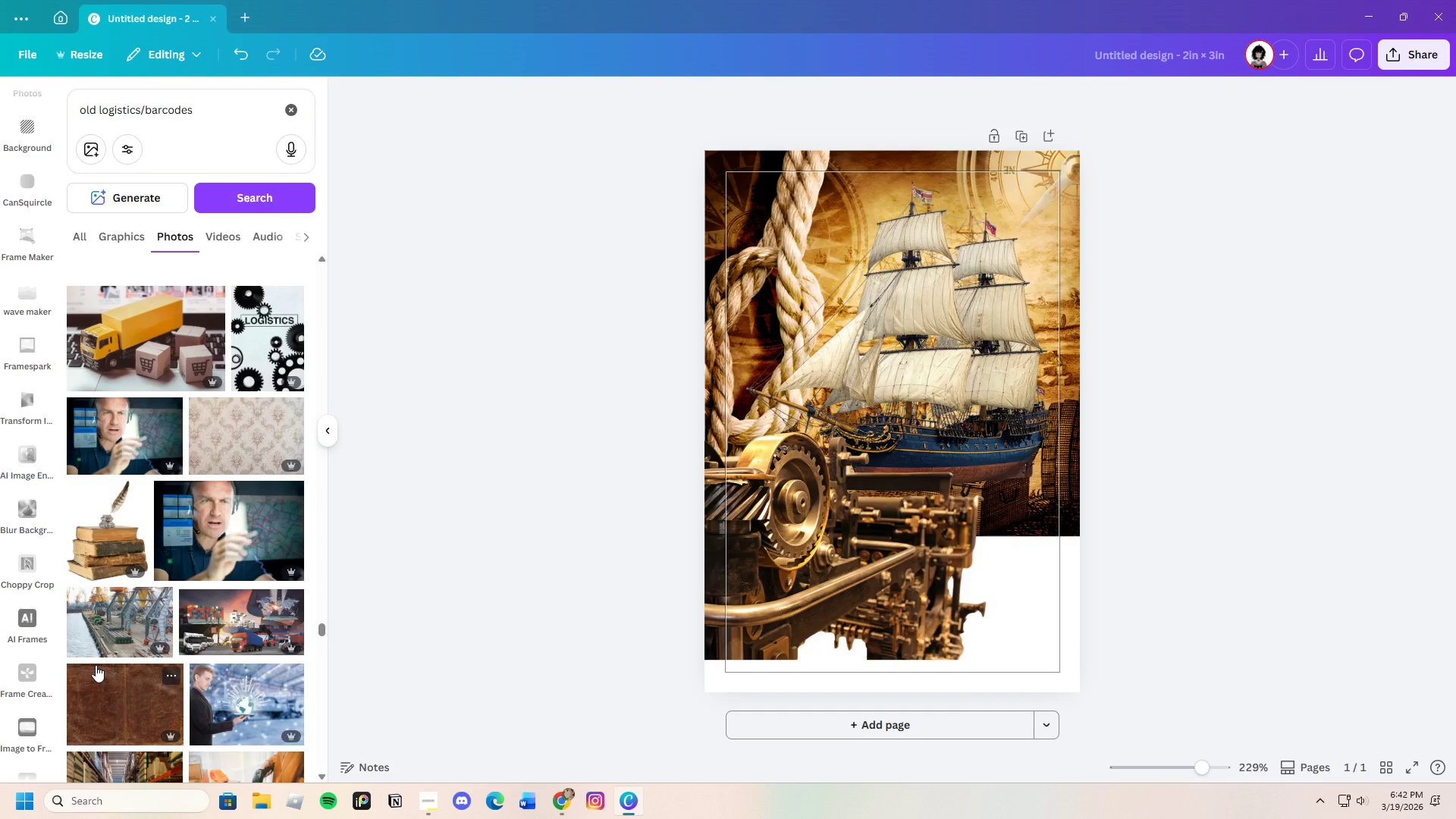 
scroll: coordinate [215, 595], scroll_direction: down, amount: 12.0
 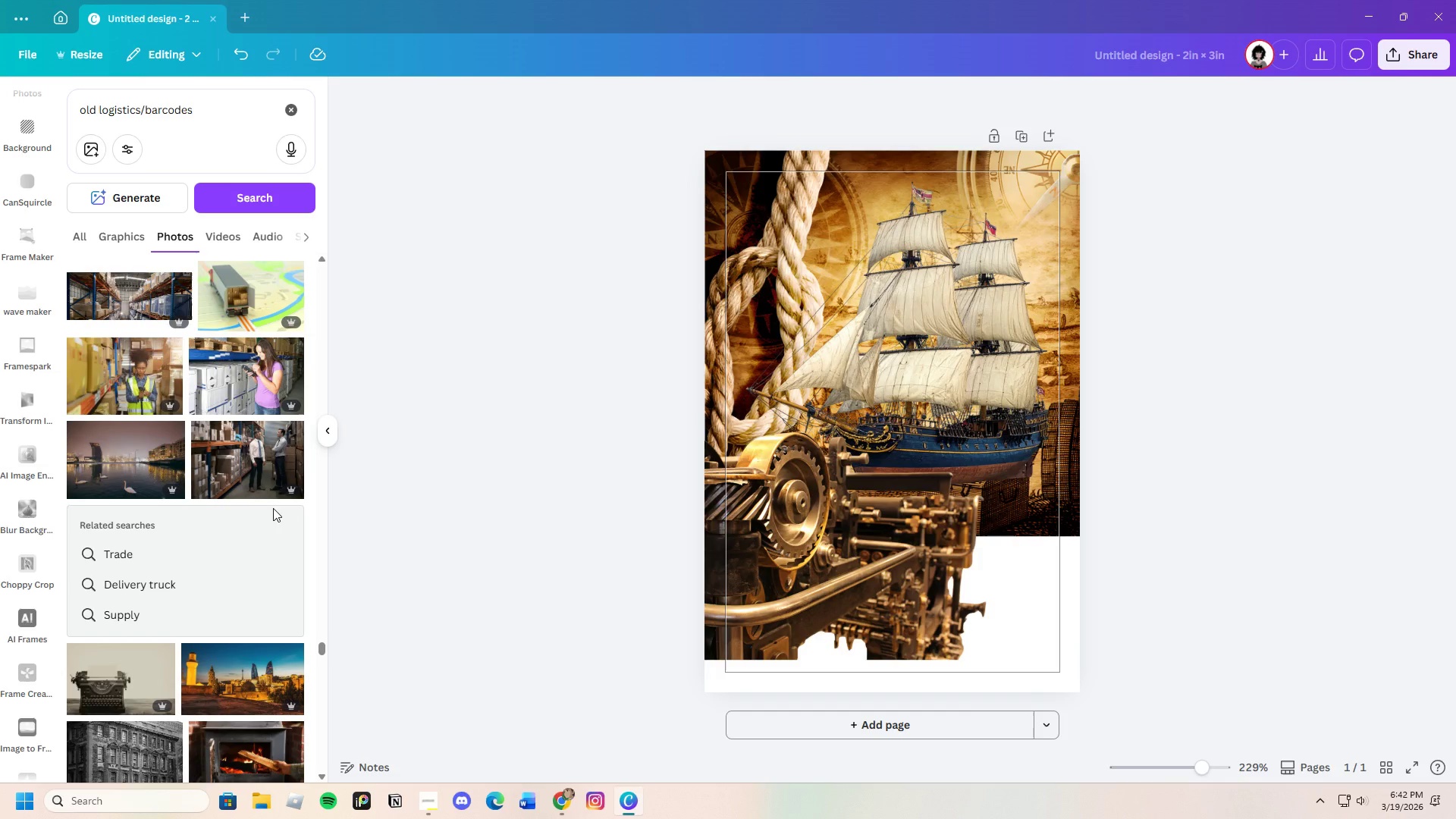 
wait(11.75)
 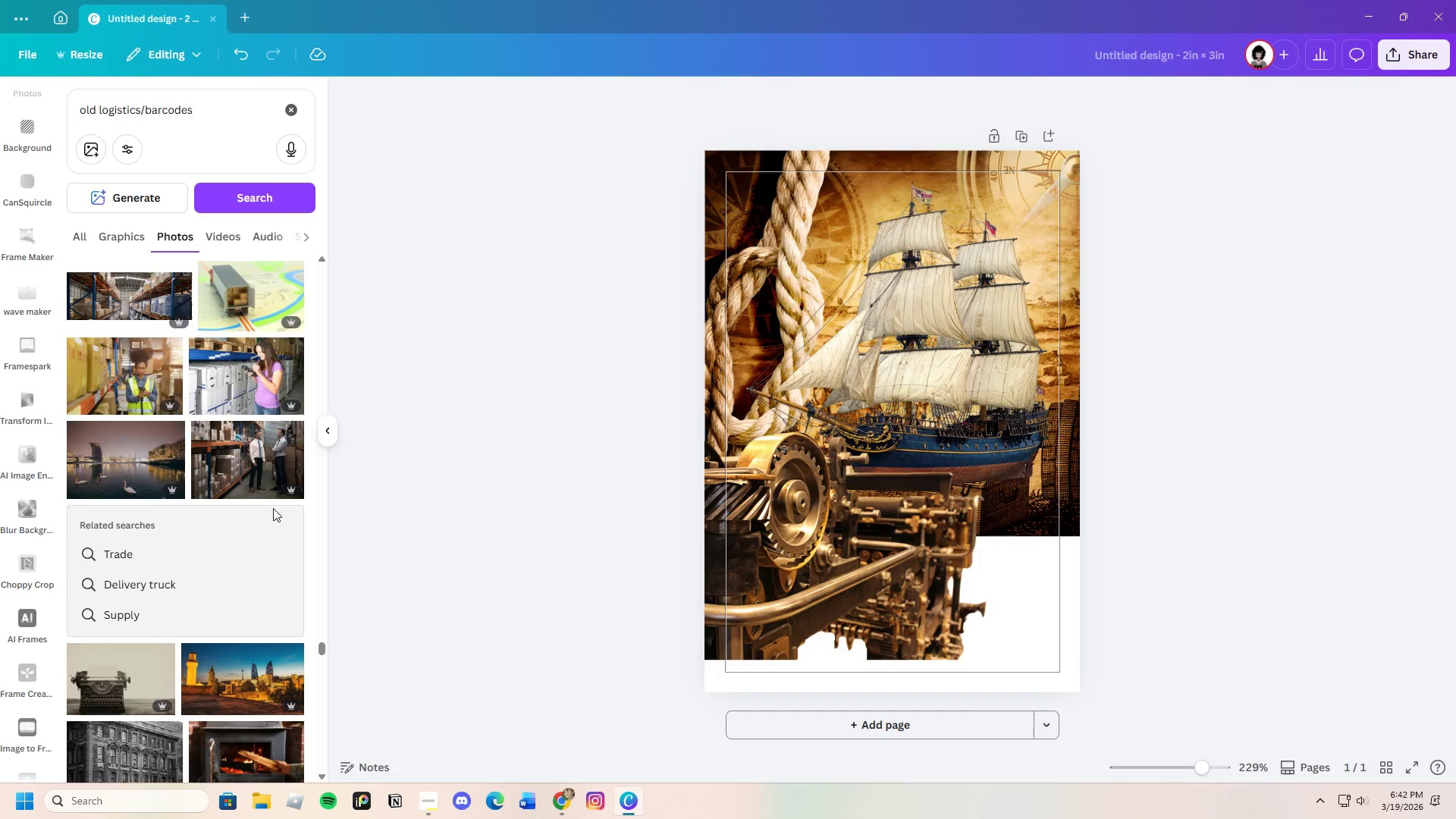 
scroll: coordinate [222, 528], scroll_direction: down, amount: 9.0
 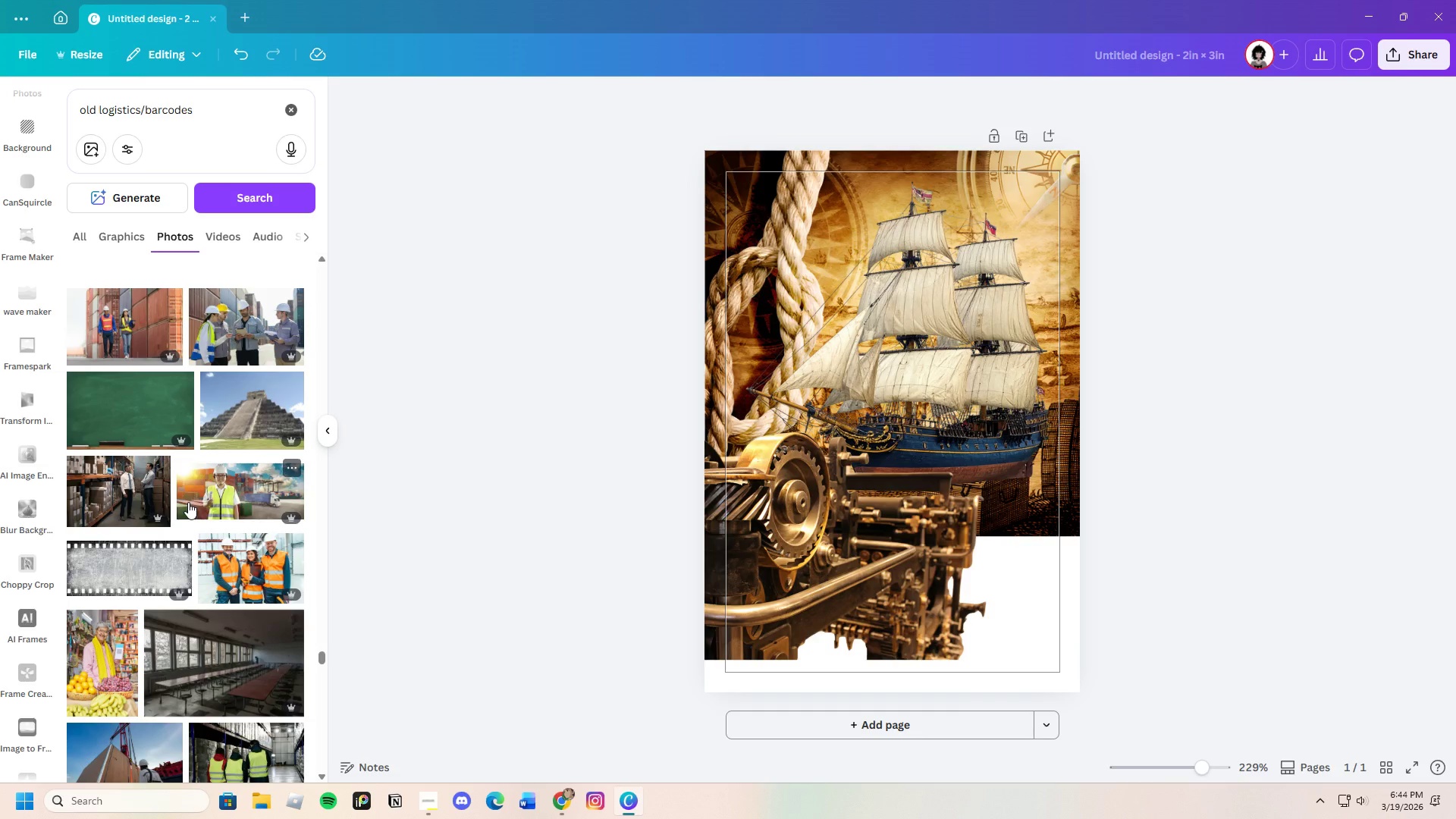 
wait(83.58)
 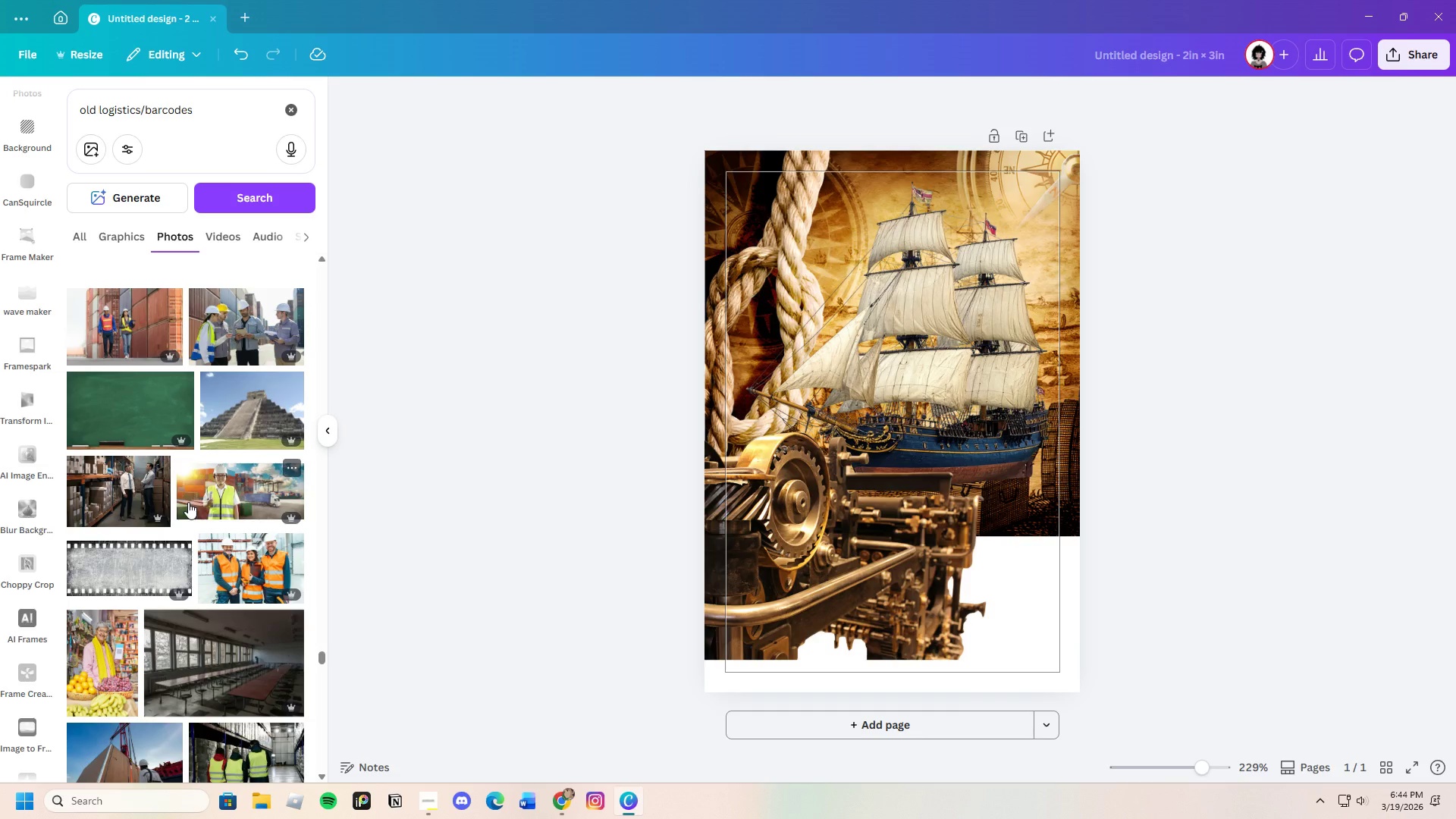 
scroll: coordinate [203, 468], scroll_direction: down, amount: 9.0
 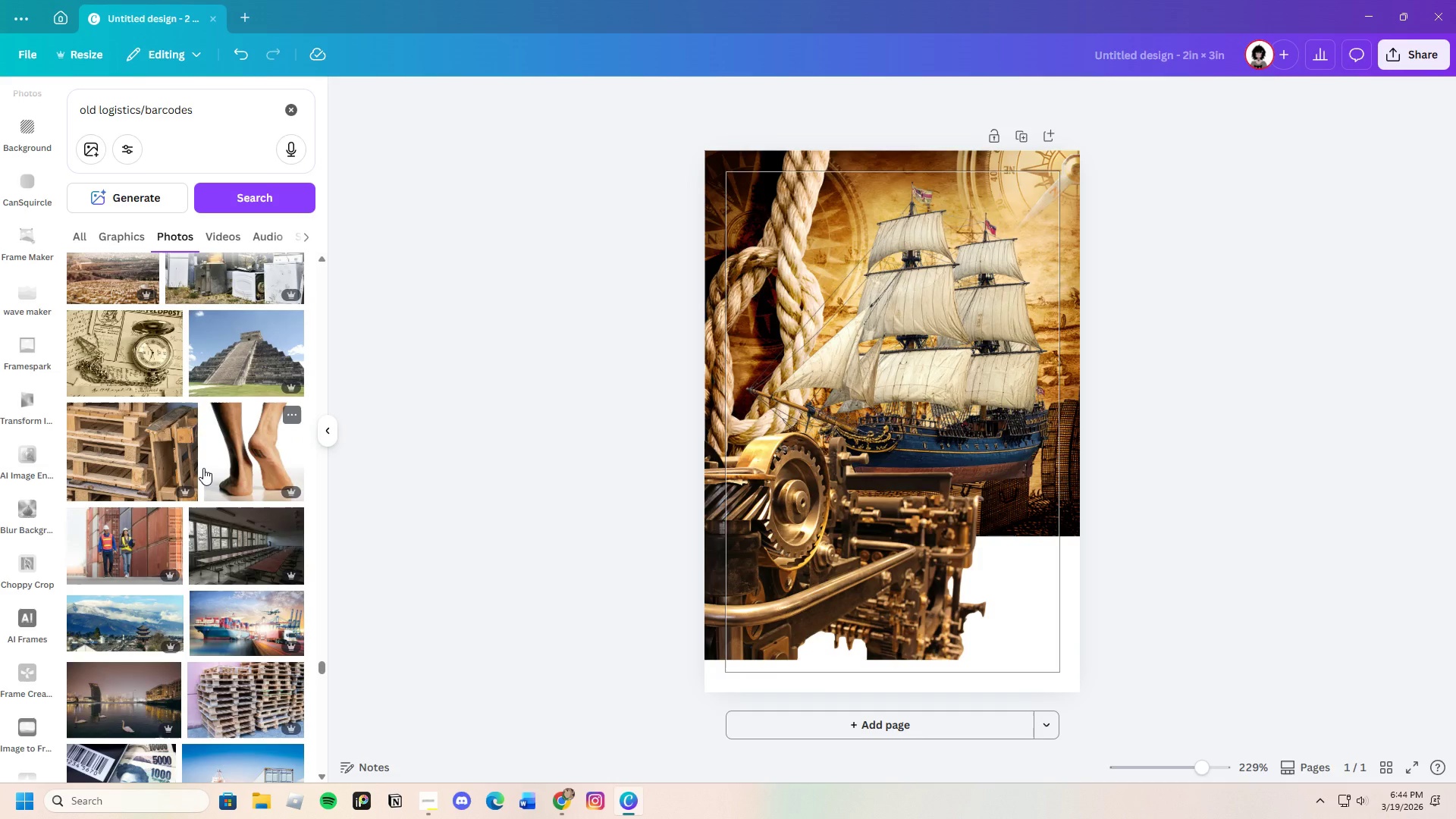 
wait(36.11)
 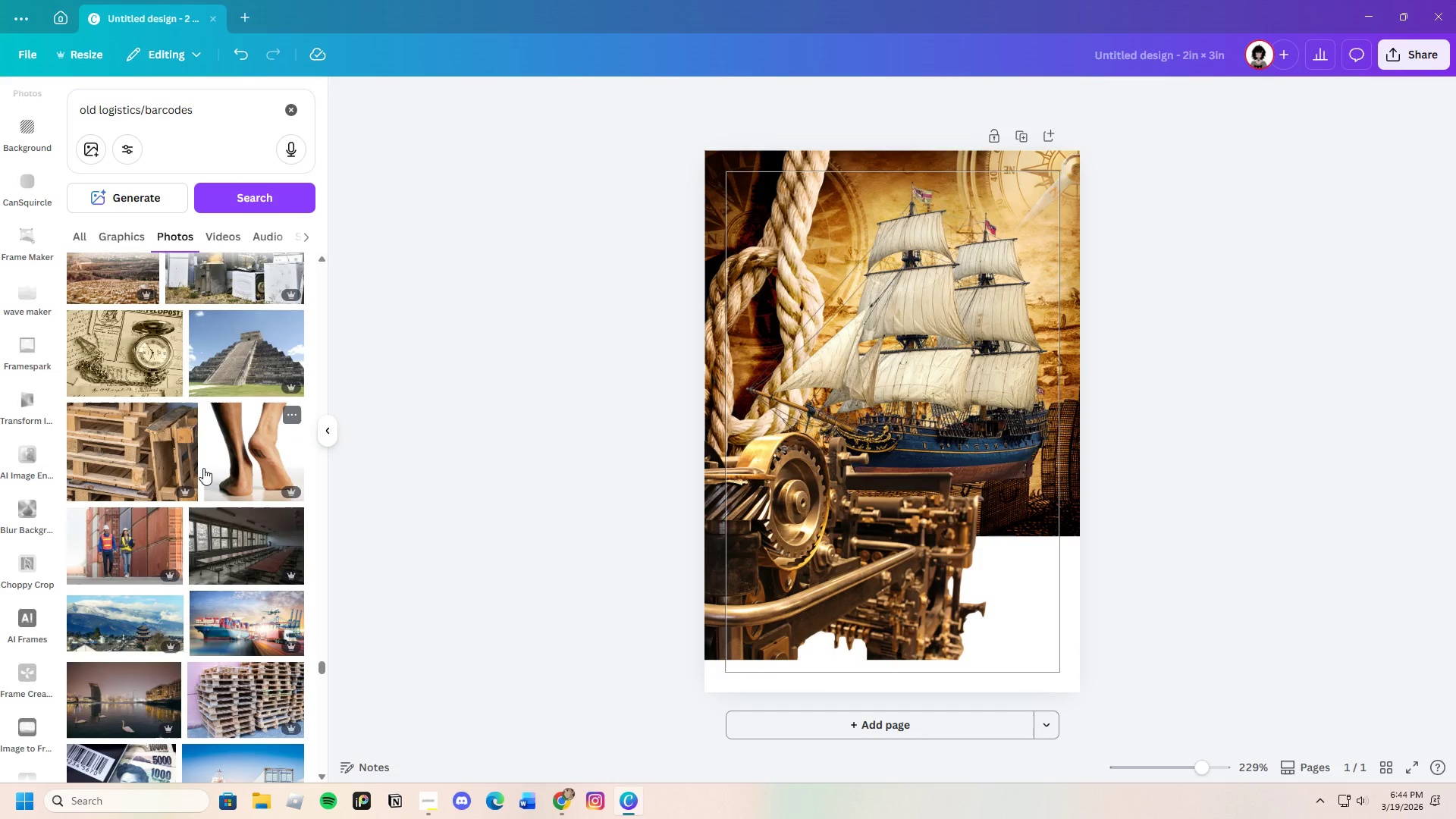 
scroll: coordinate [270, 457], scroll_direction: down, amount: 5.0
 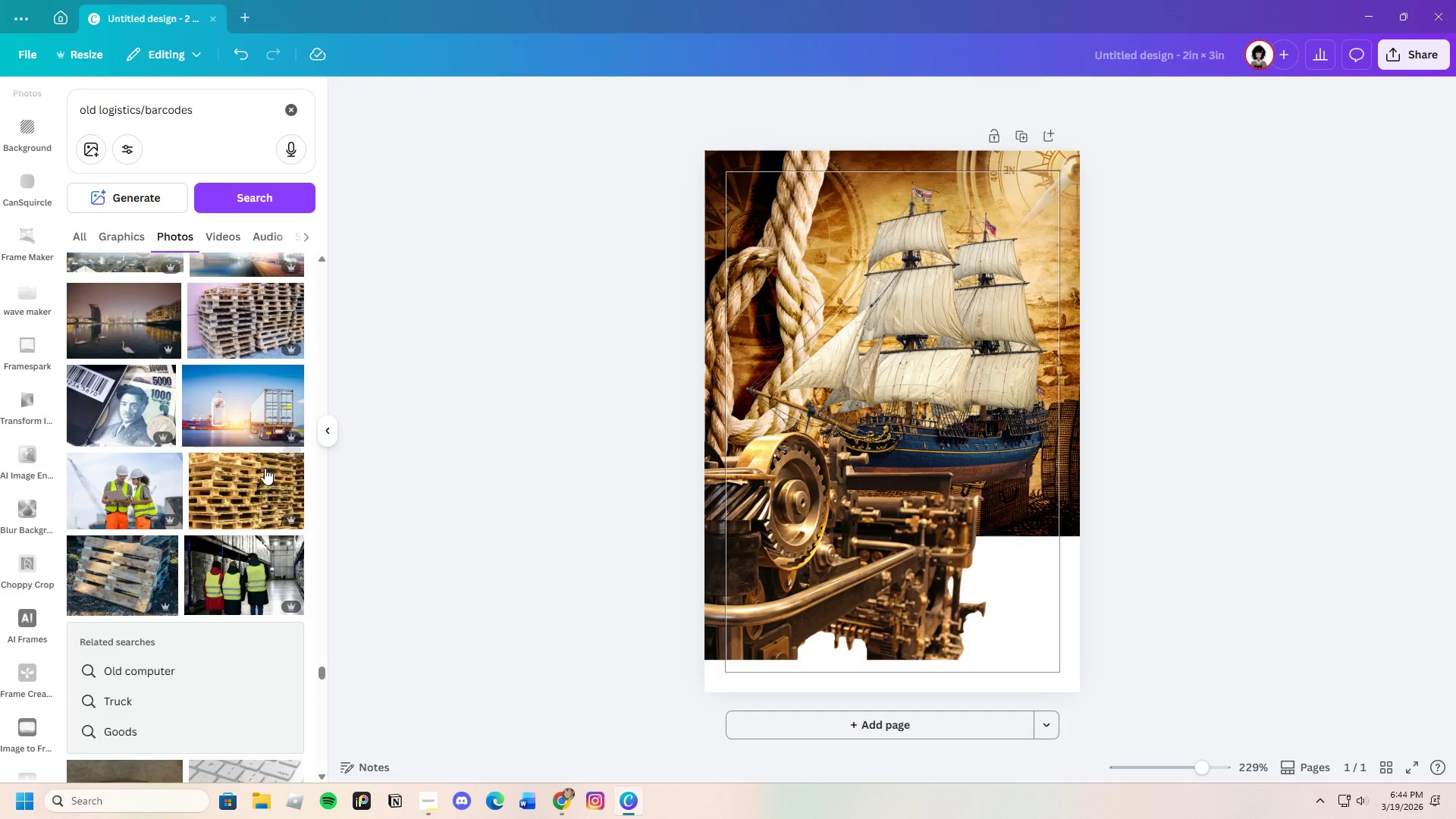 
mouse_move([249, 469])
 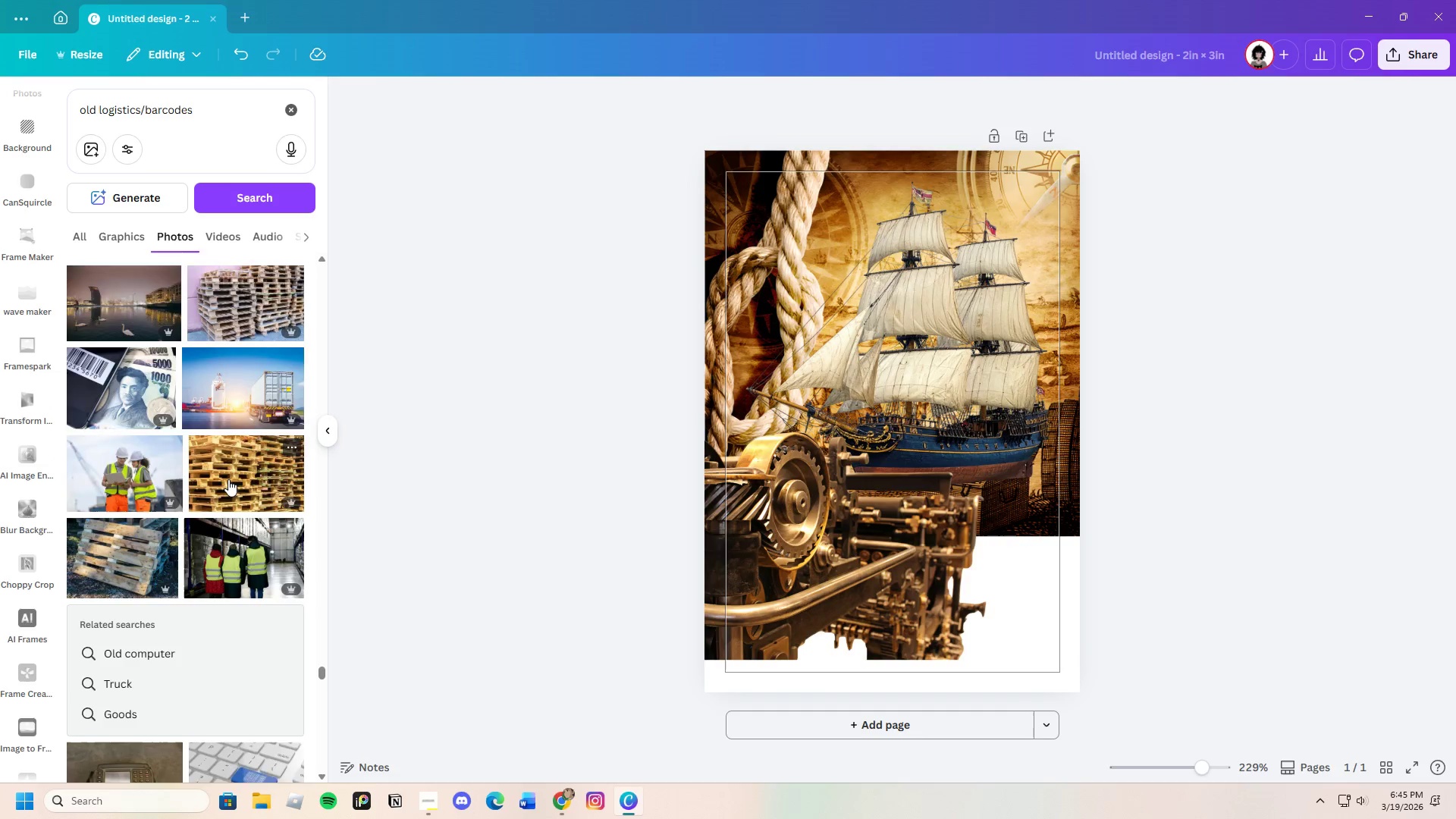 
scroll: coordinate [152, 507], scroll_direction: down, amount: 6.0
 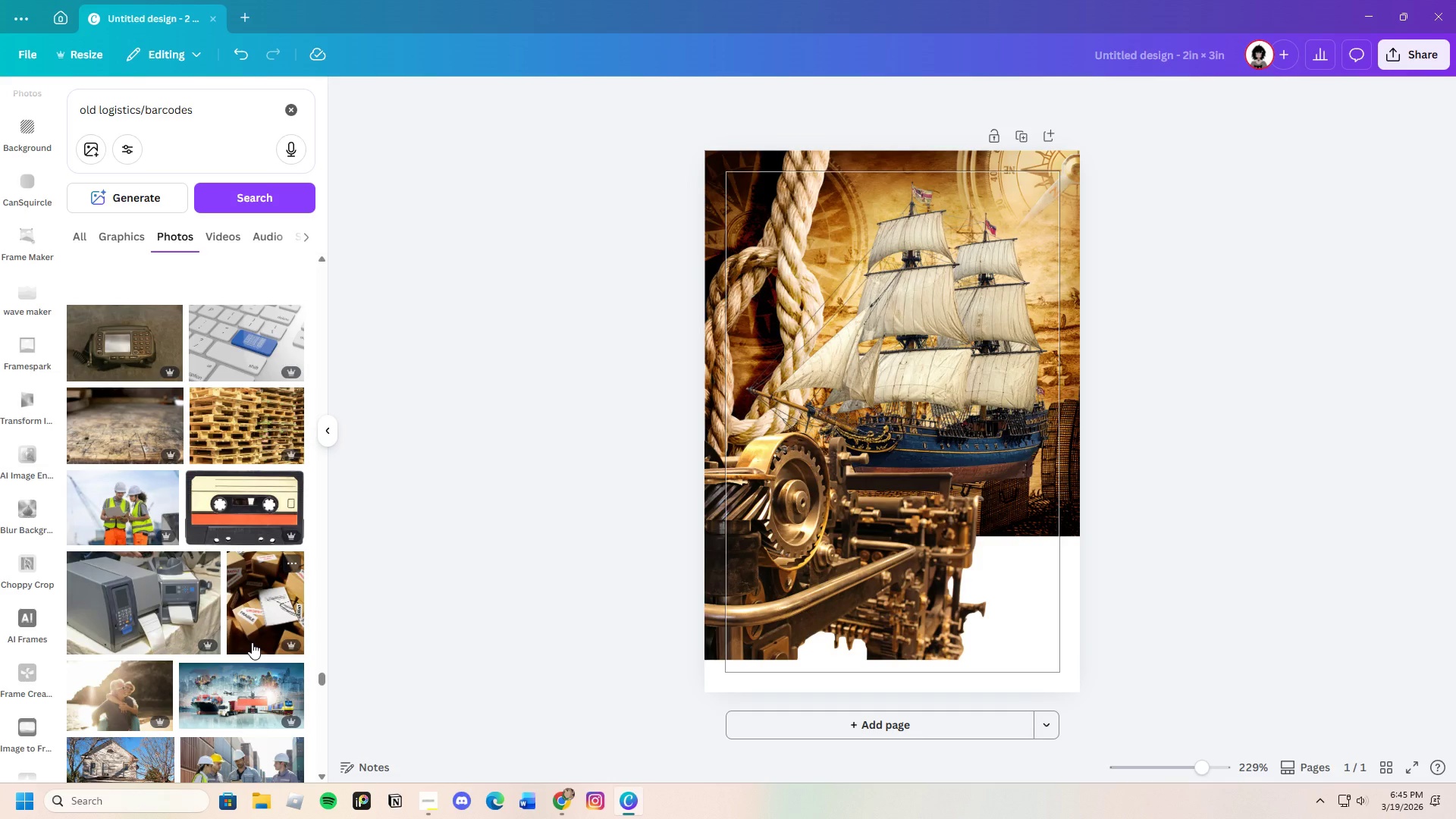 
wait(36.41)
 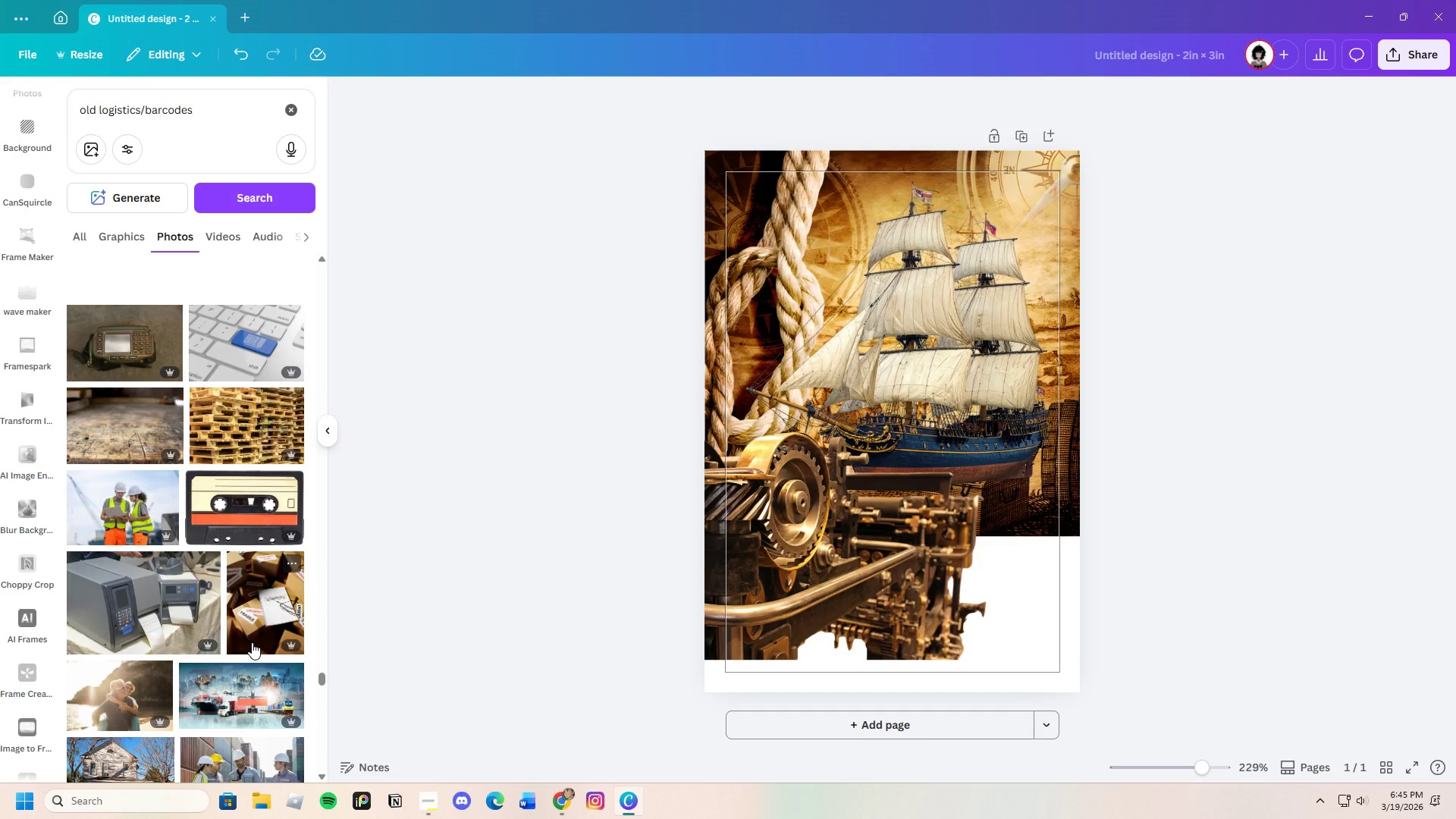 
left_click([562, 801])
 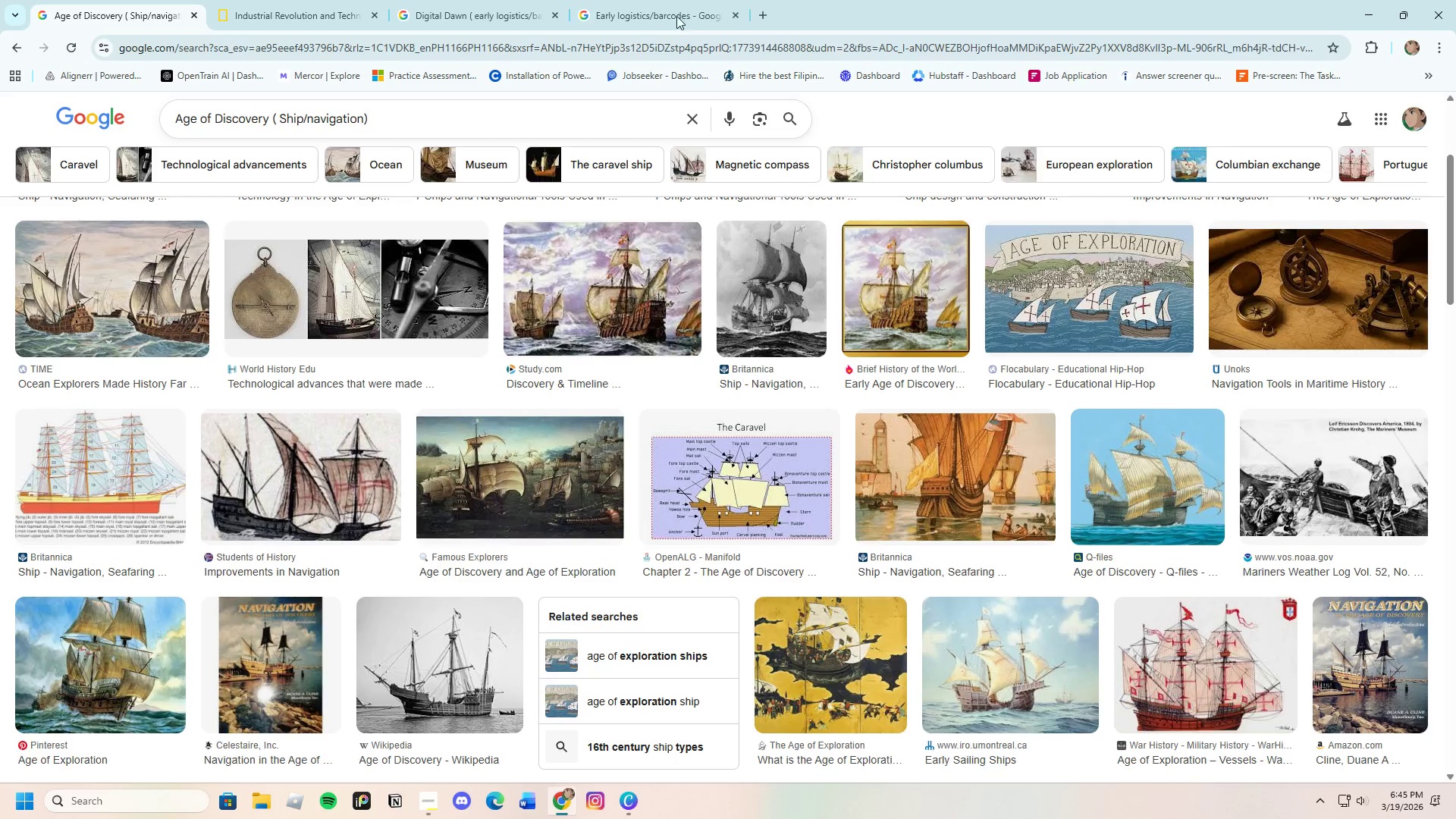 
left_click([682, 0])
 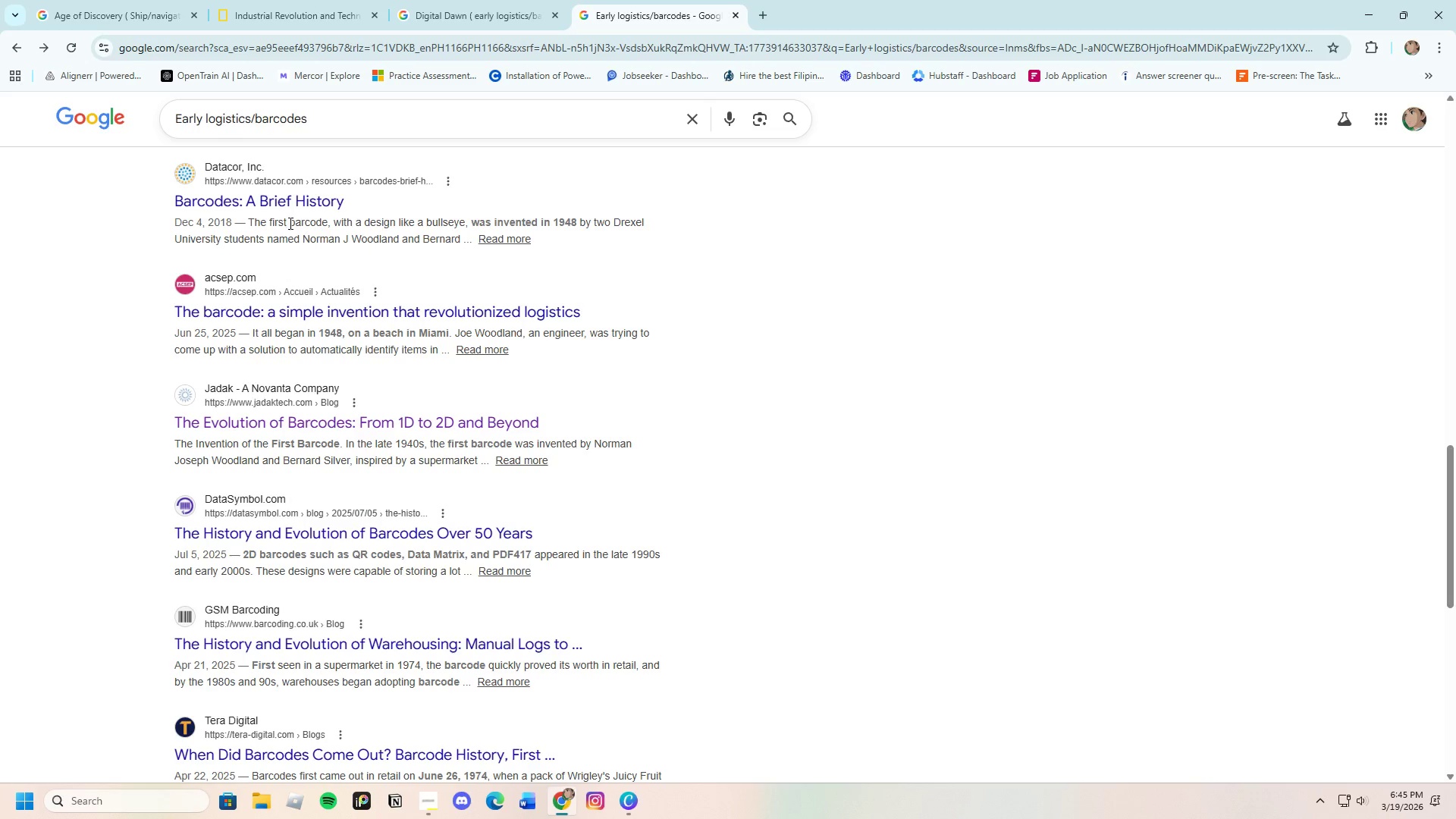 
scroll: coordinate [319, 285], scroll_direction: up, amount: 21.0
 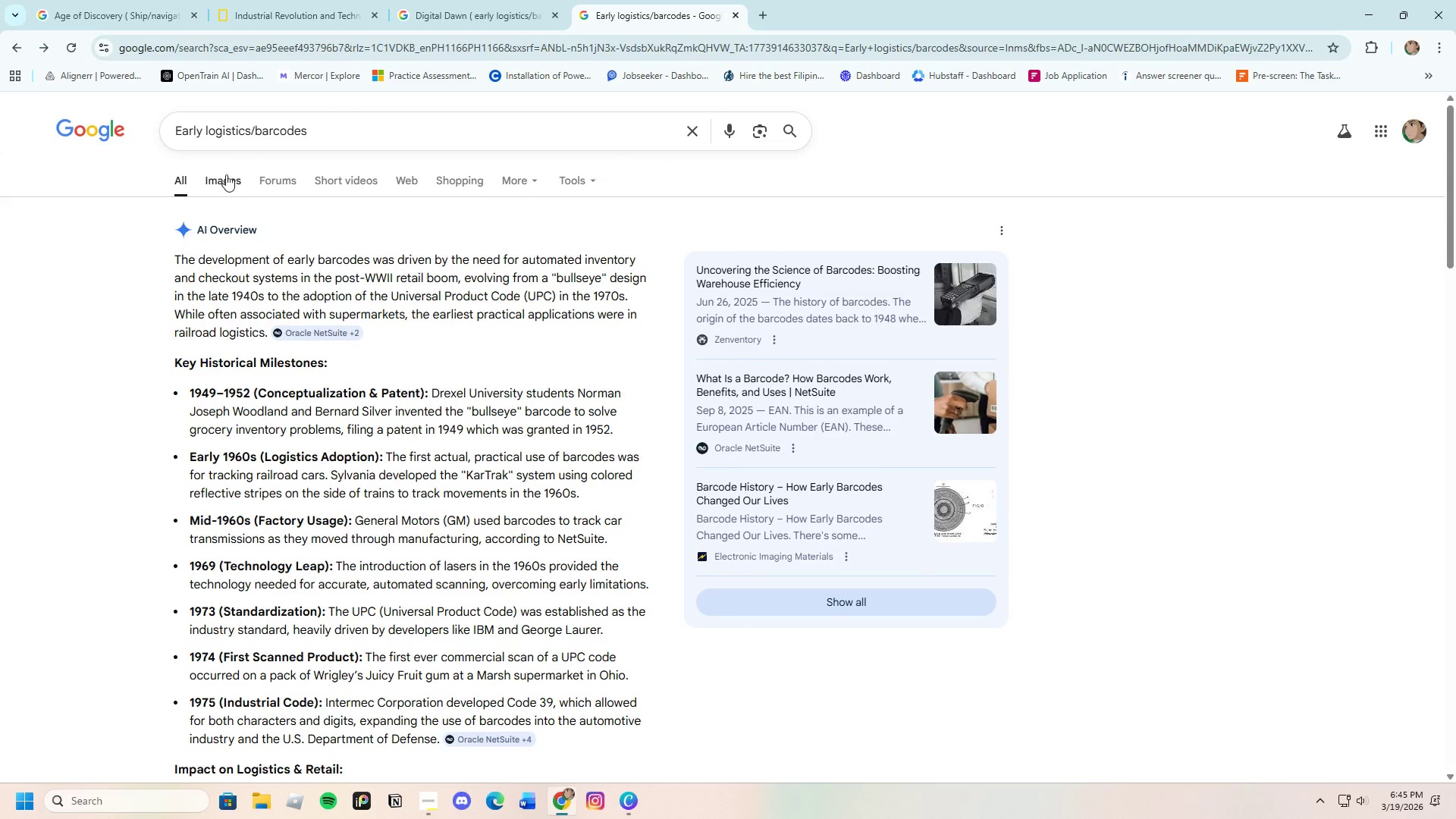 
left_click([226, 175])
 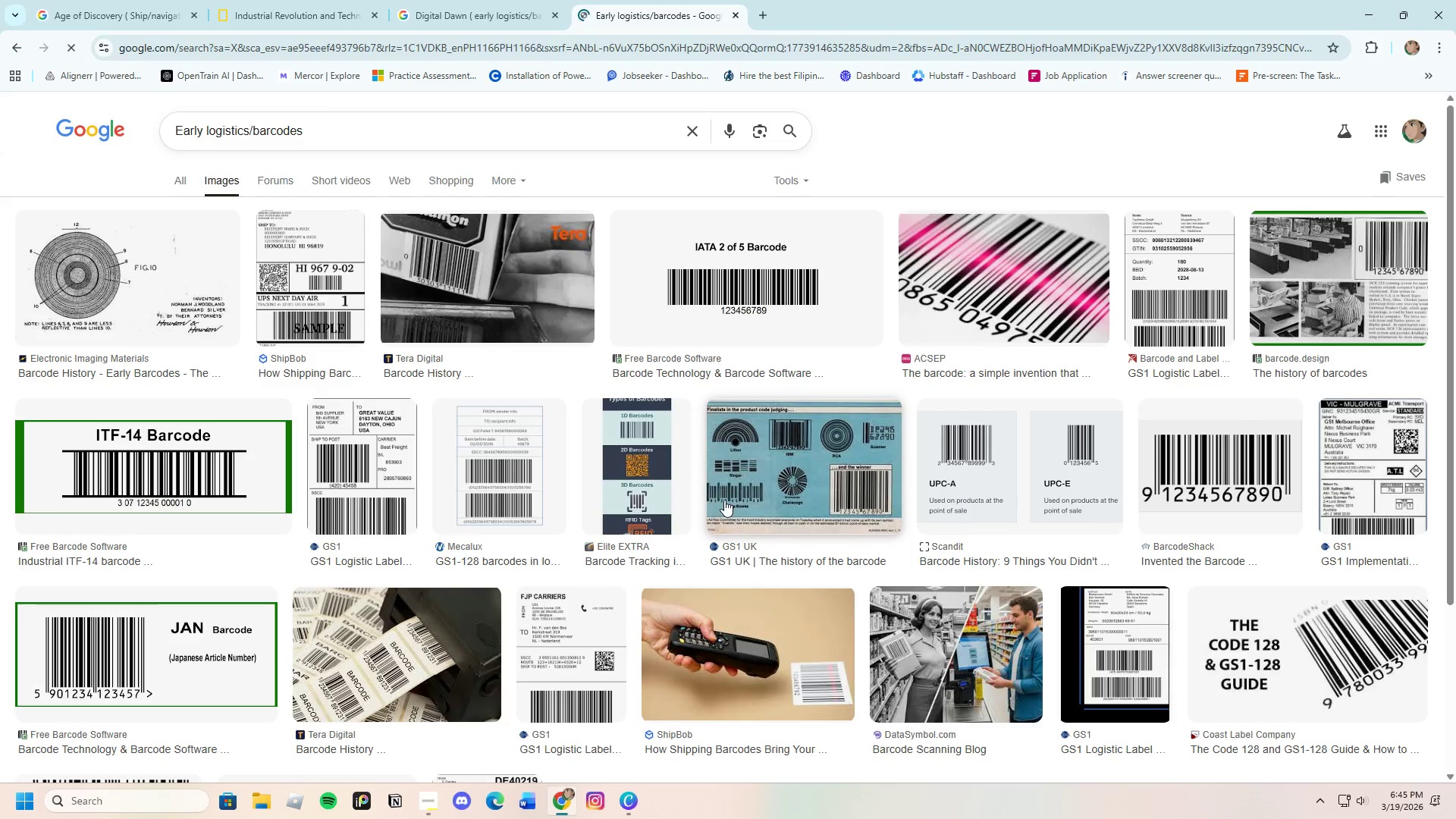 
scroll: coordinate [681, 544], scroll_direction: down, amount: 7.0
 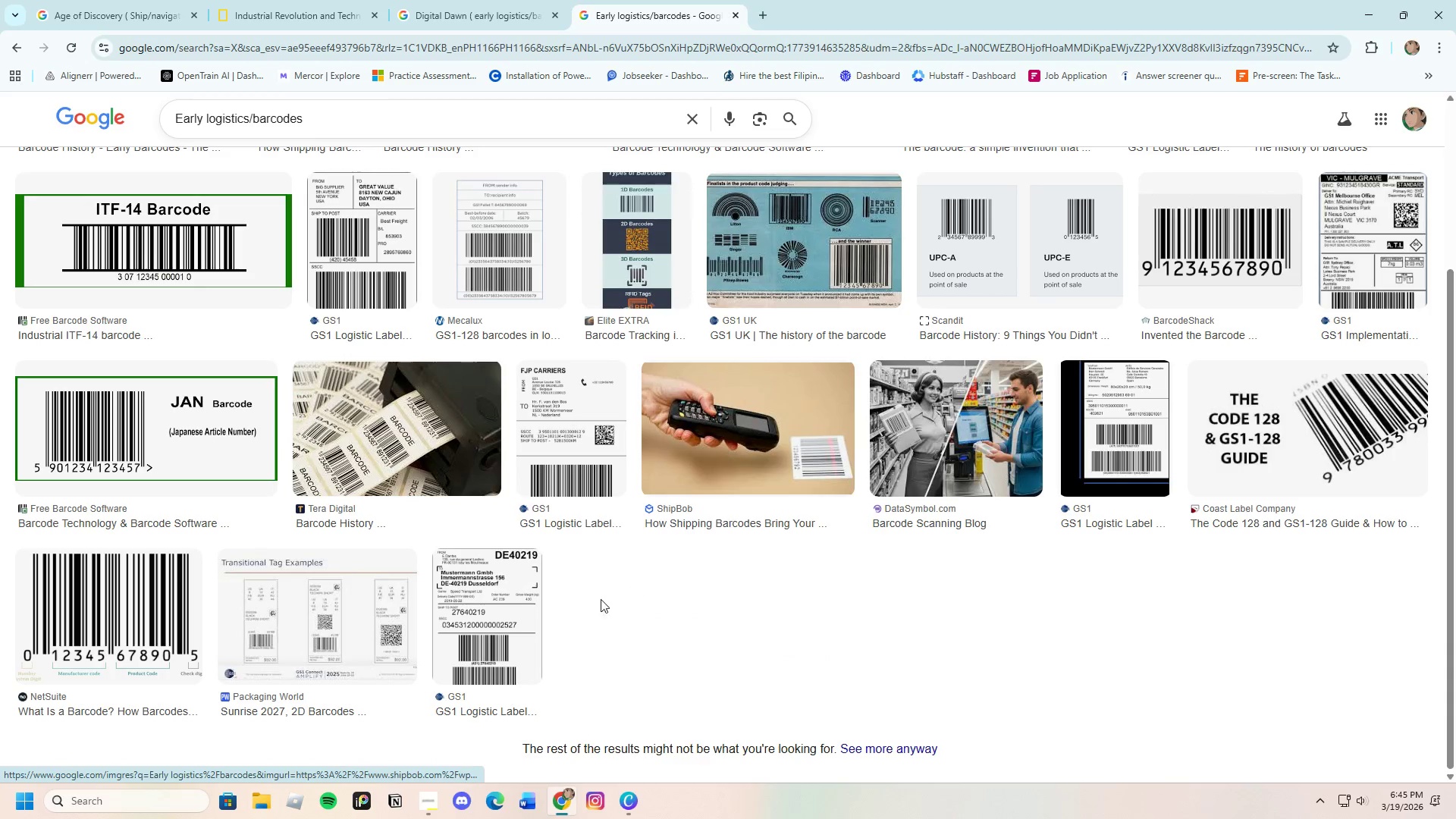 
scroll: coordinate [581, 610], scroll_direction: up, amount: 8.0
 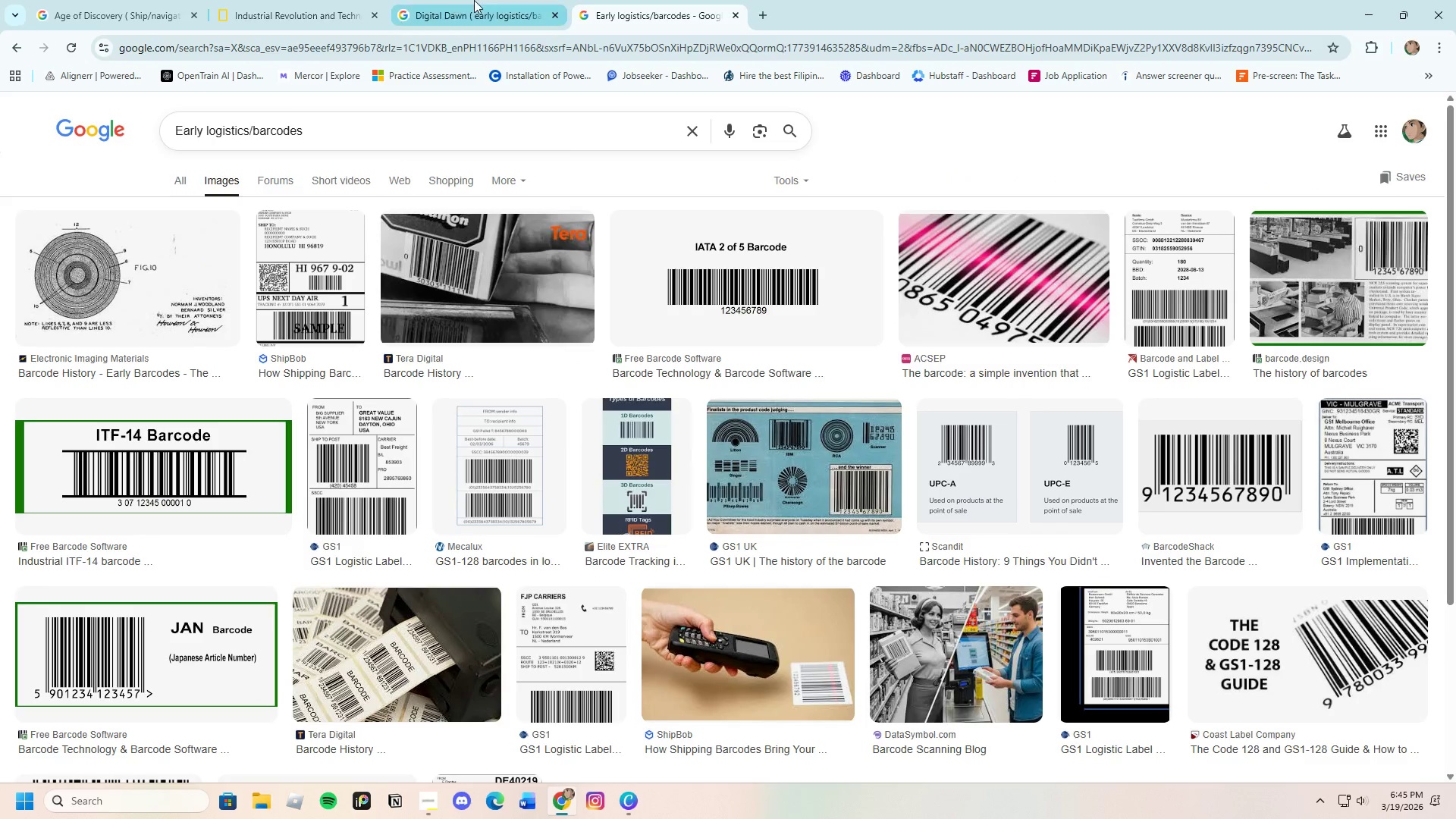 
left_click([474, 0])
 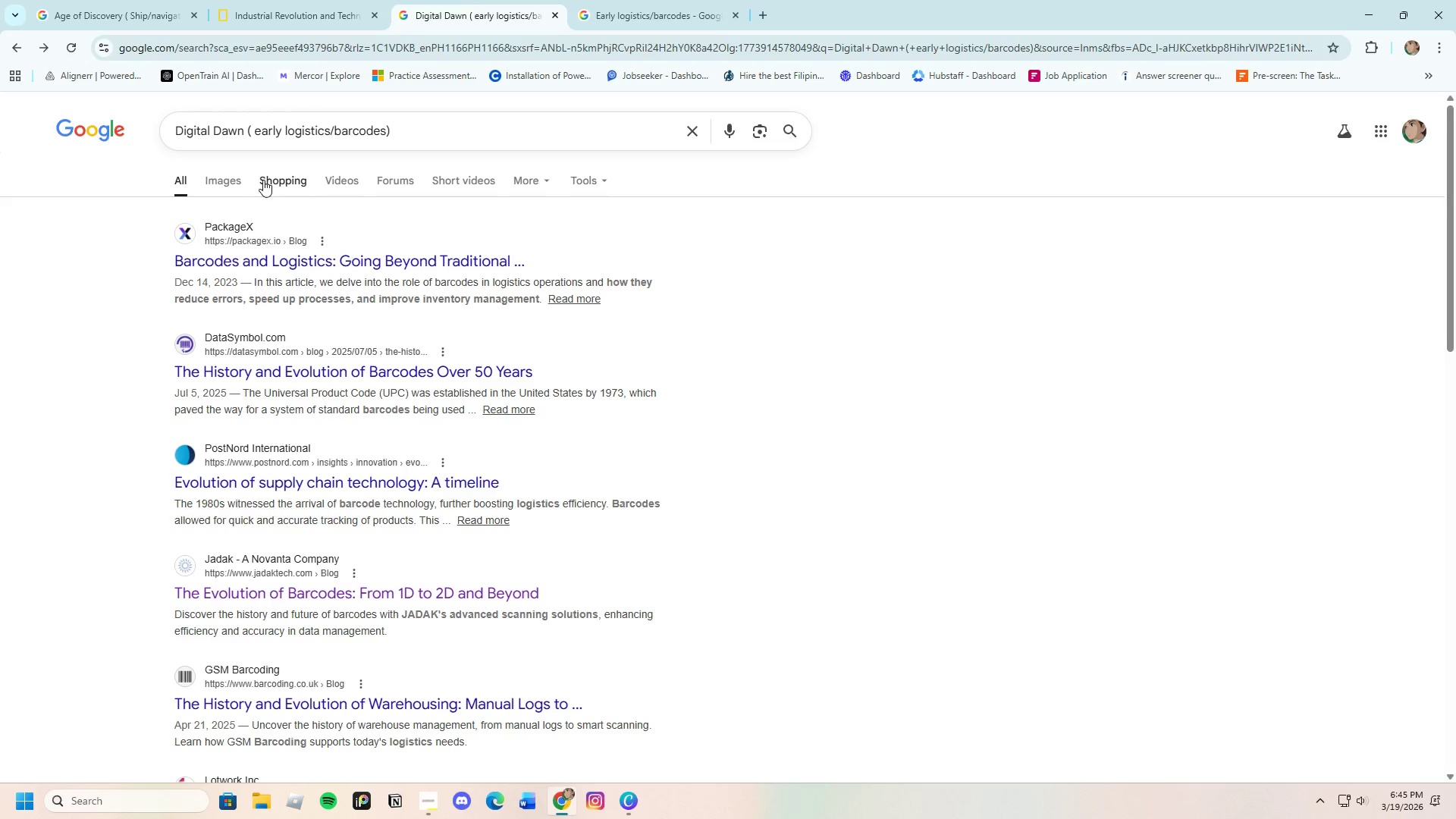 
left_click([229, 177])
 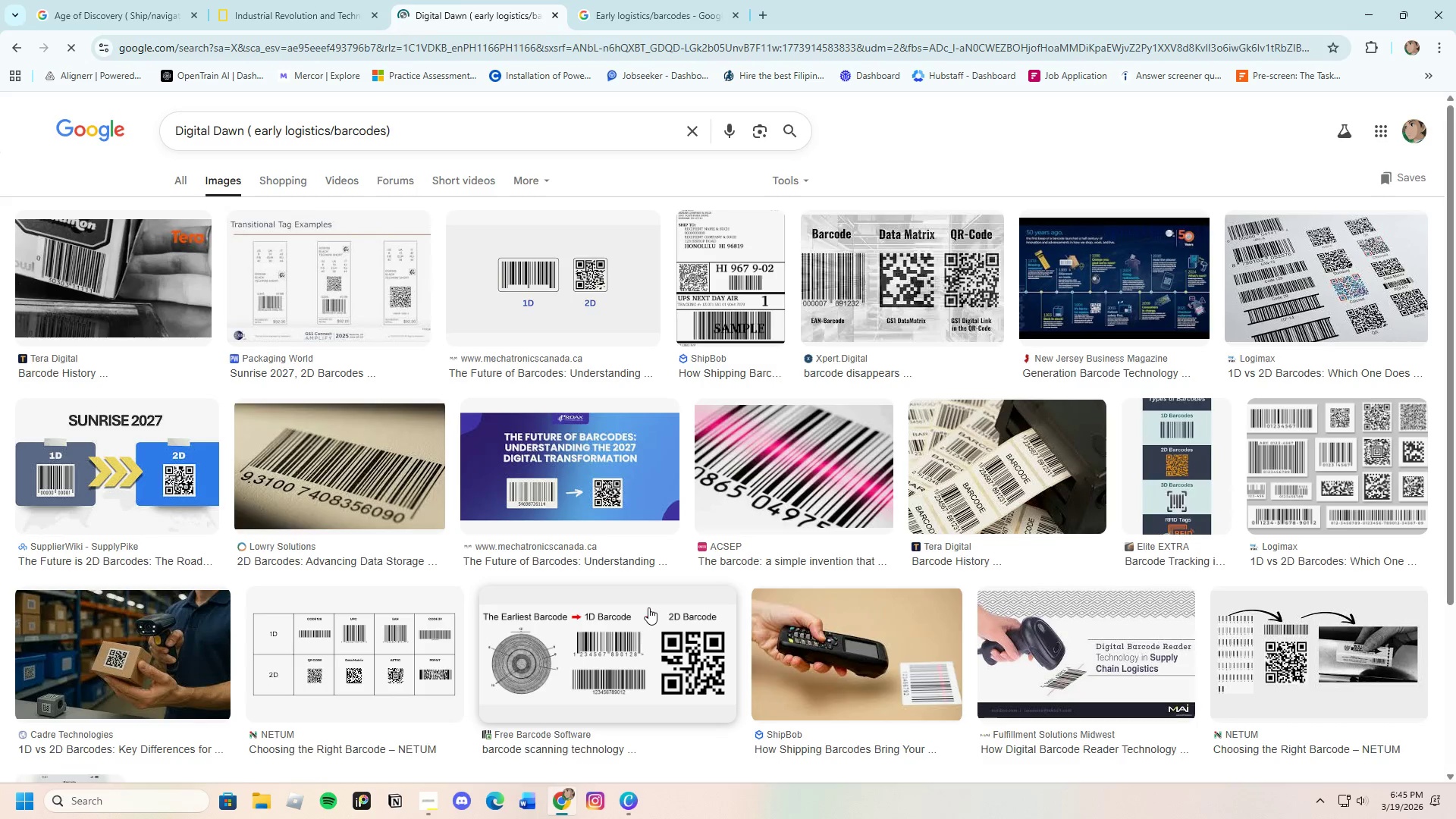 
scroll: coordinate [643, 610], scroll_direction: down, amount: 4.0
 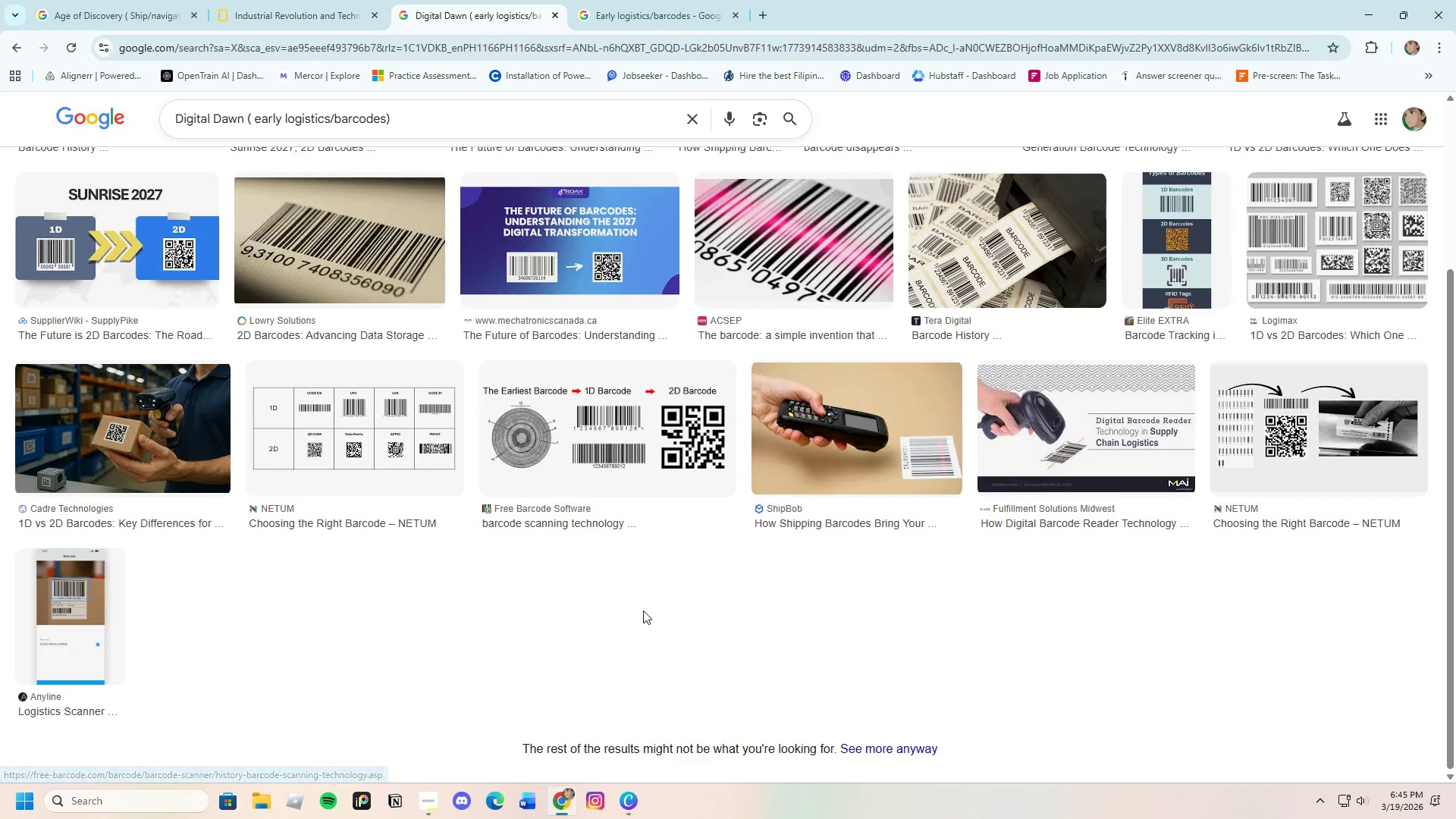 
scroll: coordinate [646, 610], scroll_direction: up, amount: 8.0
 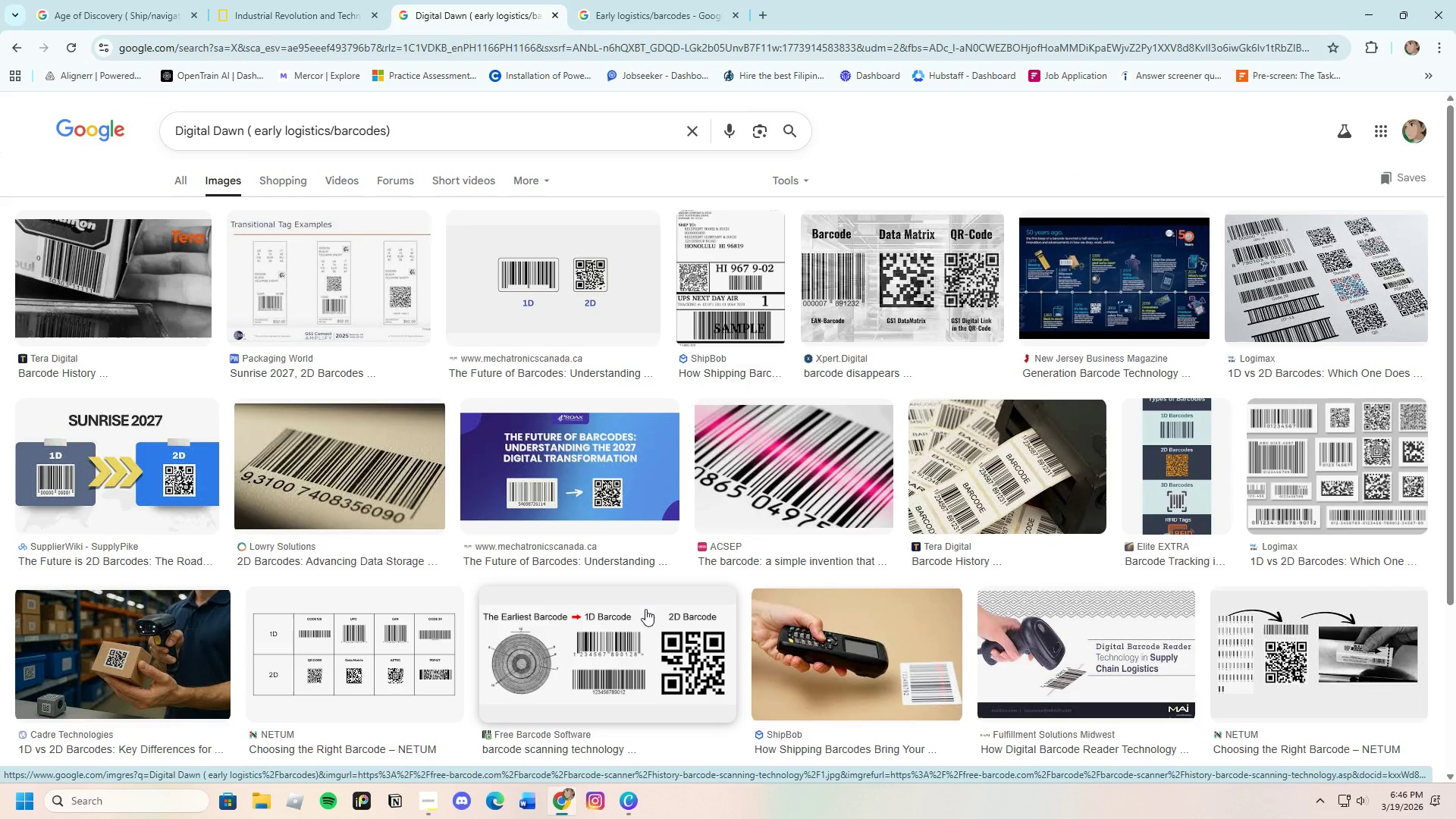 
wait(6.54)
 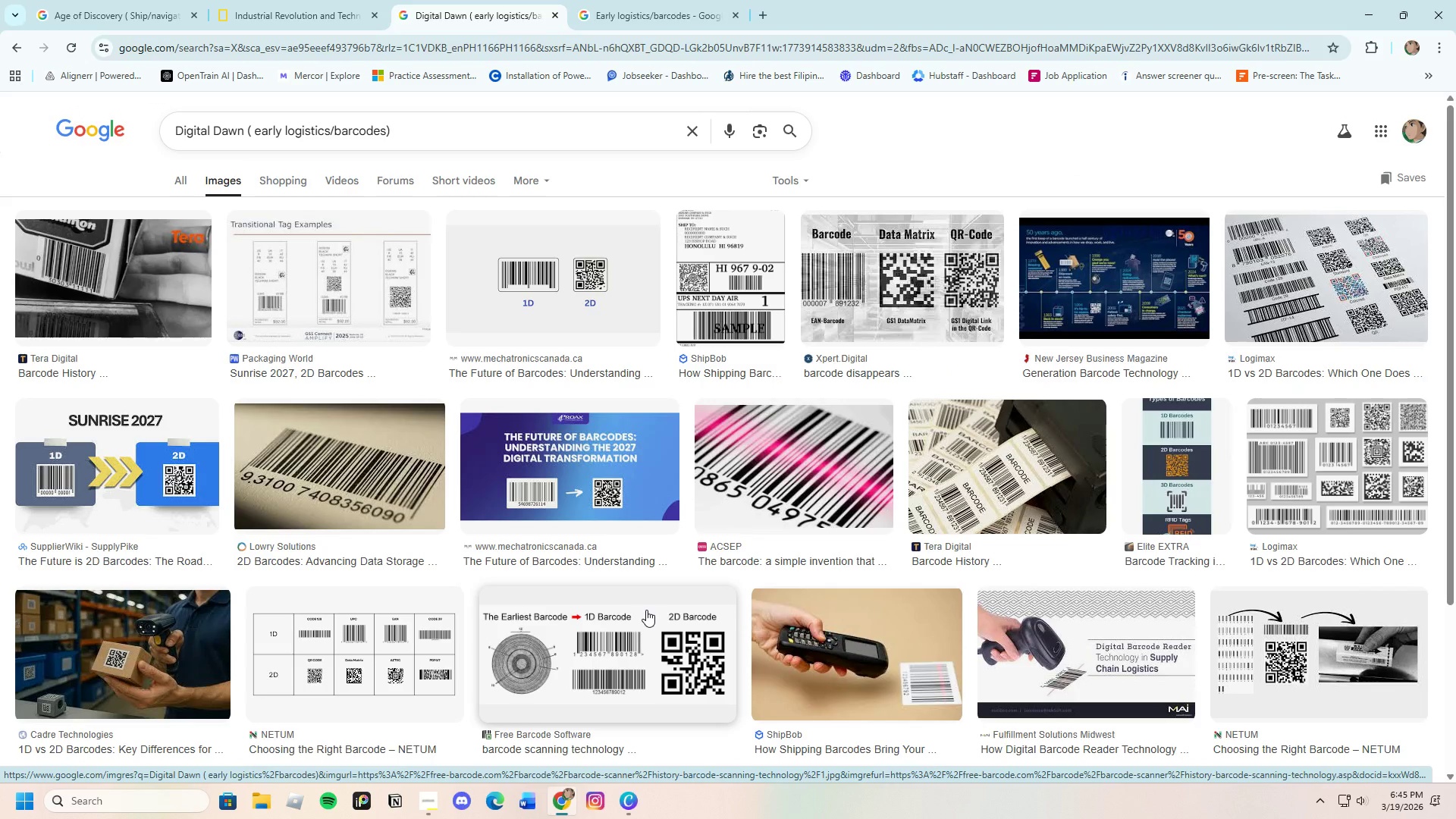 
left_click([347, 0])
 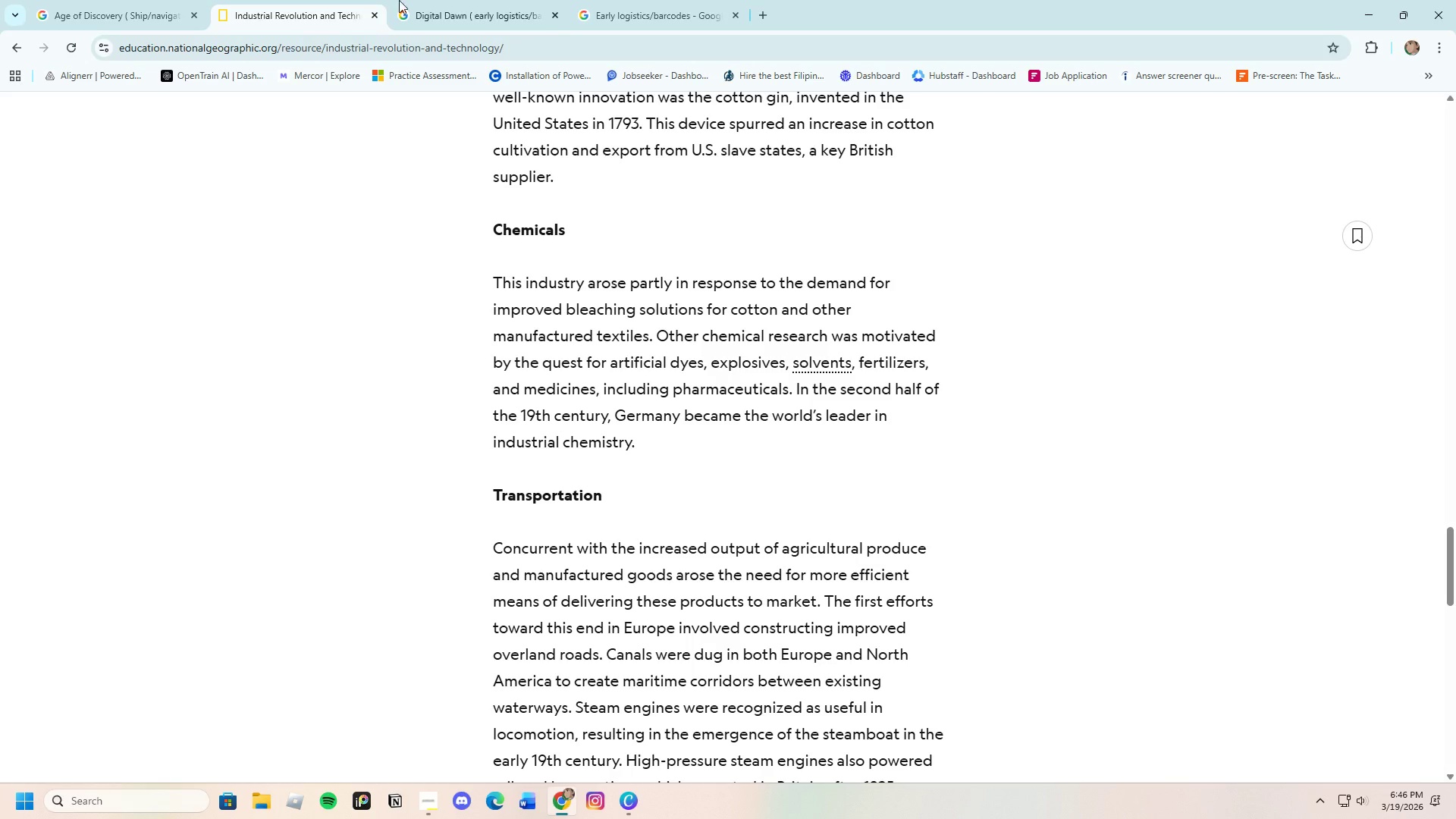 
left_click([454, 0])
 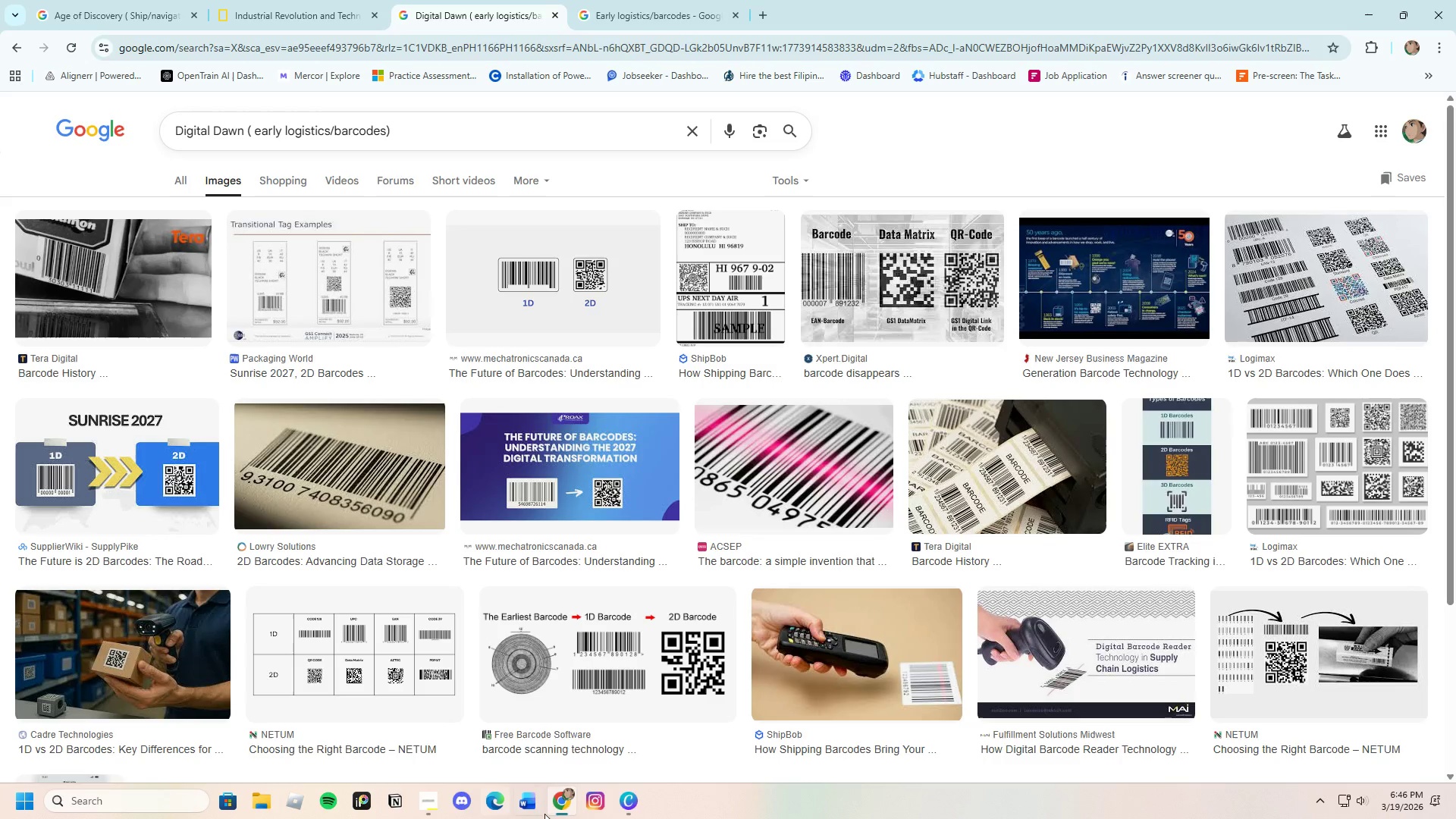 
left_click([630, 797])
 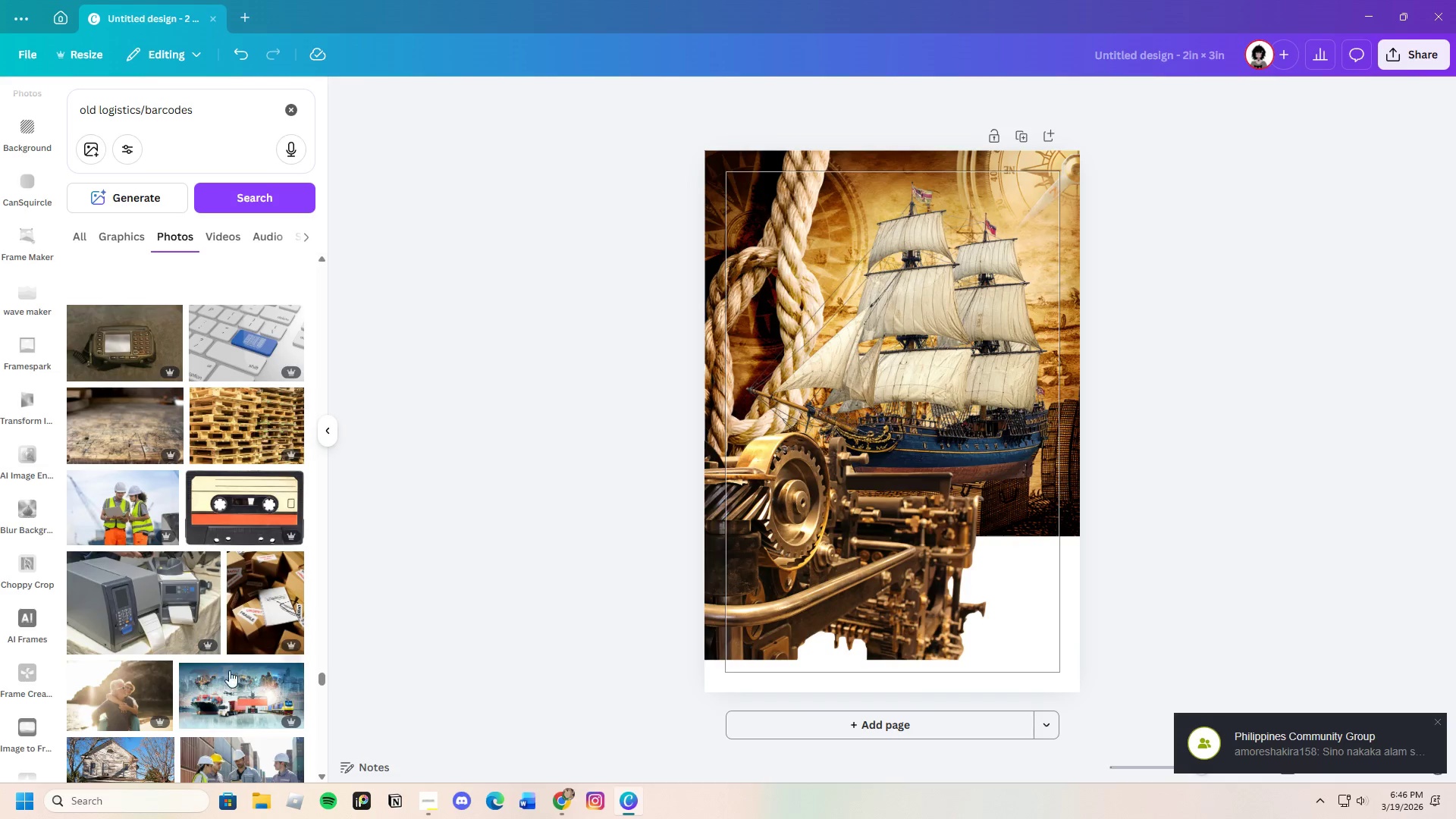 
scroll: coordinate [212, 682], scroll_direction: down, amount: 4.0
 